 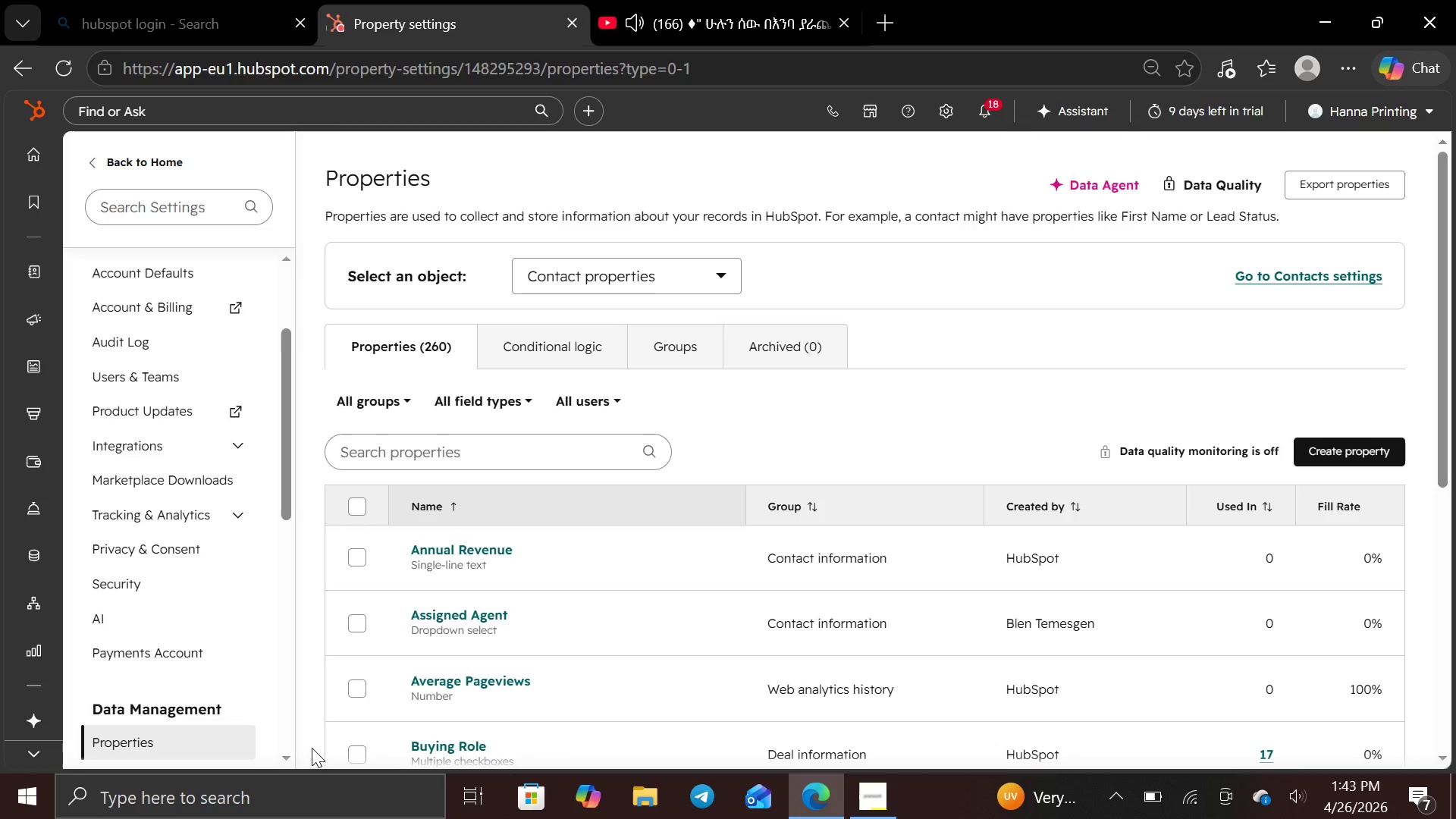 
left_click([688, 343])
 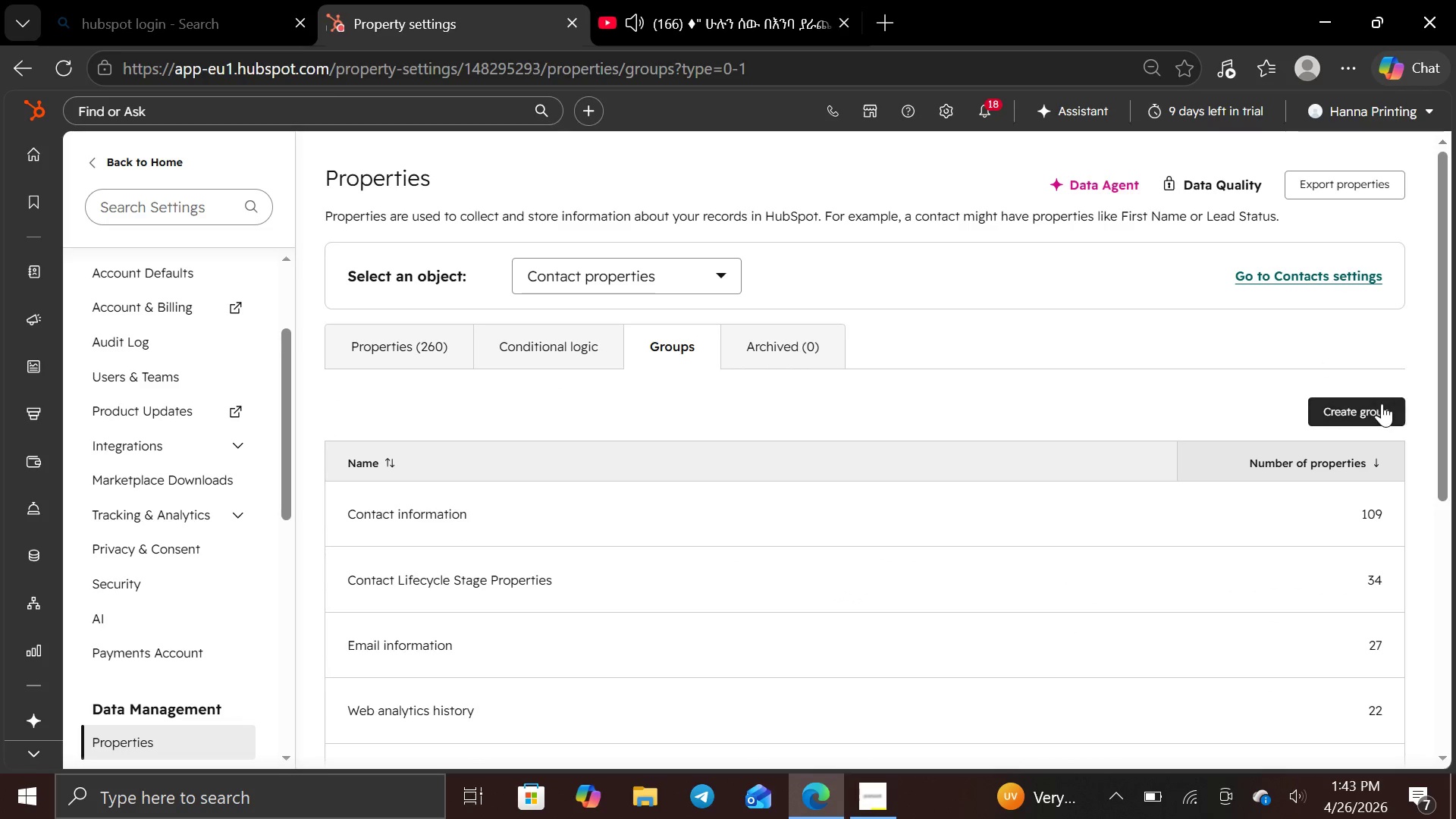 
left_click([1377, 403])
 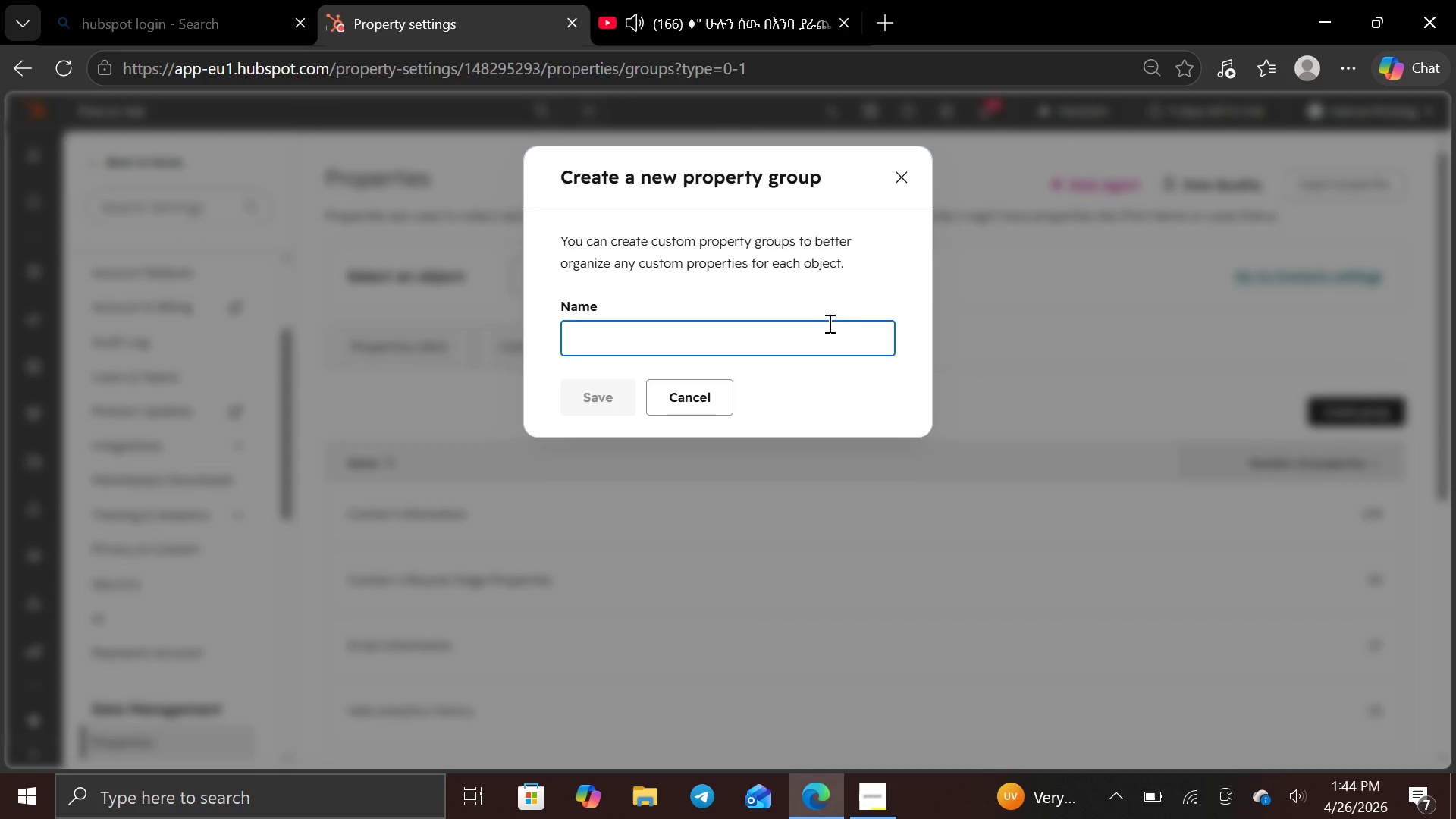 
wait(39.69)
 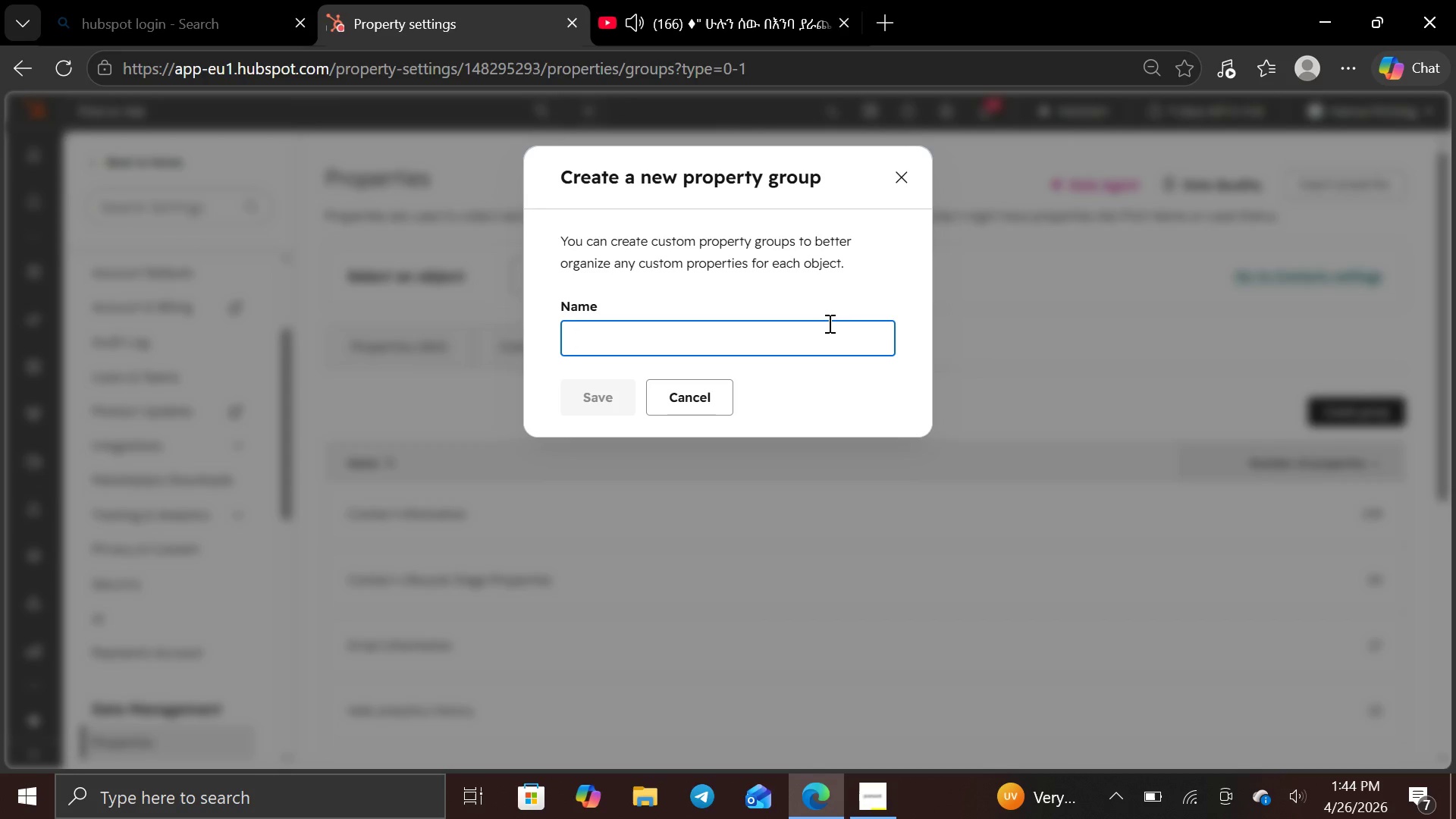 
type(Property )
 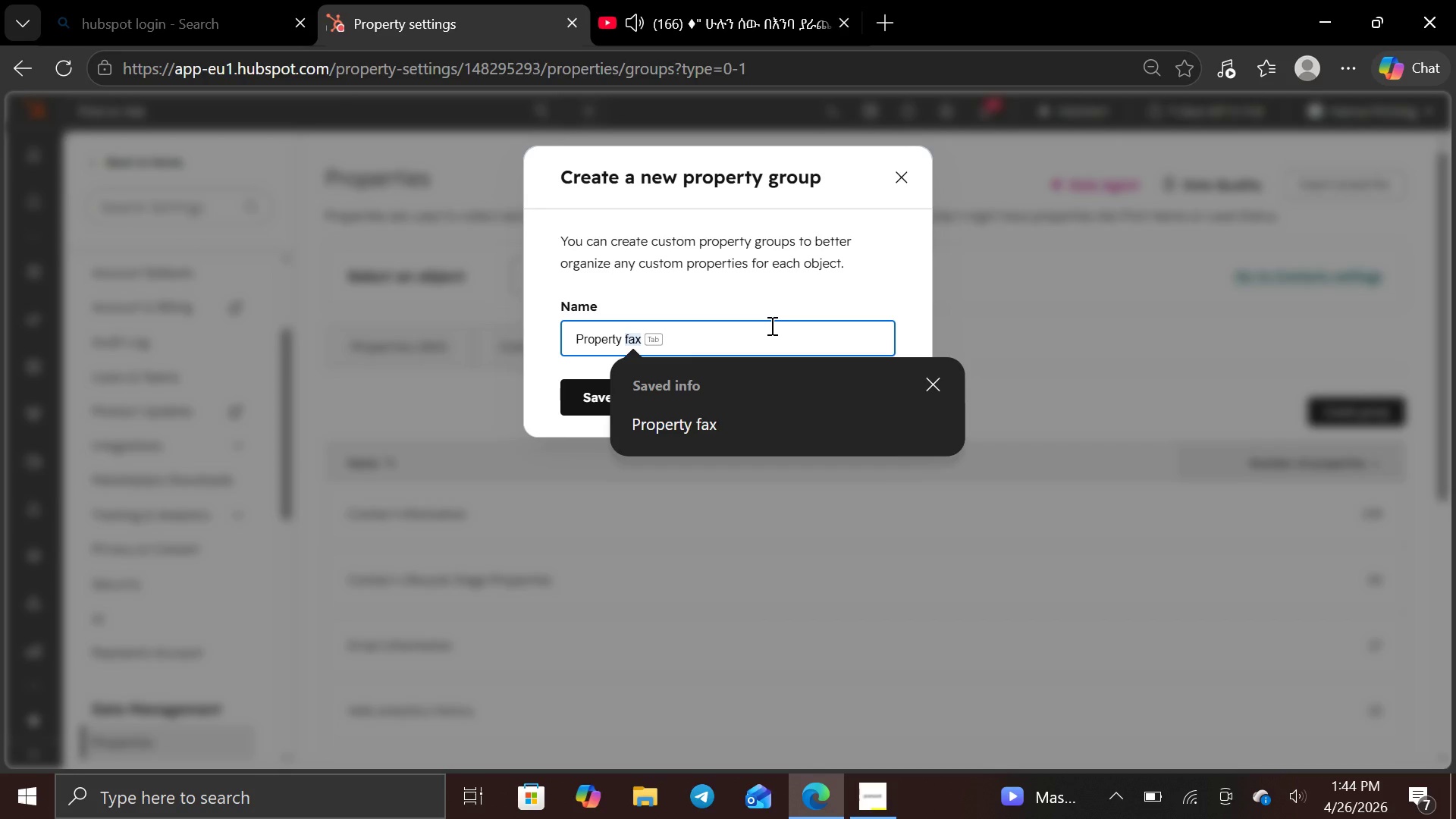 
wait(34.8)
 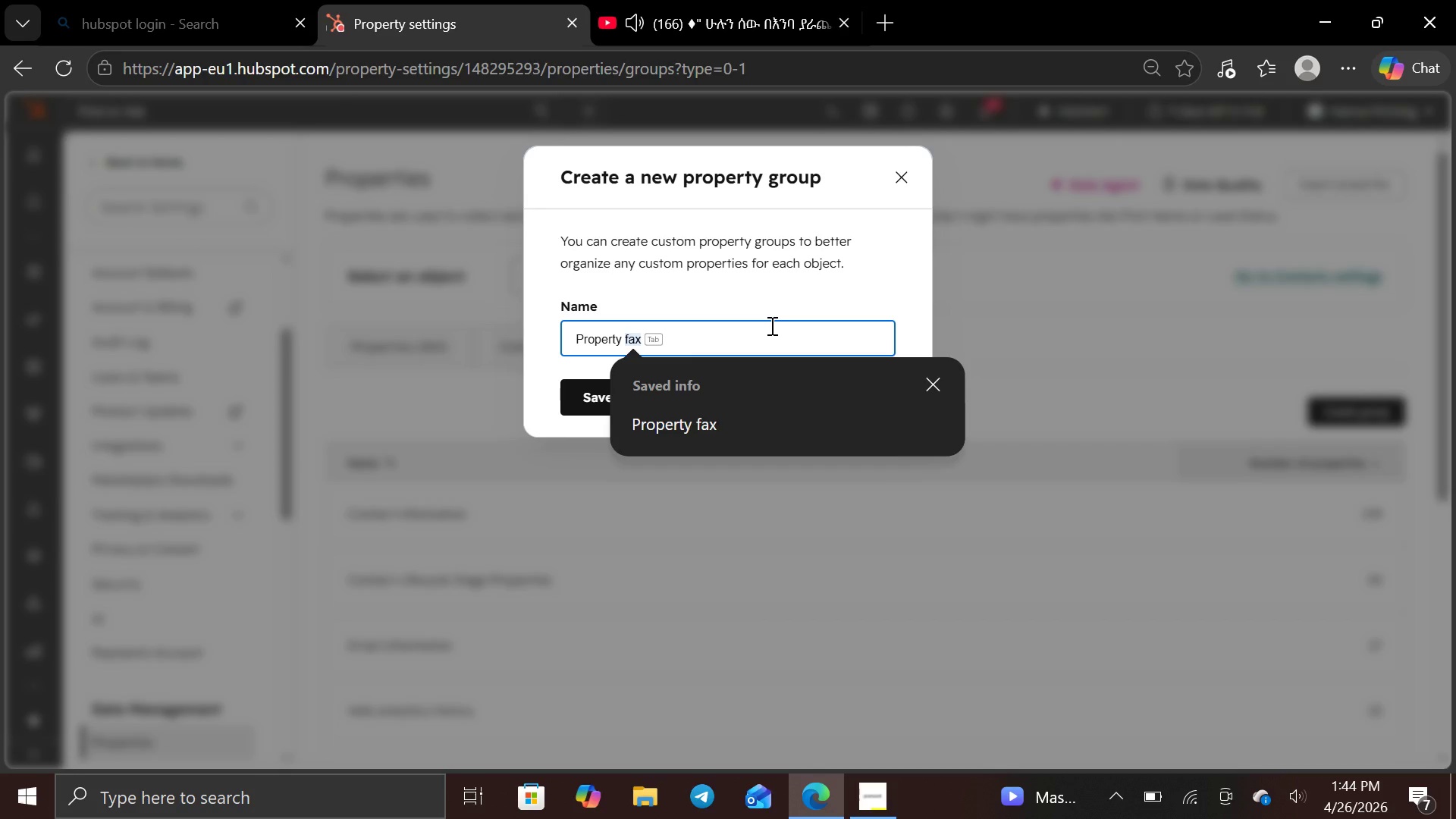 
type(dW)
key(Backspace)
type(ETA)
key(Backspace)
key(Backspace)
key(Backspace)
key(Backspace)
type(Detai)
 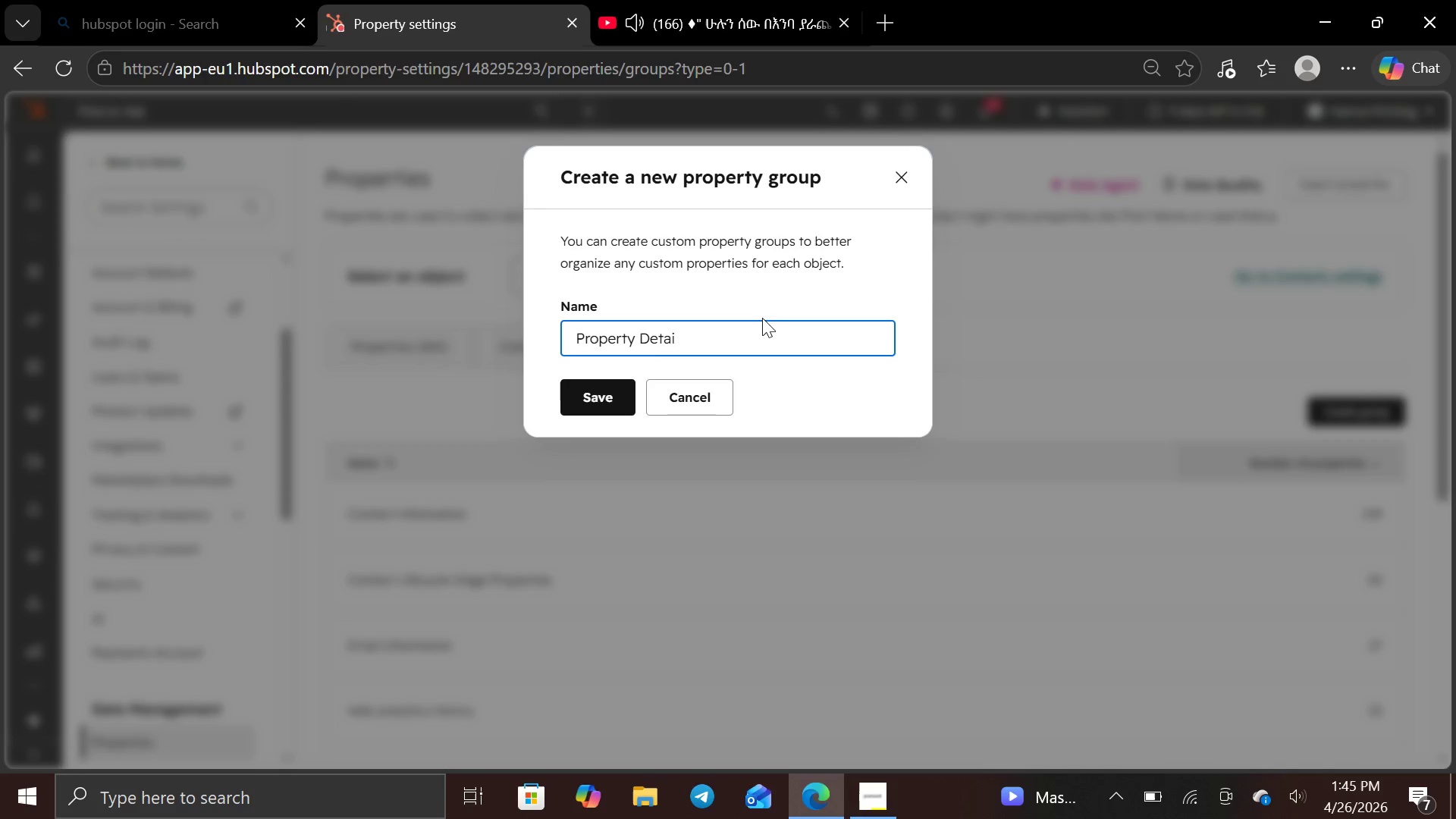 
type(ls)
 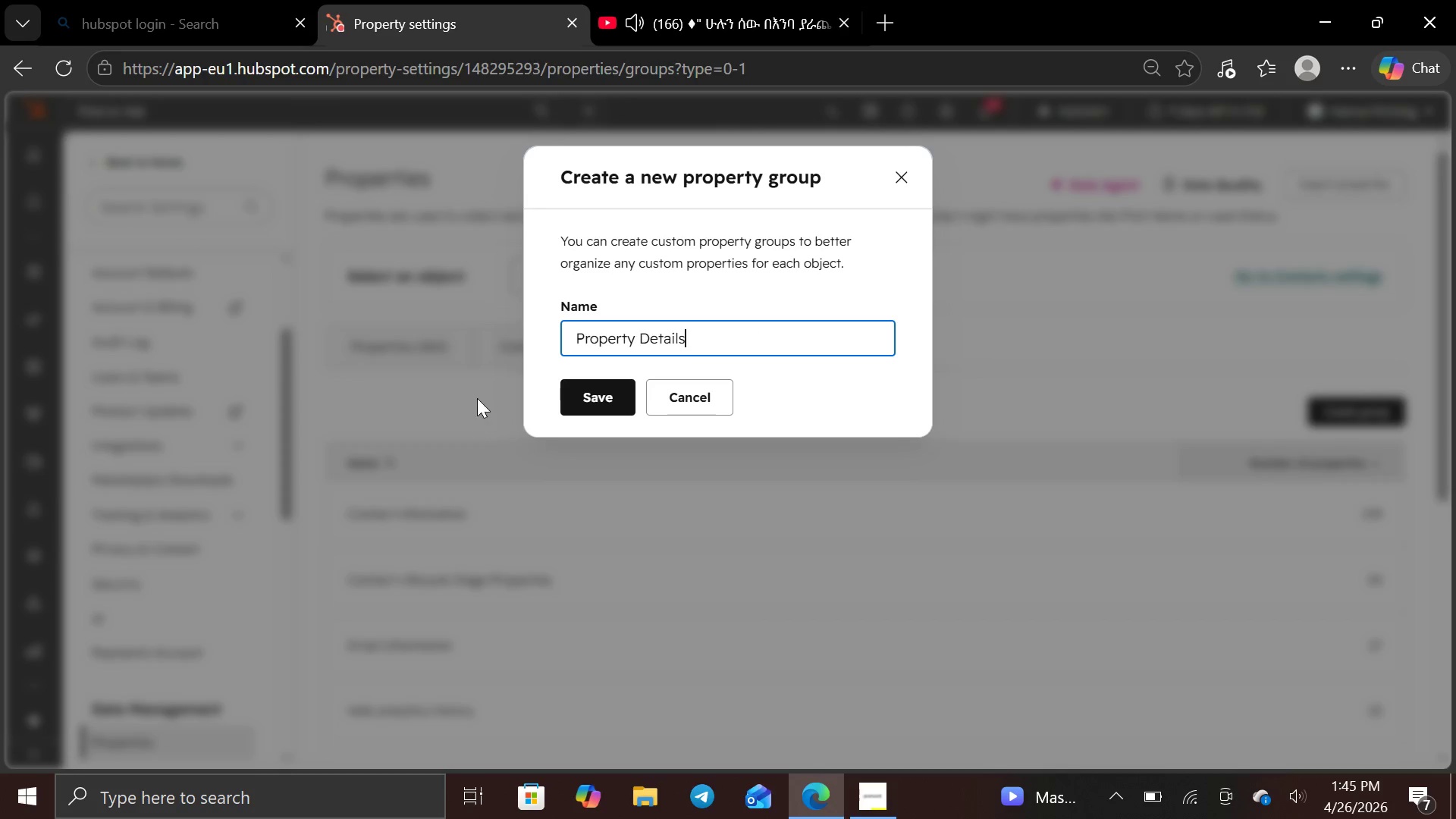 
left_click([607, 399])
 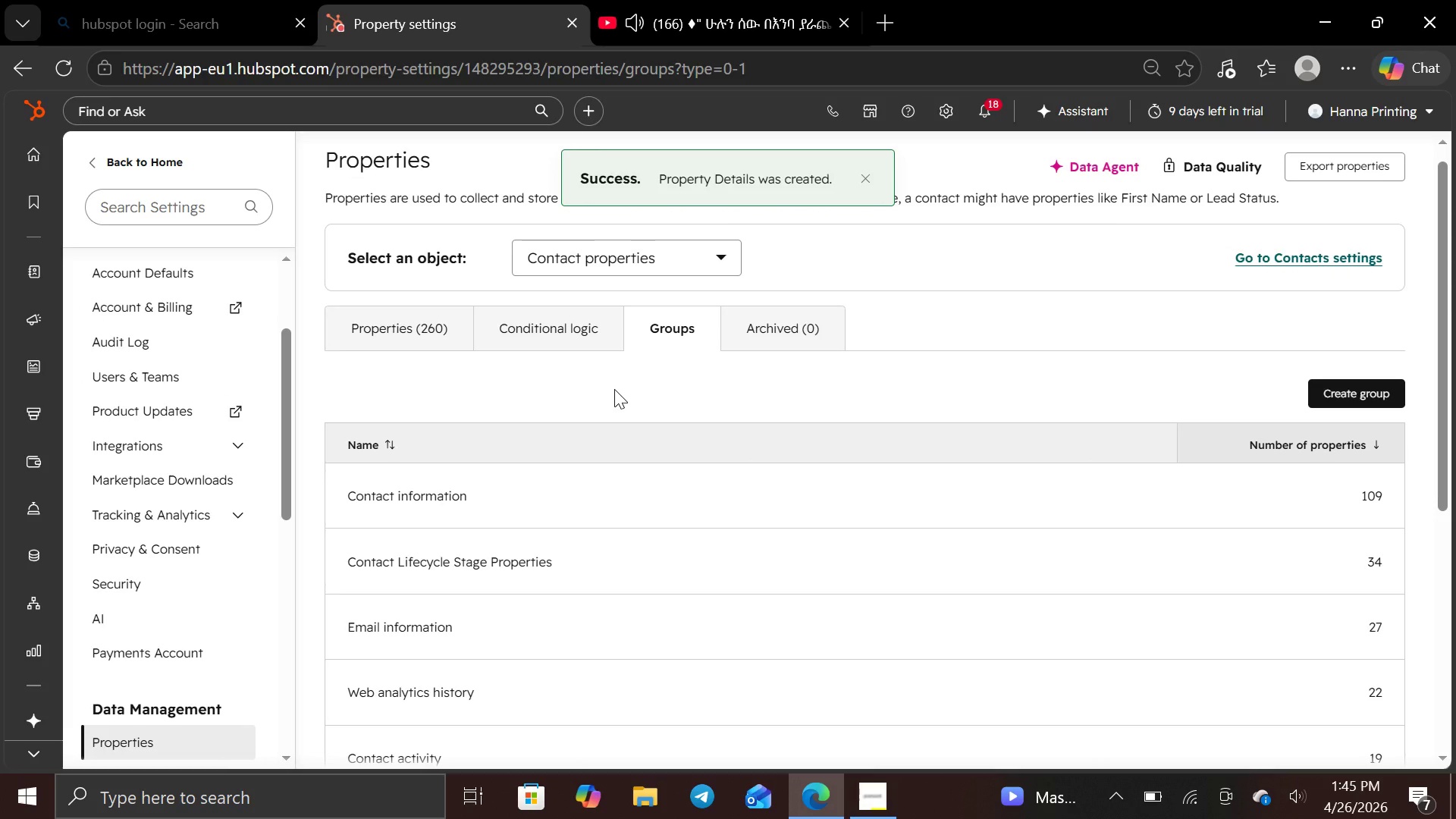 
wait(5.67)
 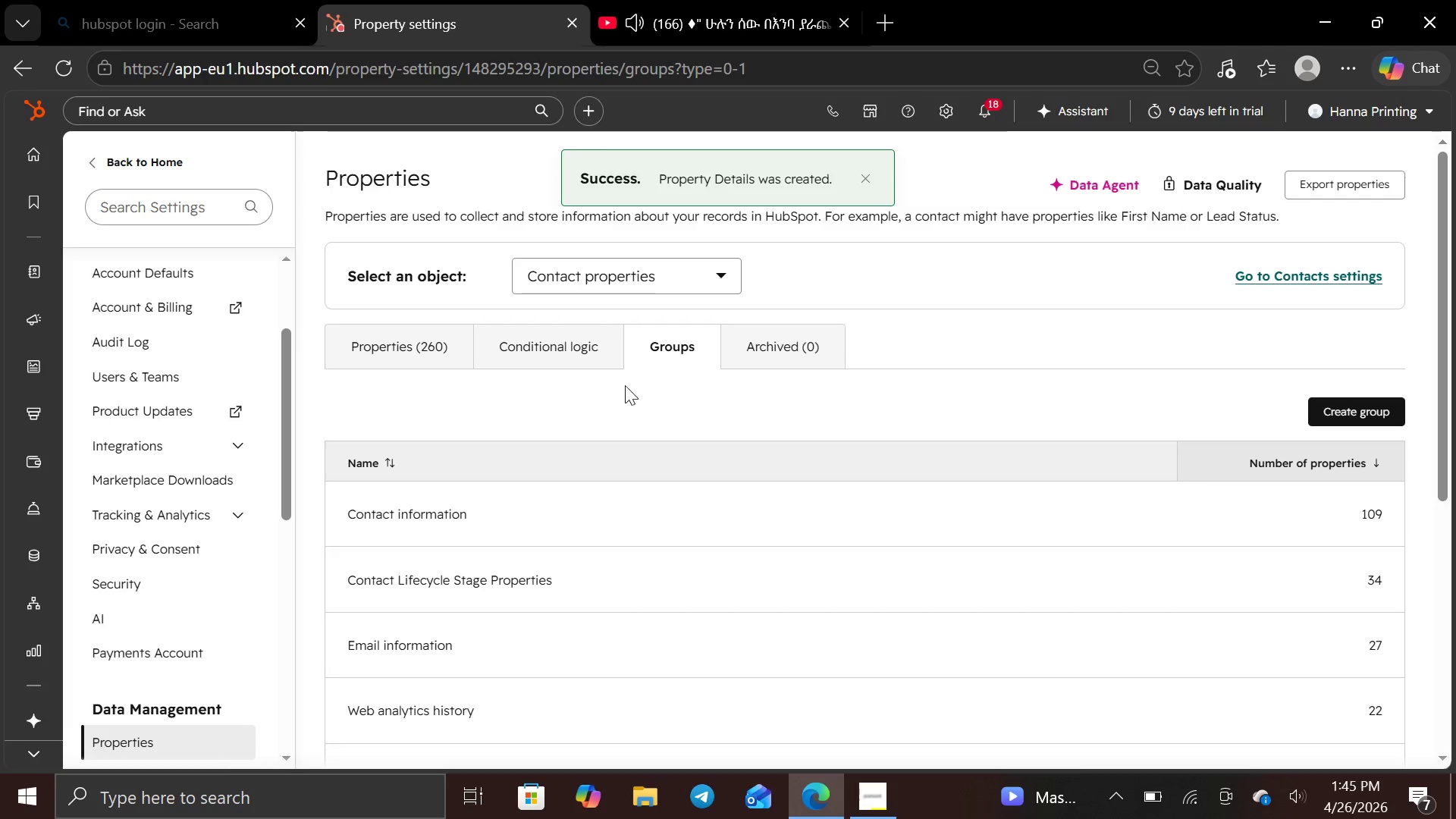 
left_click([1298, 446])
 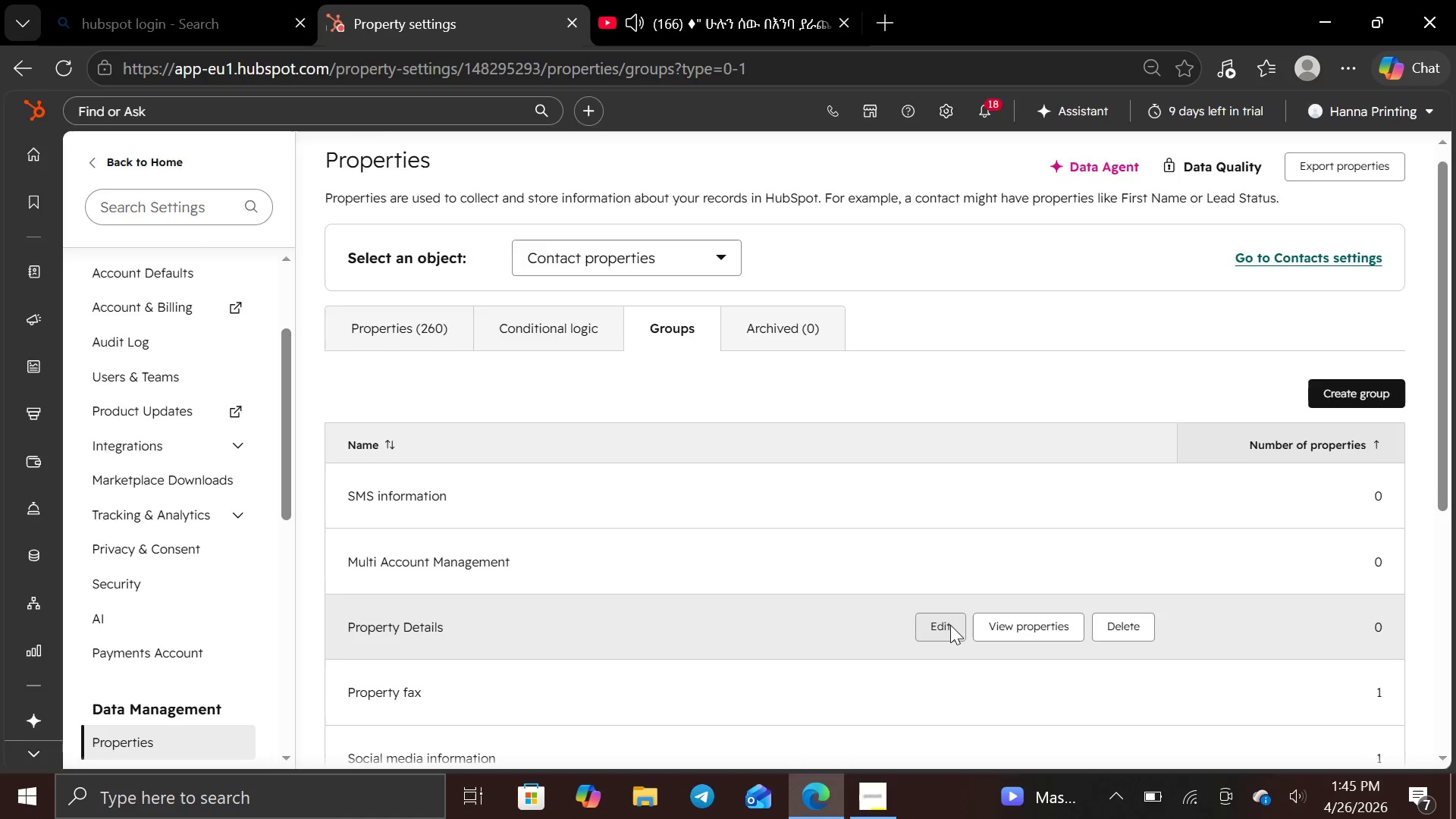 
wait(7.58)
 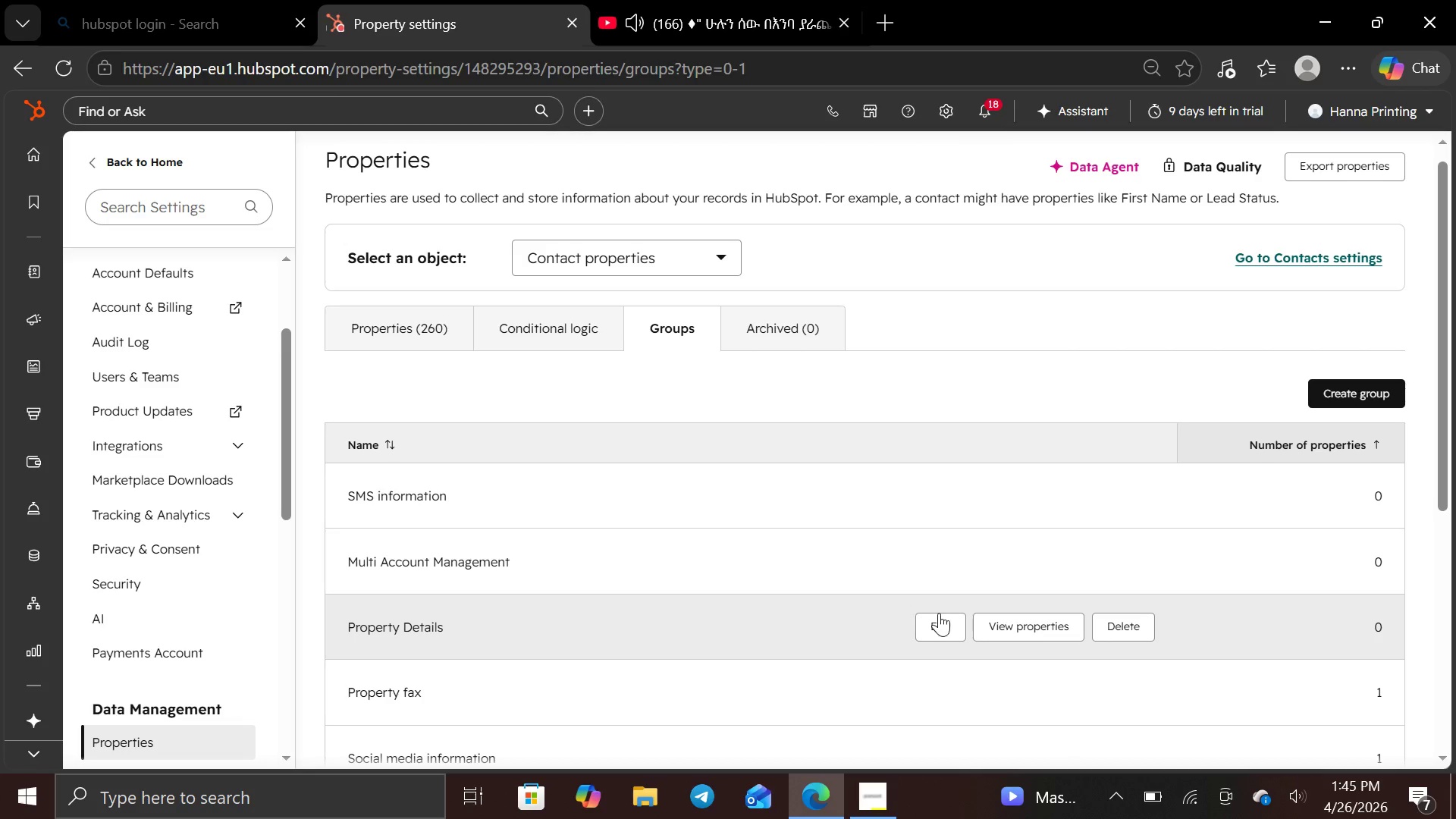 
left_click([610, 403])
 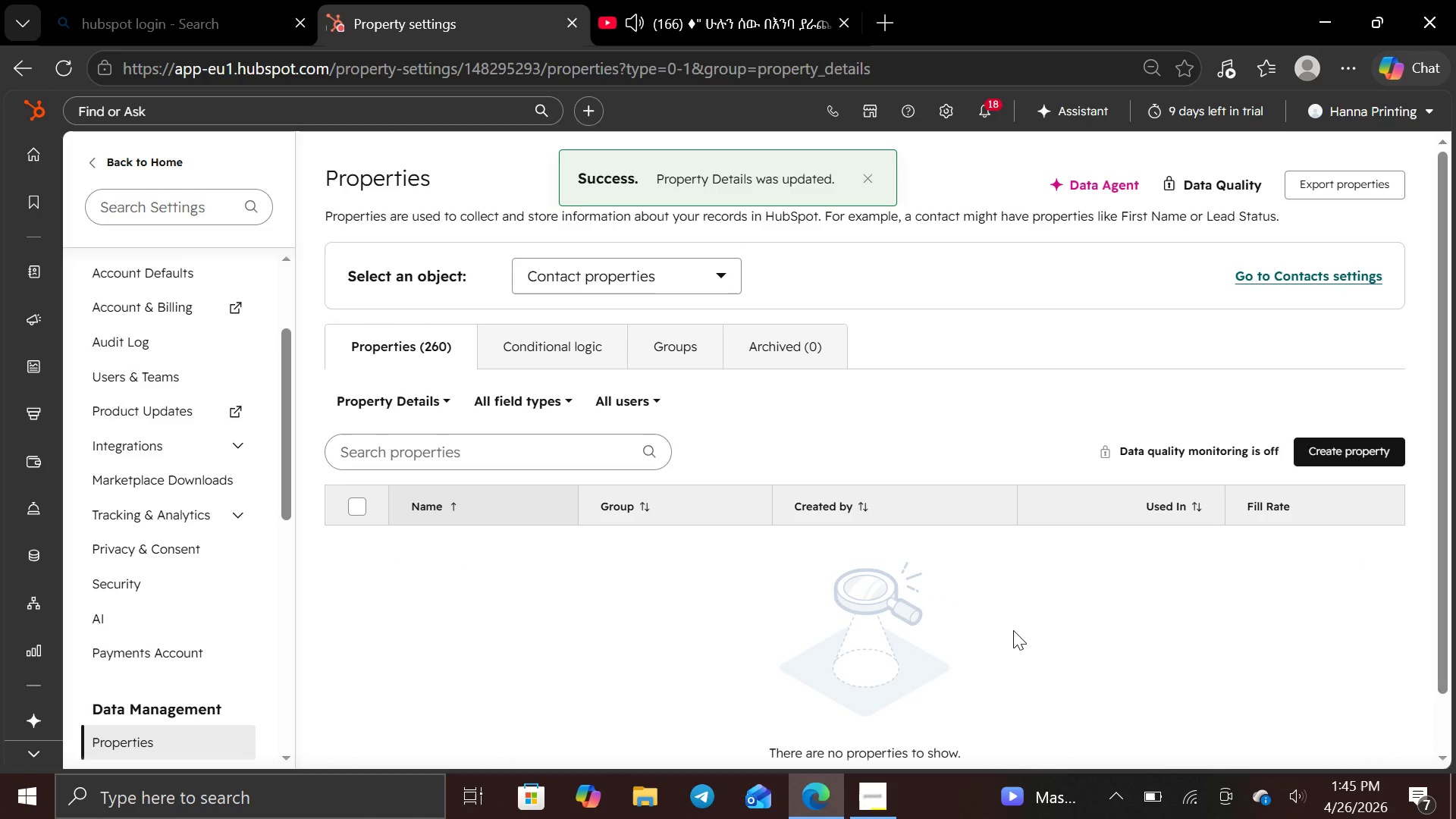 
wait(8.88)
 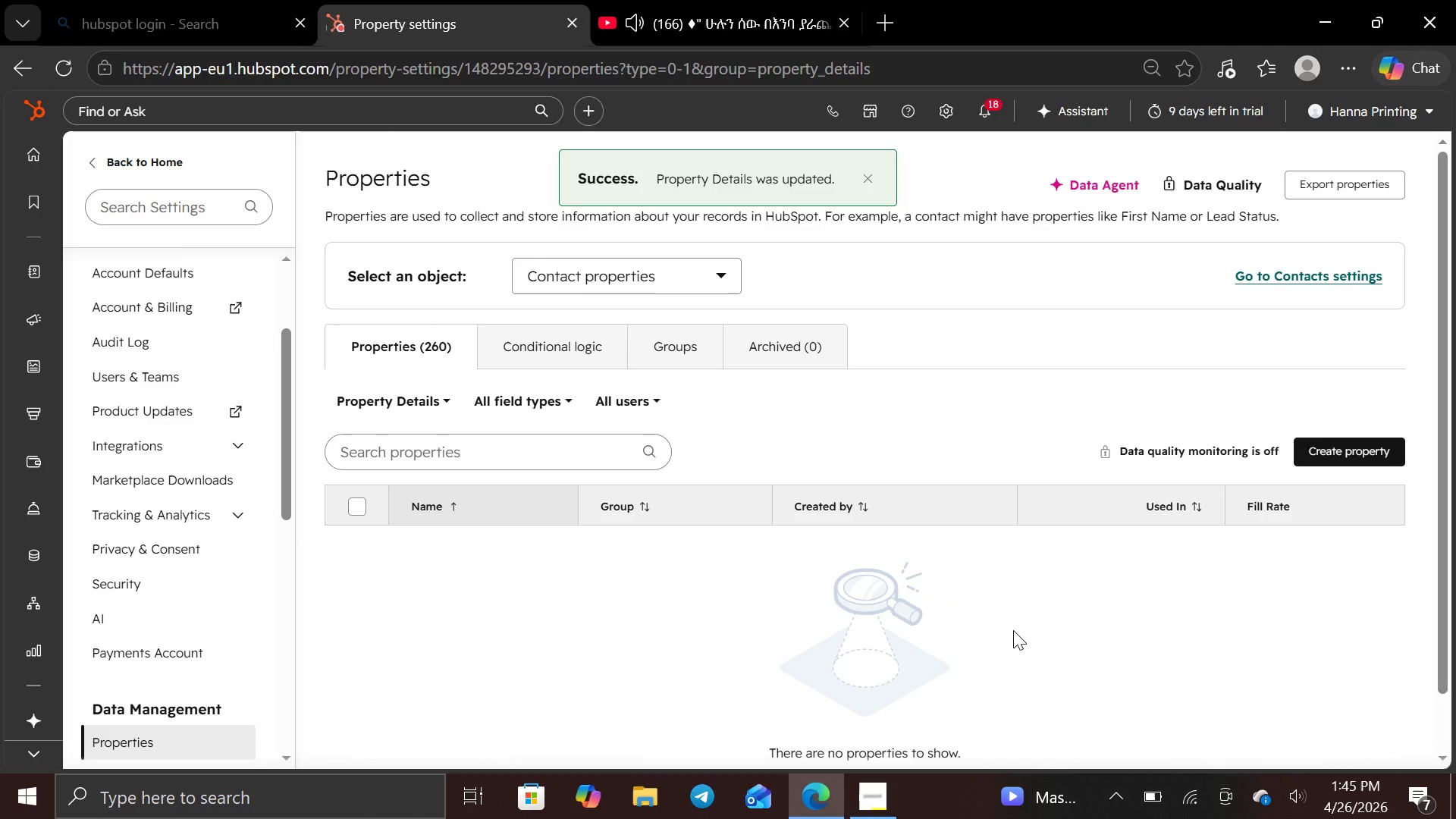 
left_click([1322, 453])
 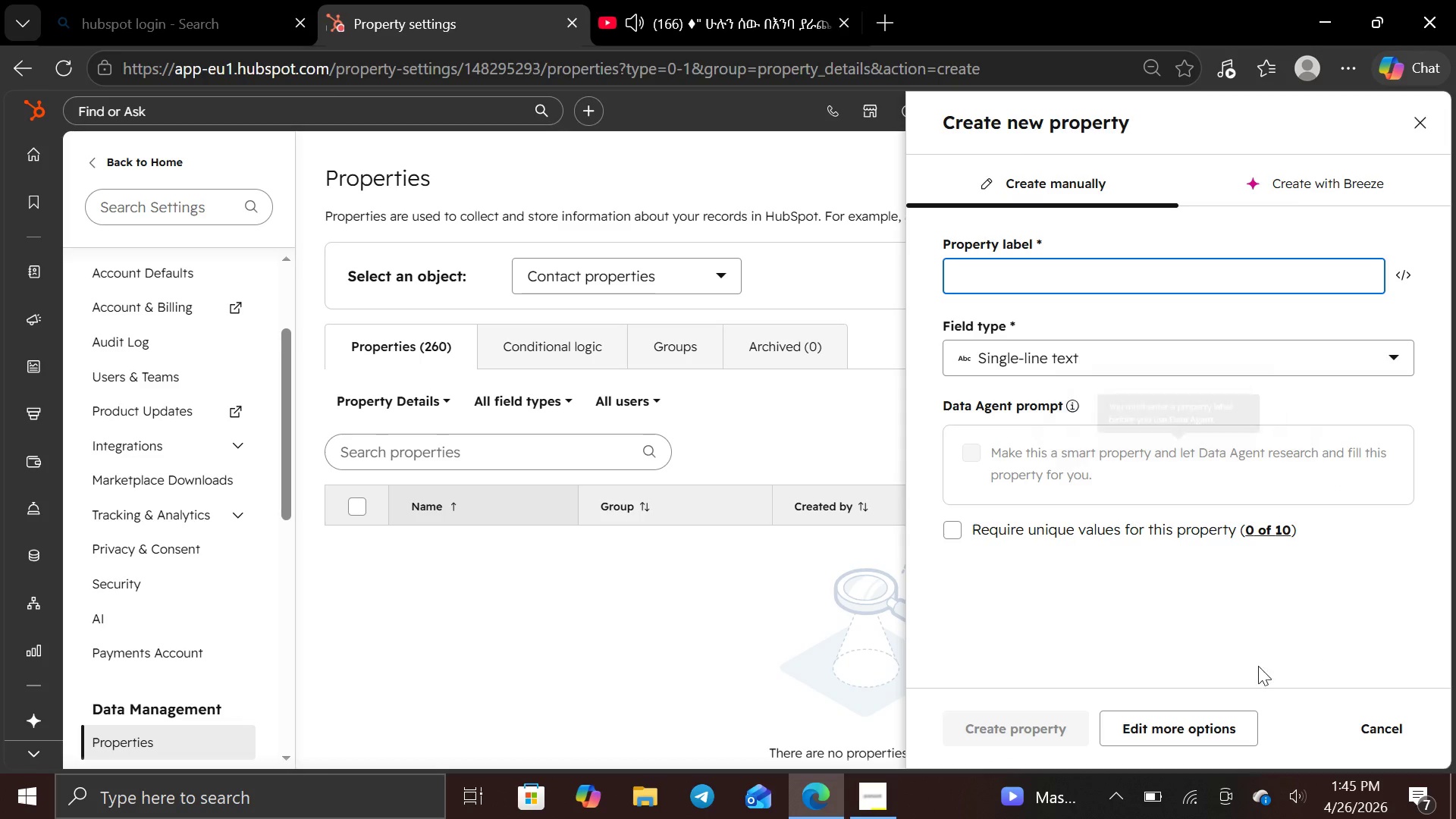 
left_click([1181, 730])
 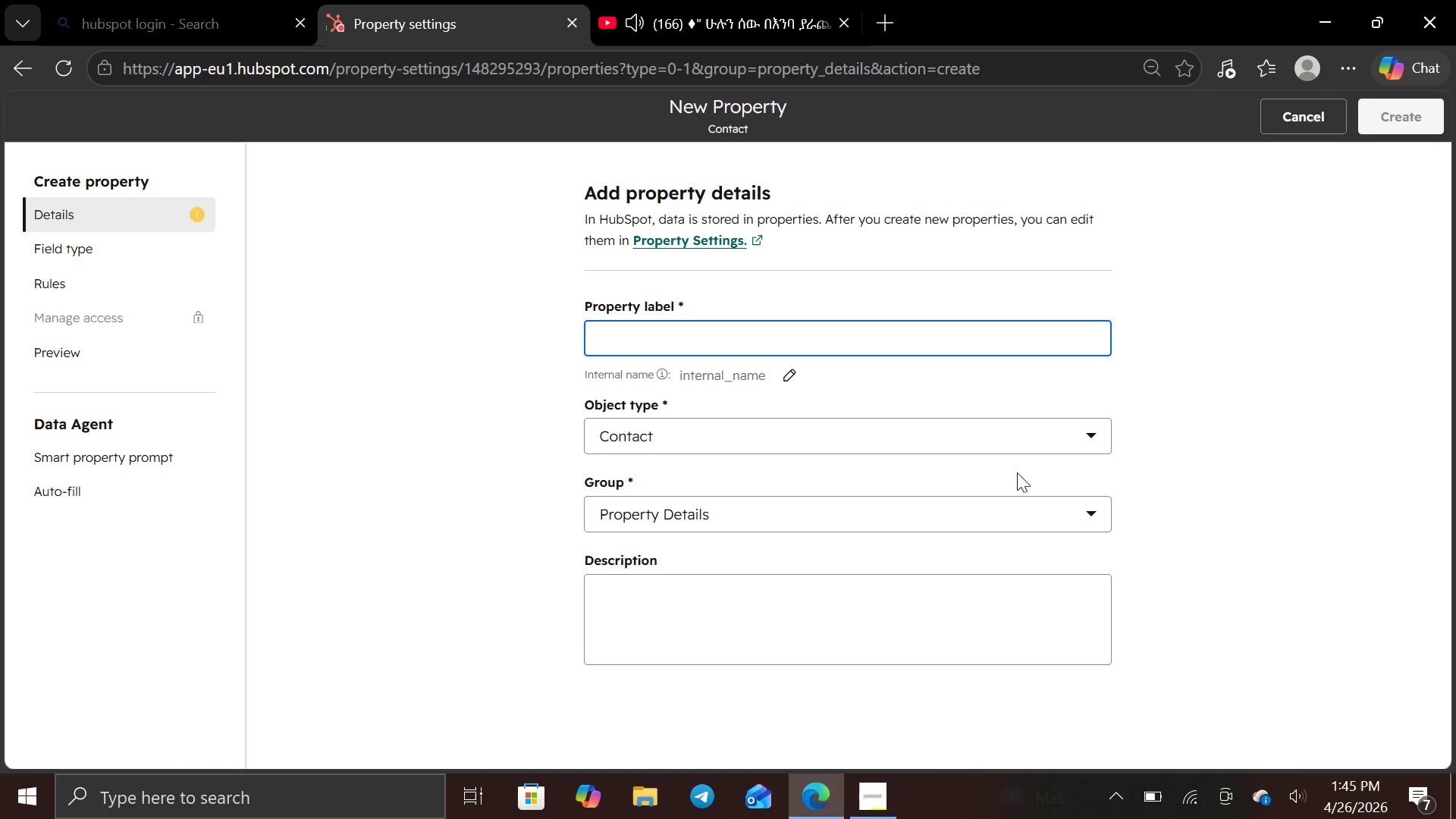 
wait(9.47)
 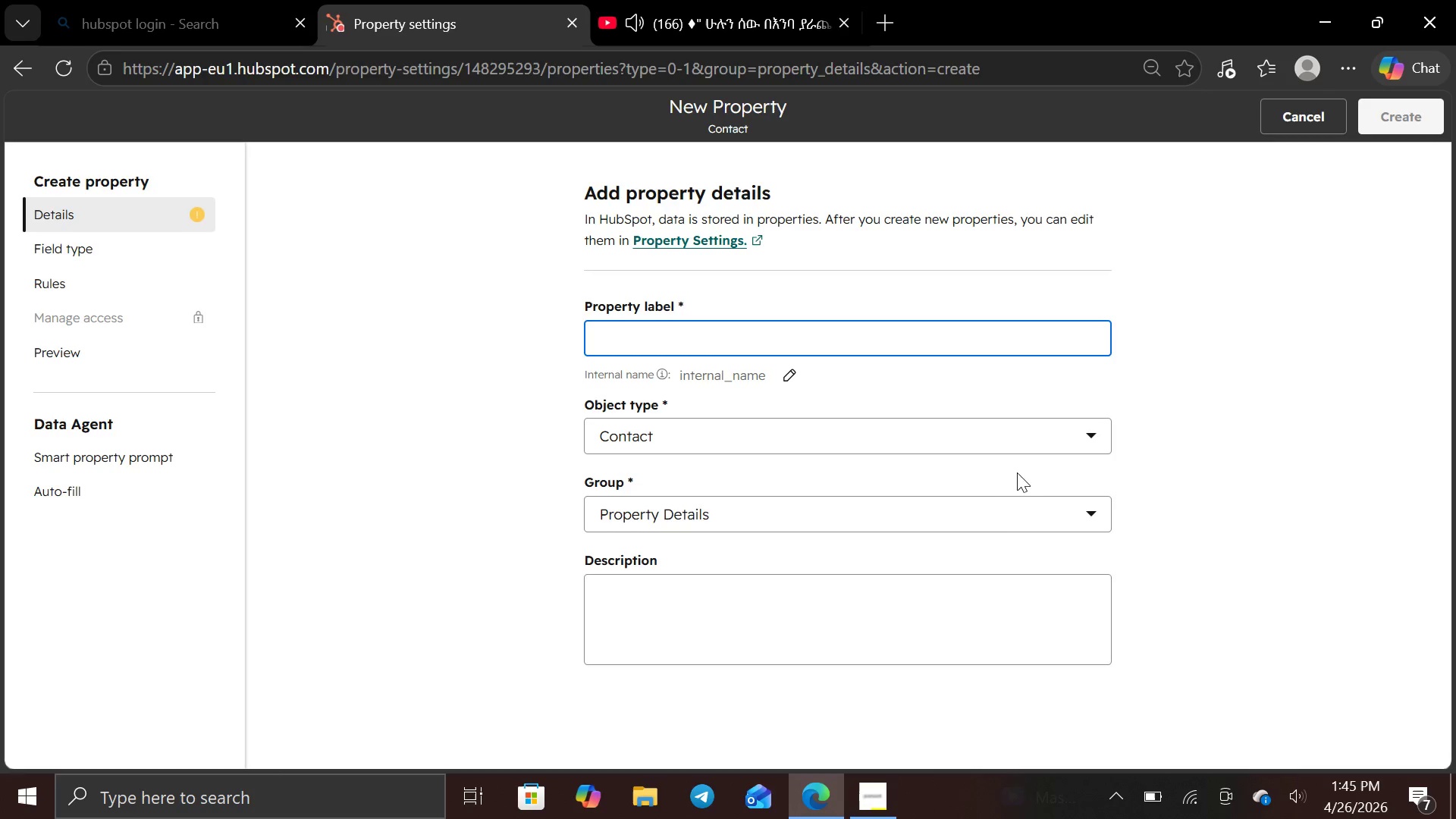 
type(Ml)
key(Backspace)
type(LS Number)
 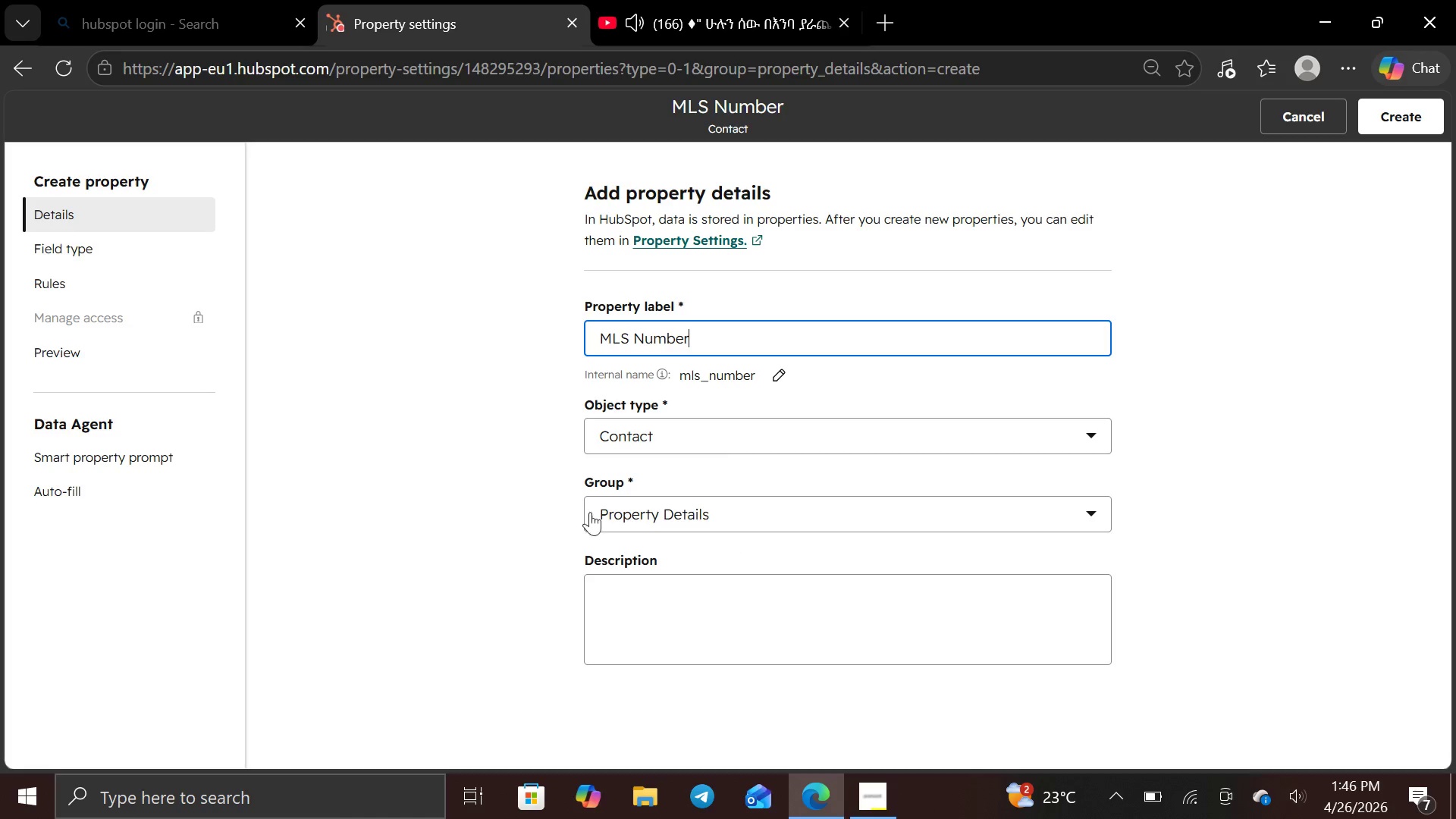 
left_click([163, 231])
 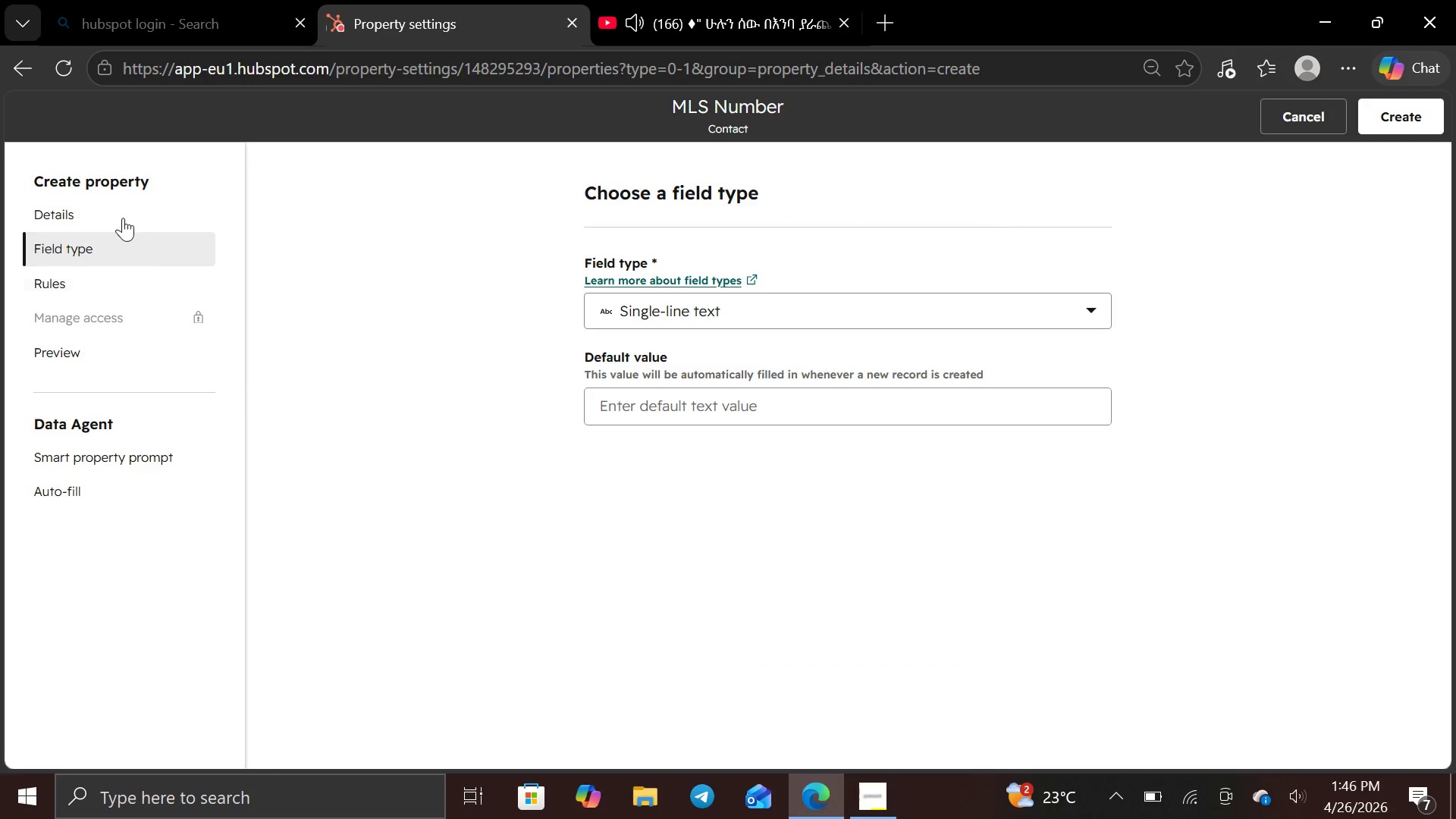 
left_click([121, 206])
 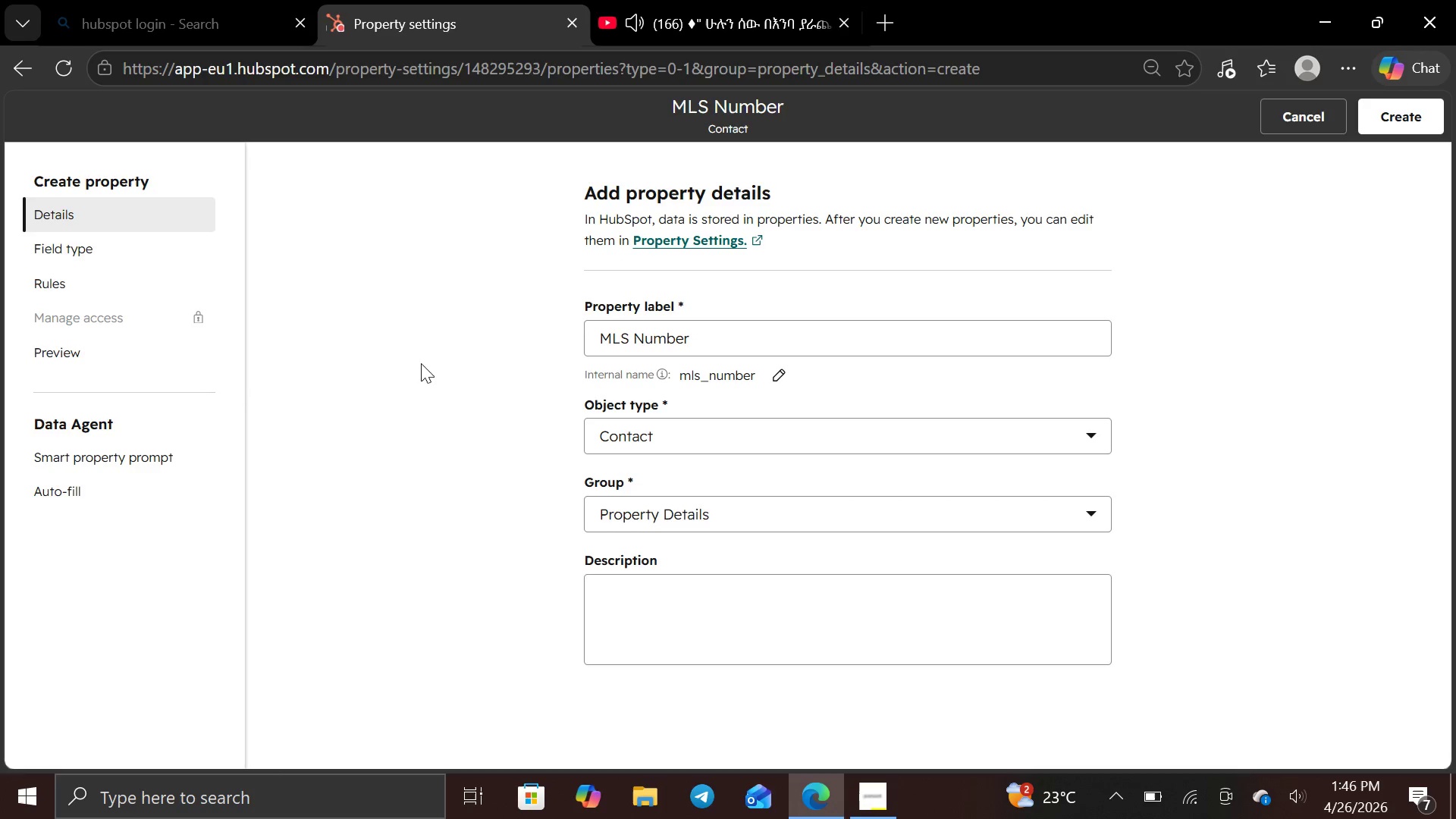 
wait(10.3)
 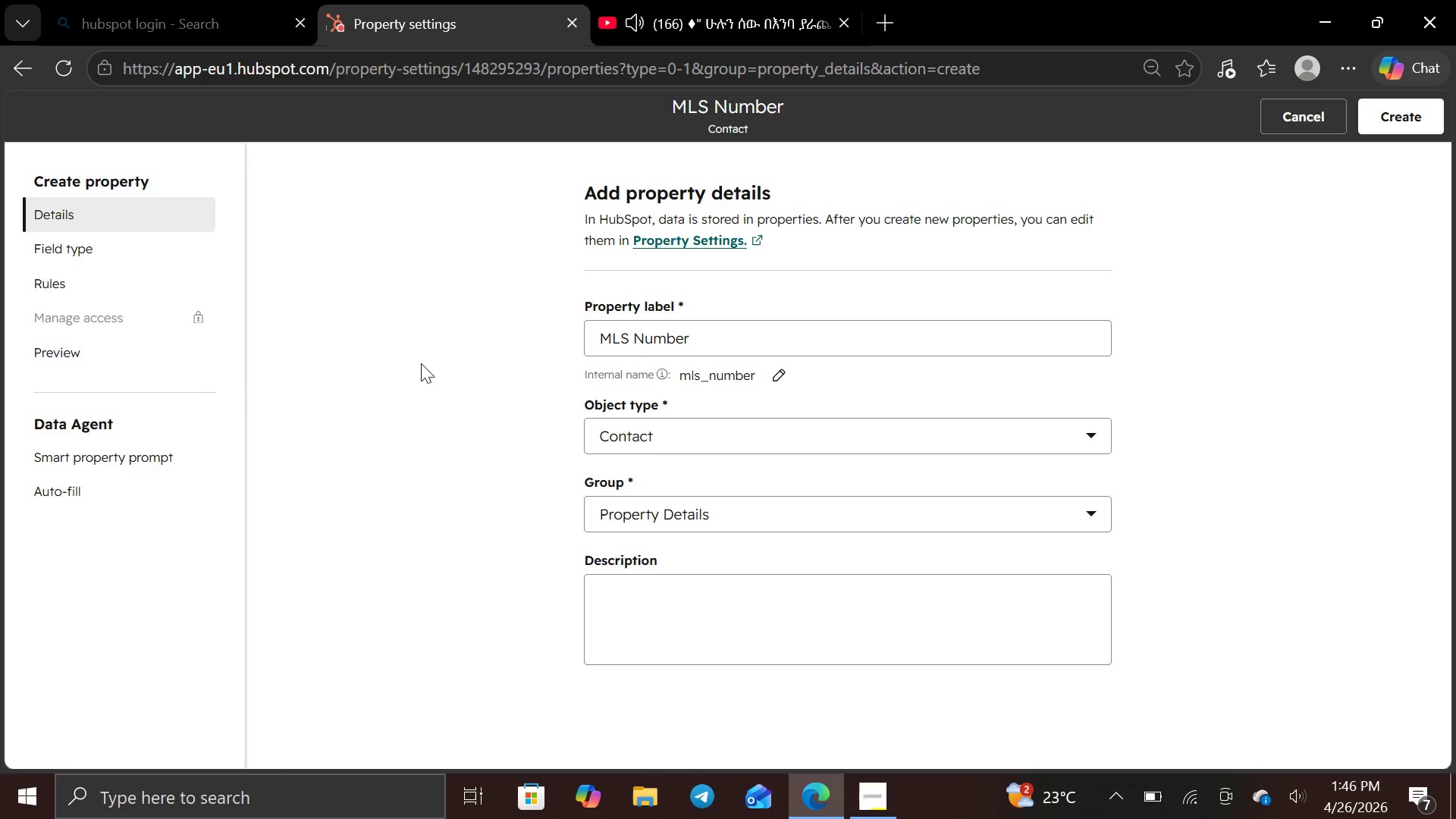 
left_click([1403, 111])
 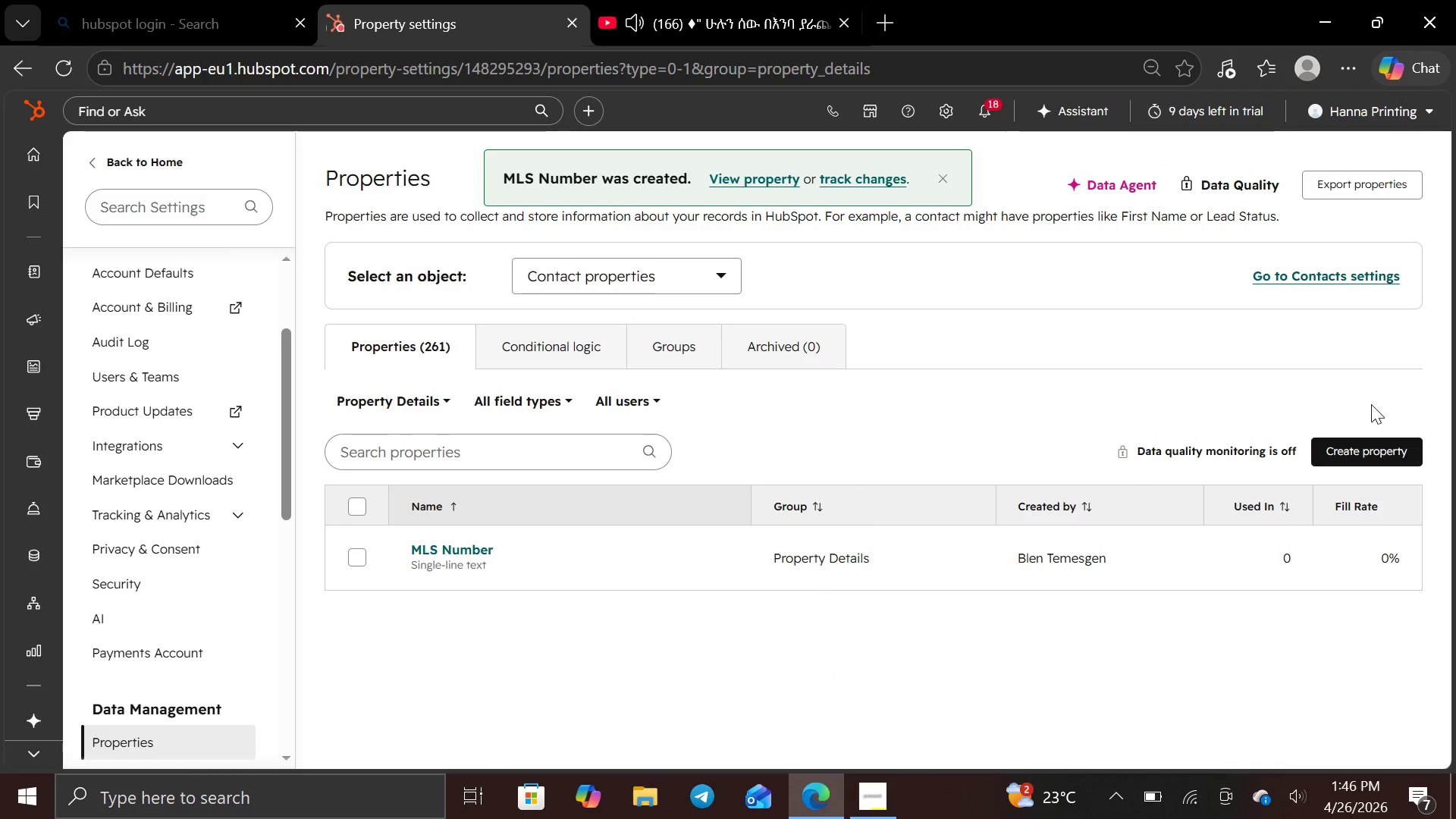 
left_click([1373, 447])
 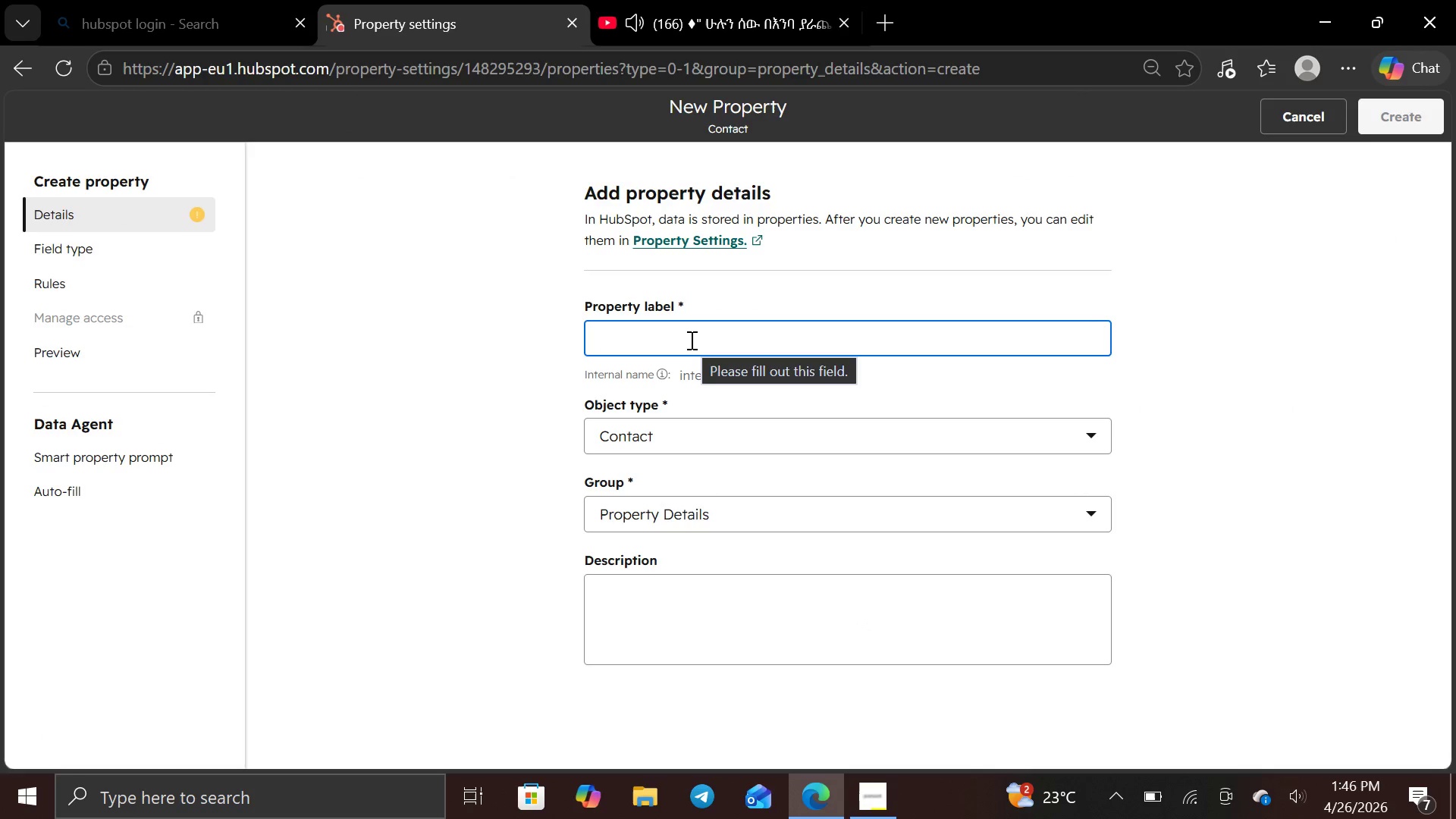 
wait(7.56)
 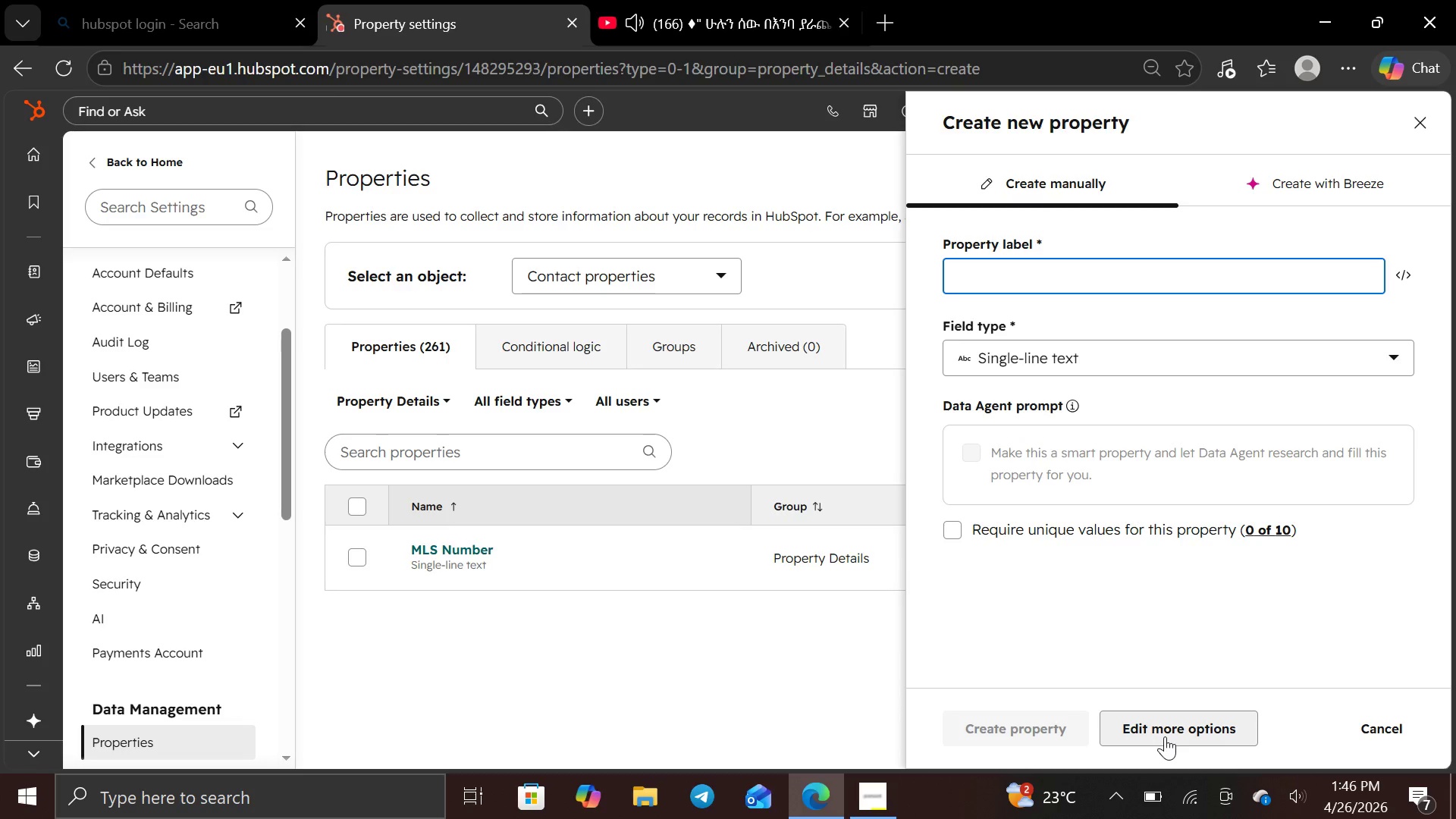 
type(Lock)
 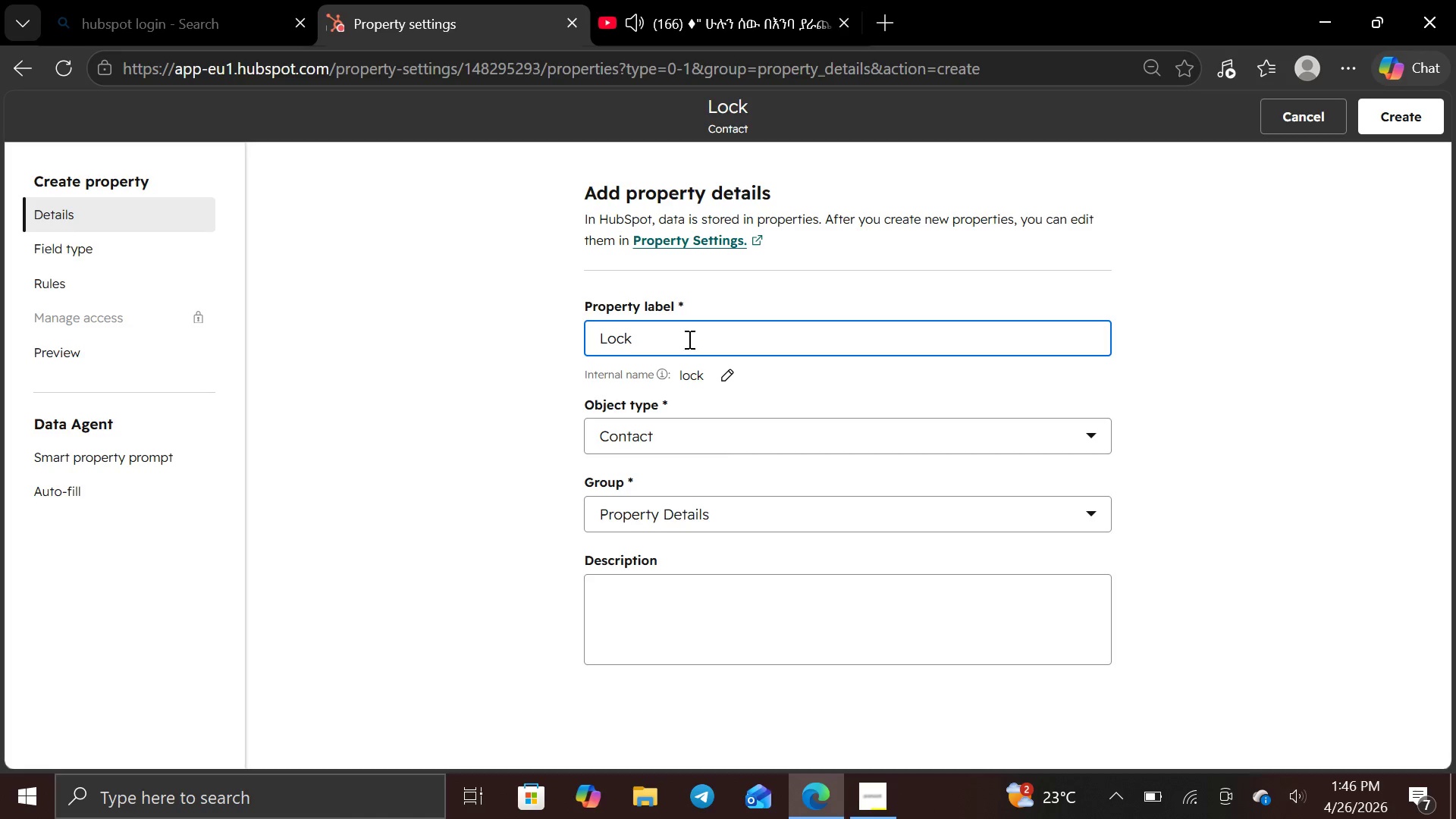 
type(box )
 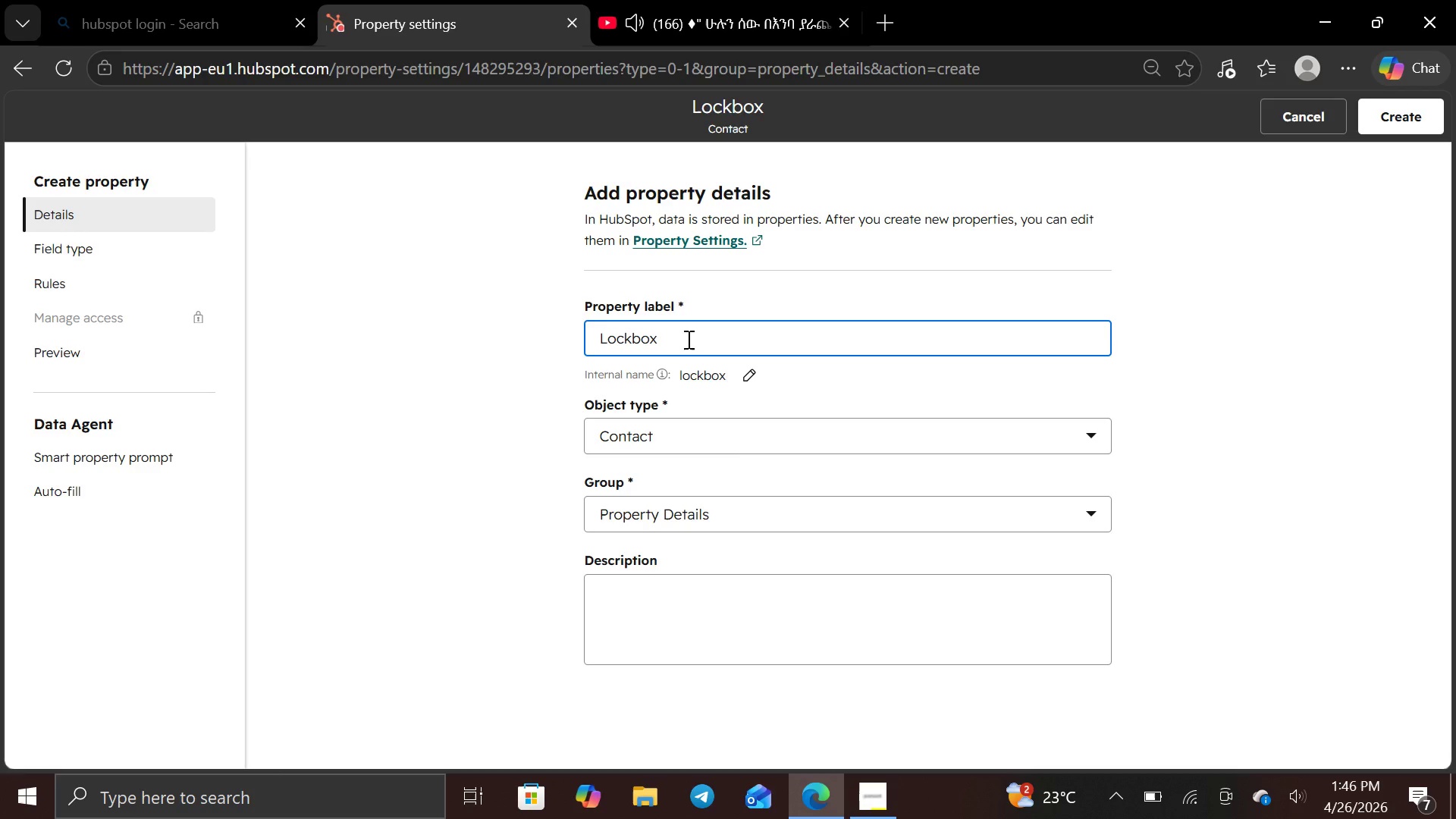 
type(Code)
 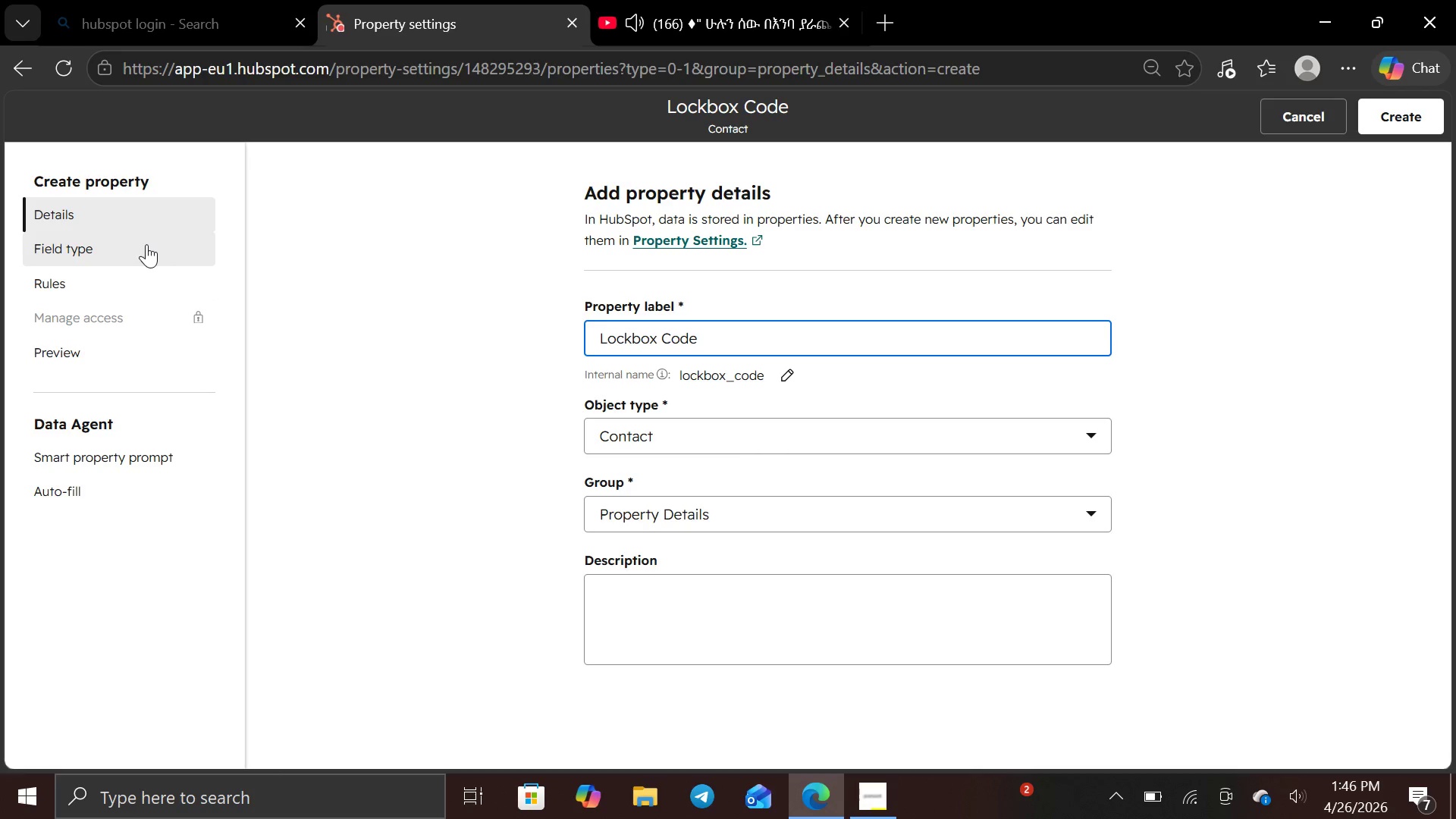 
wait(9.84)
 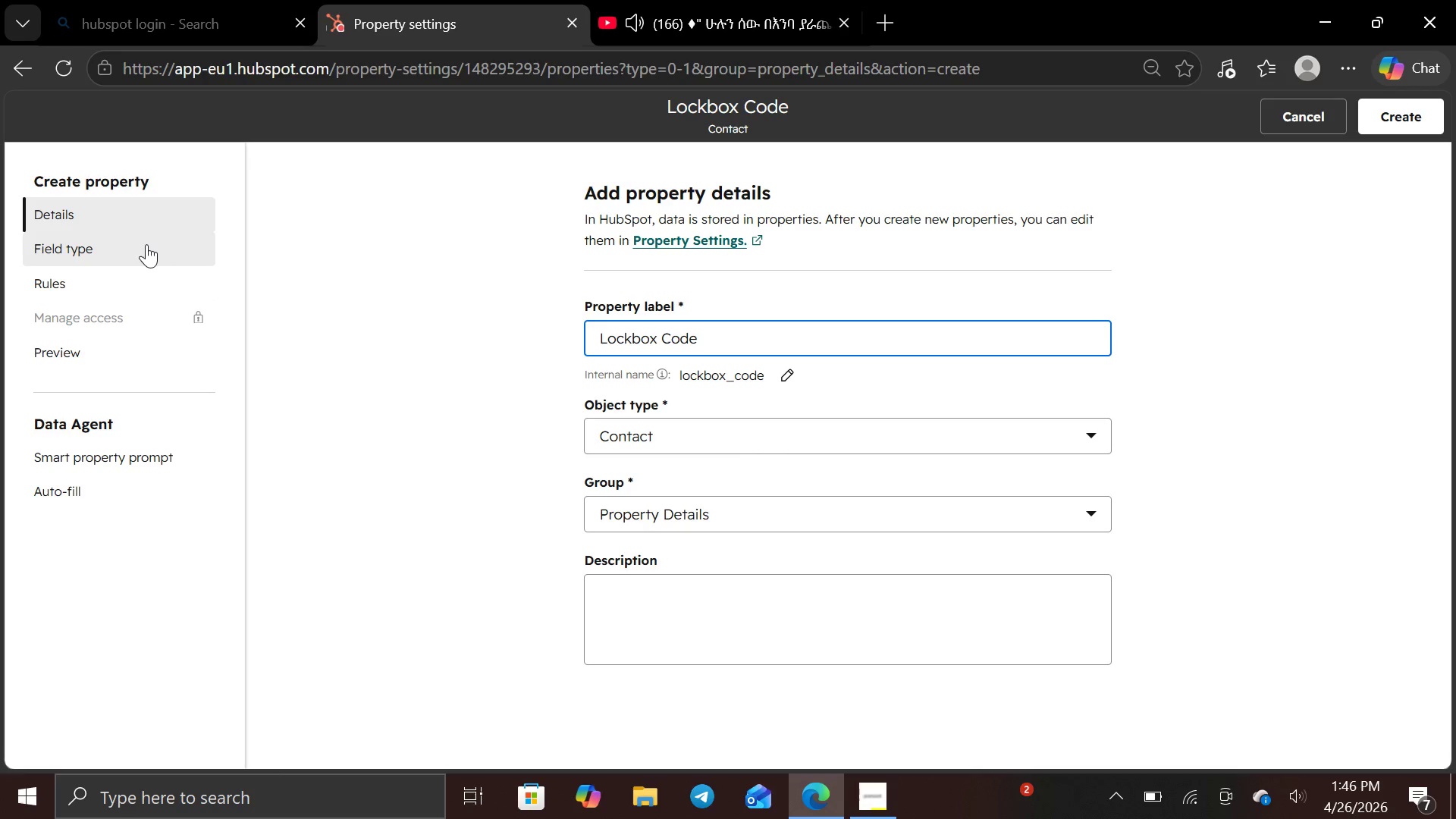 
left_click([1380, 122])
 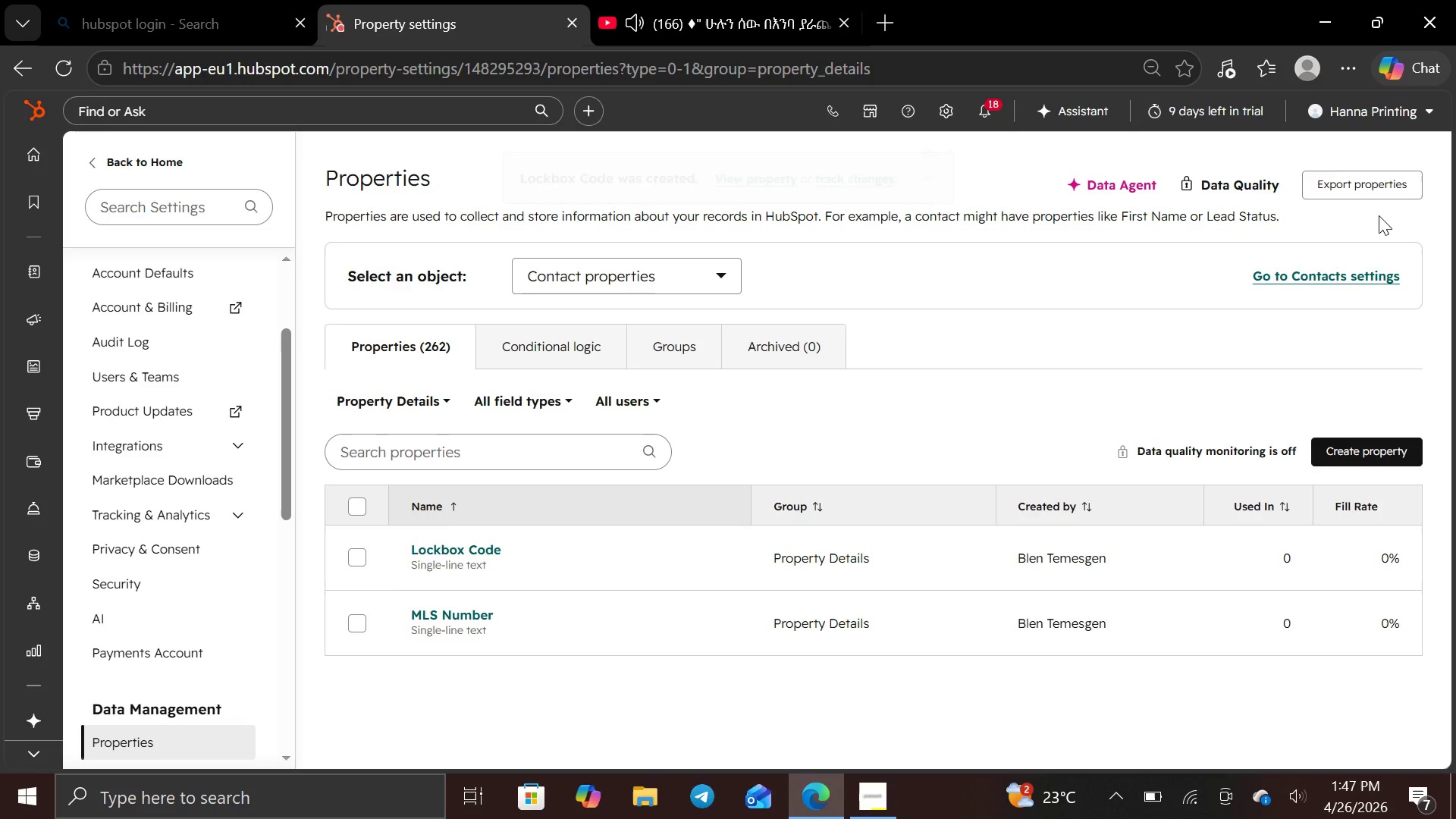 
wait(10.67)
 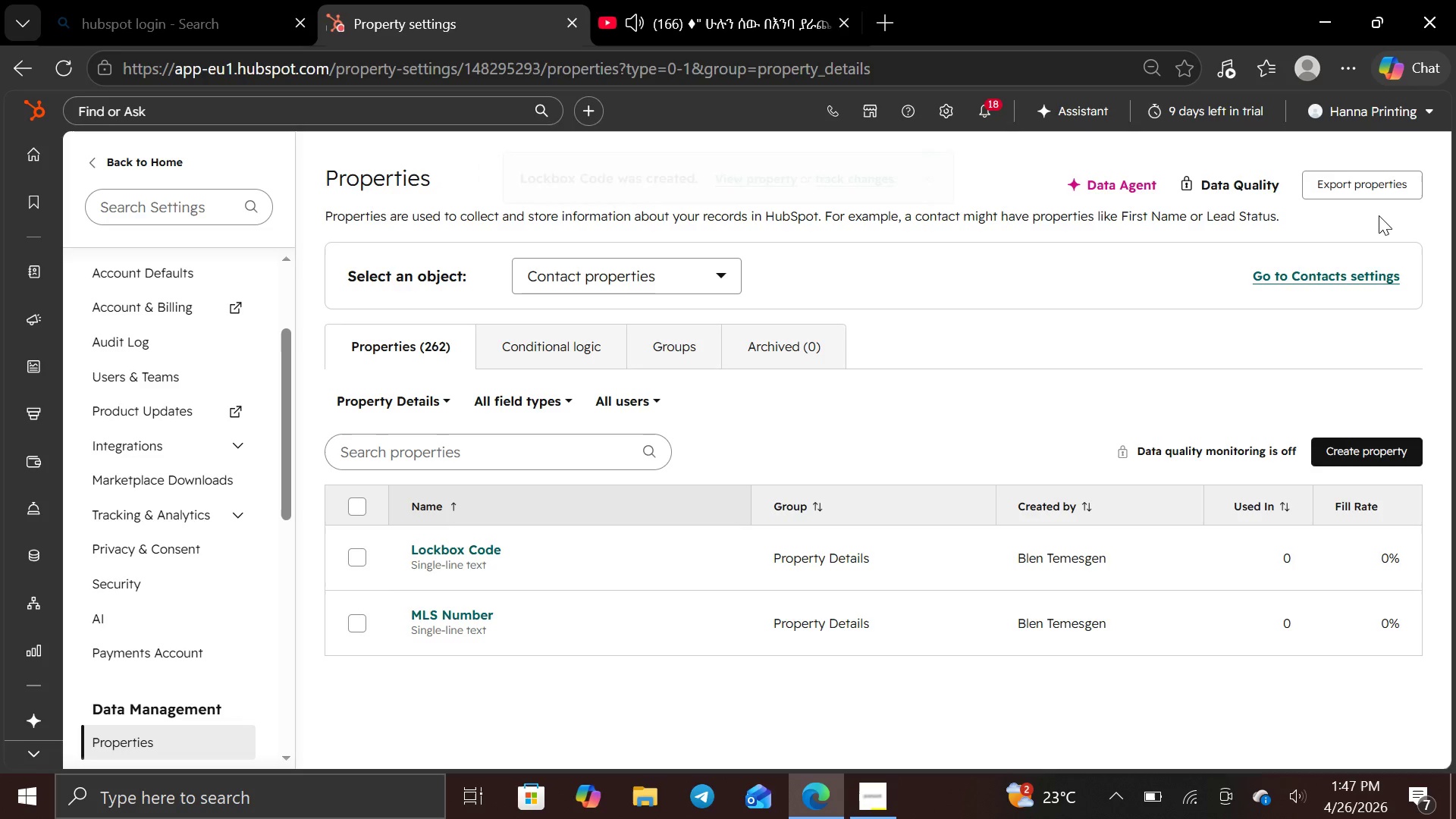 
left_click([1351, 444])
 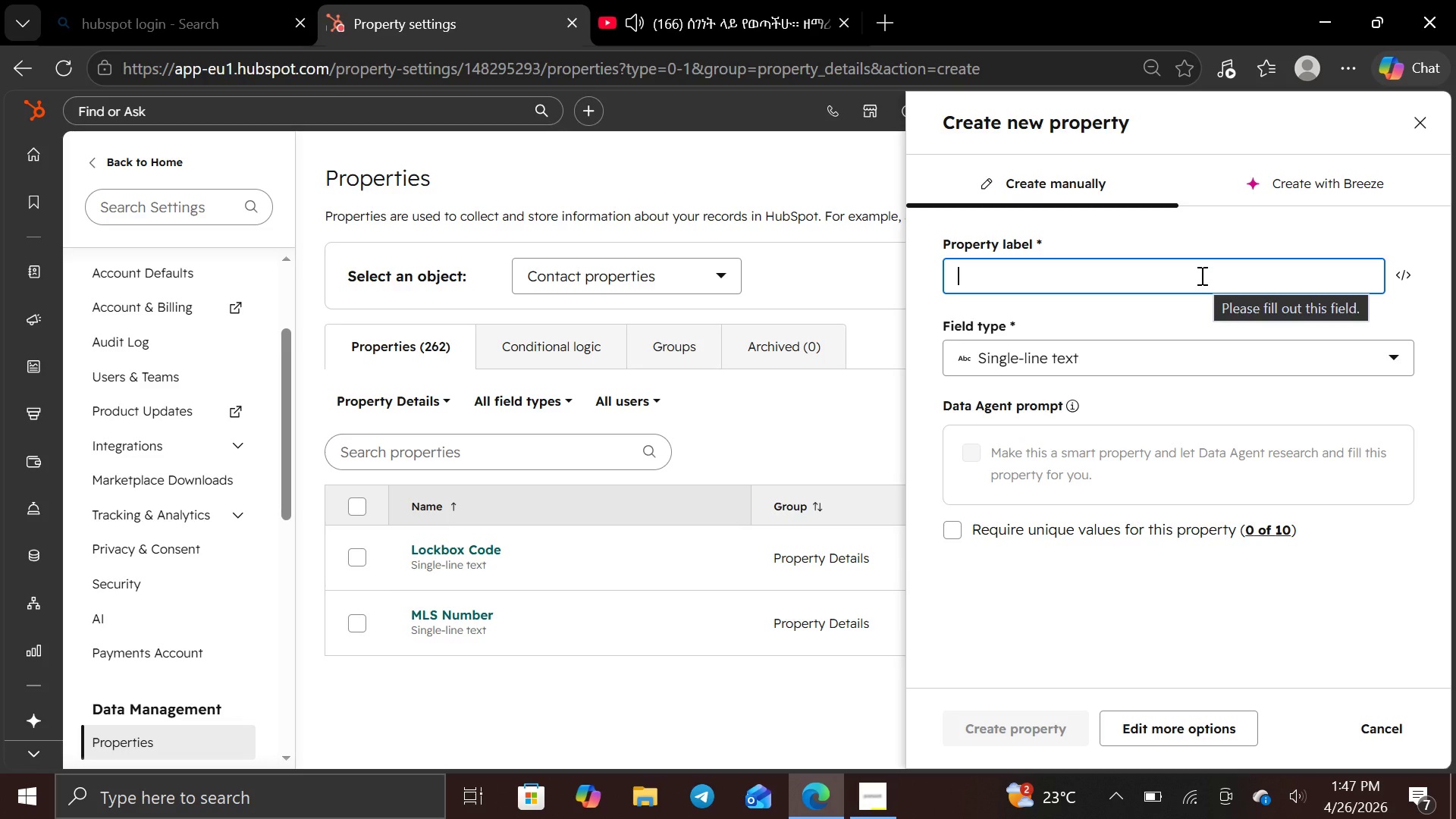 
wait(10.17)
 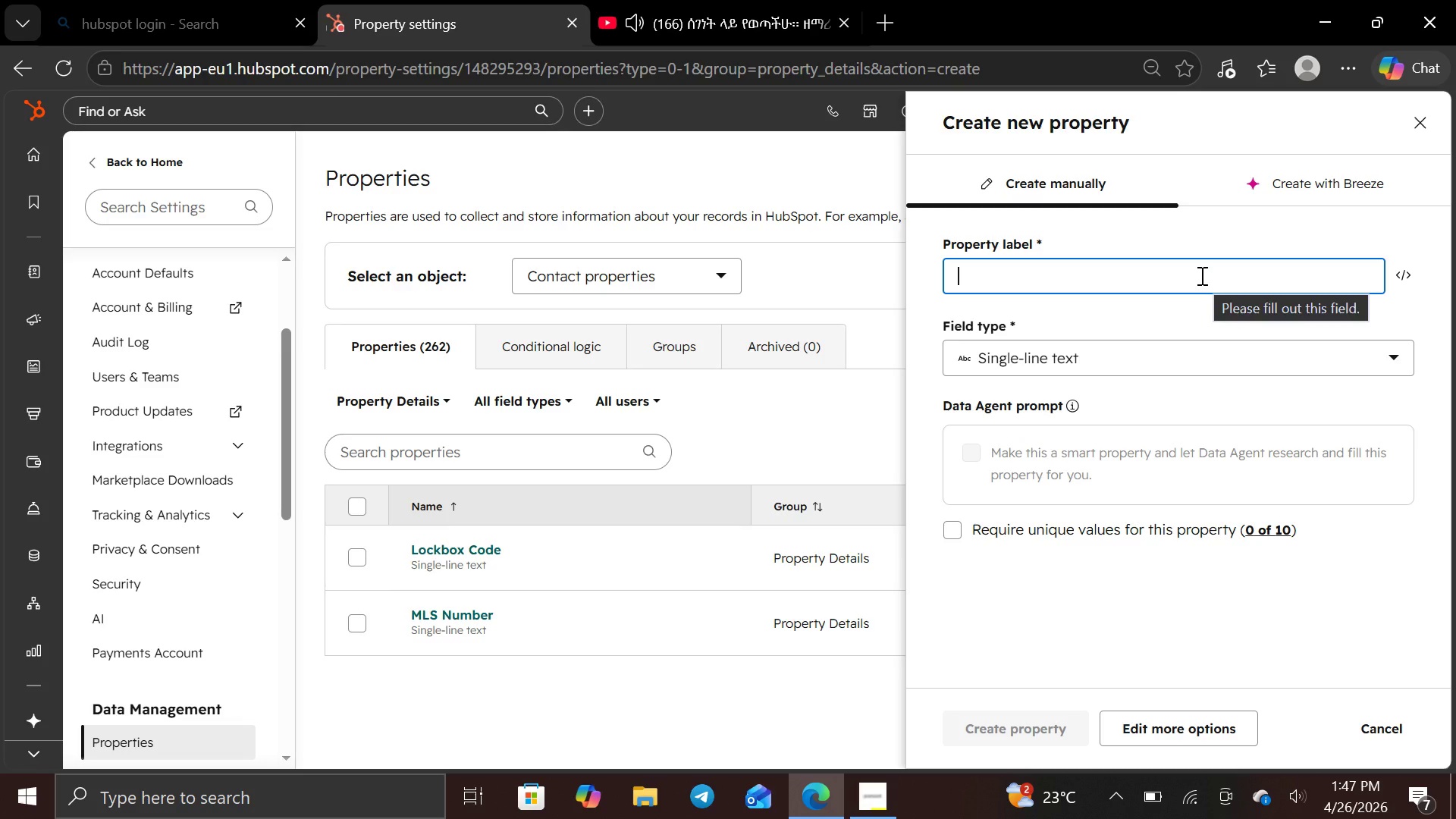 
type(Virtual Staging STATUS)
key(Backspace)
key(Backspace)
key(Backspace)
key(Backspace)
key(Backspace)
 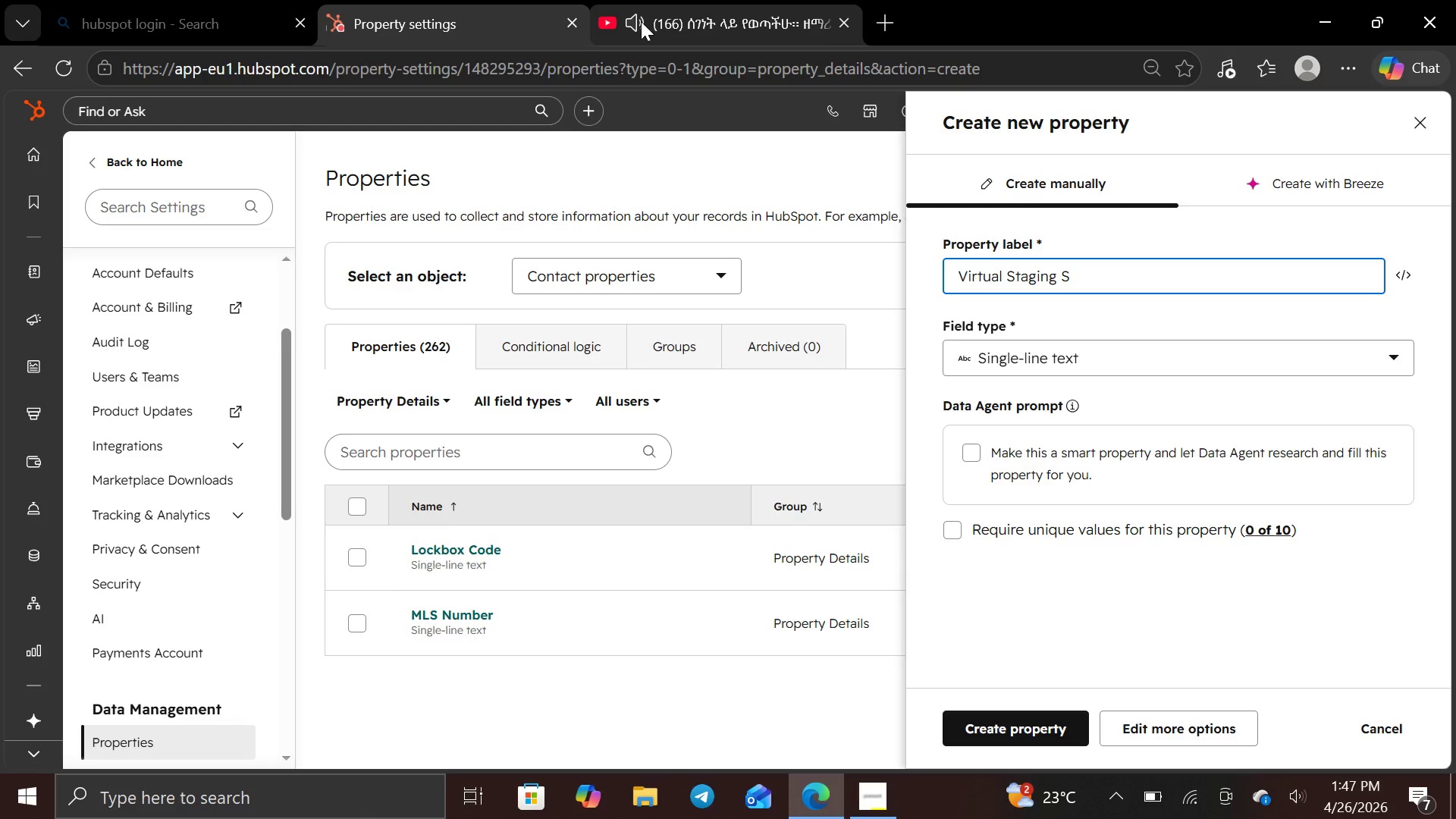 
left_click([638, 21])
 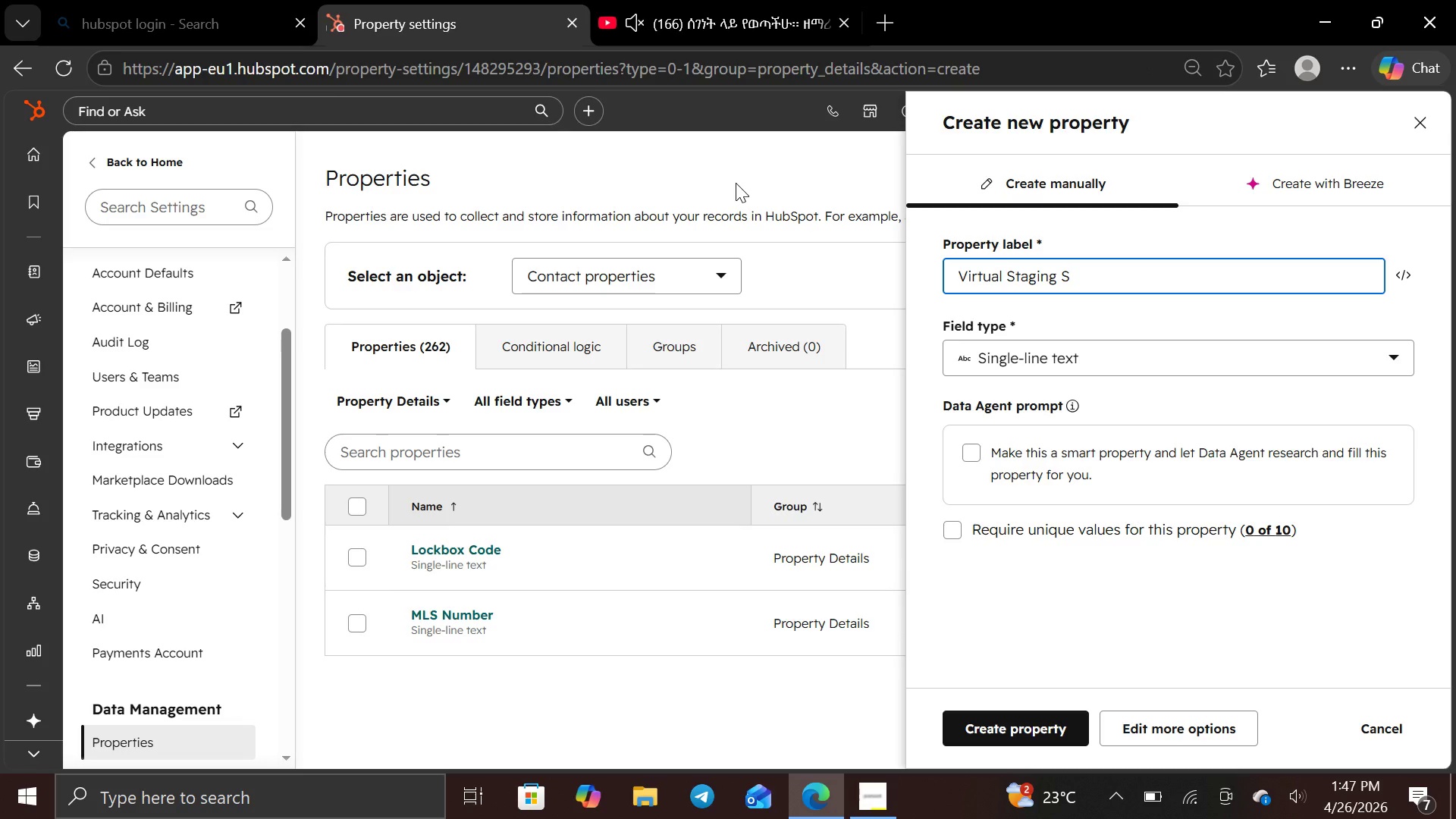 
wait(9.59)
 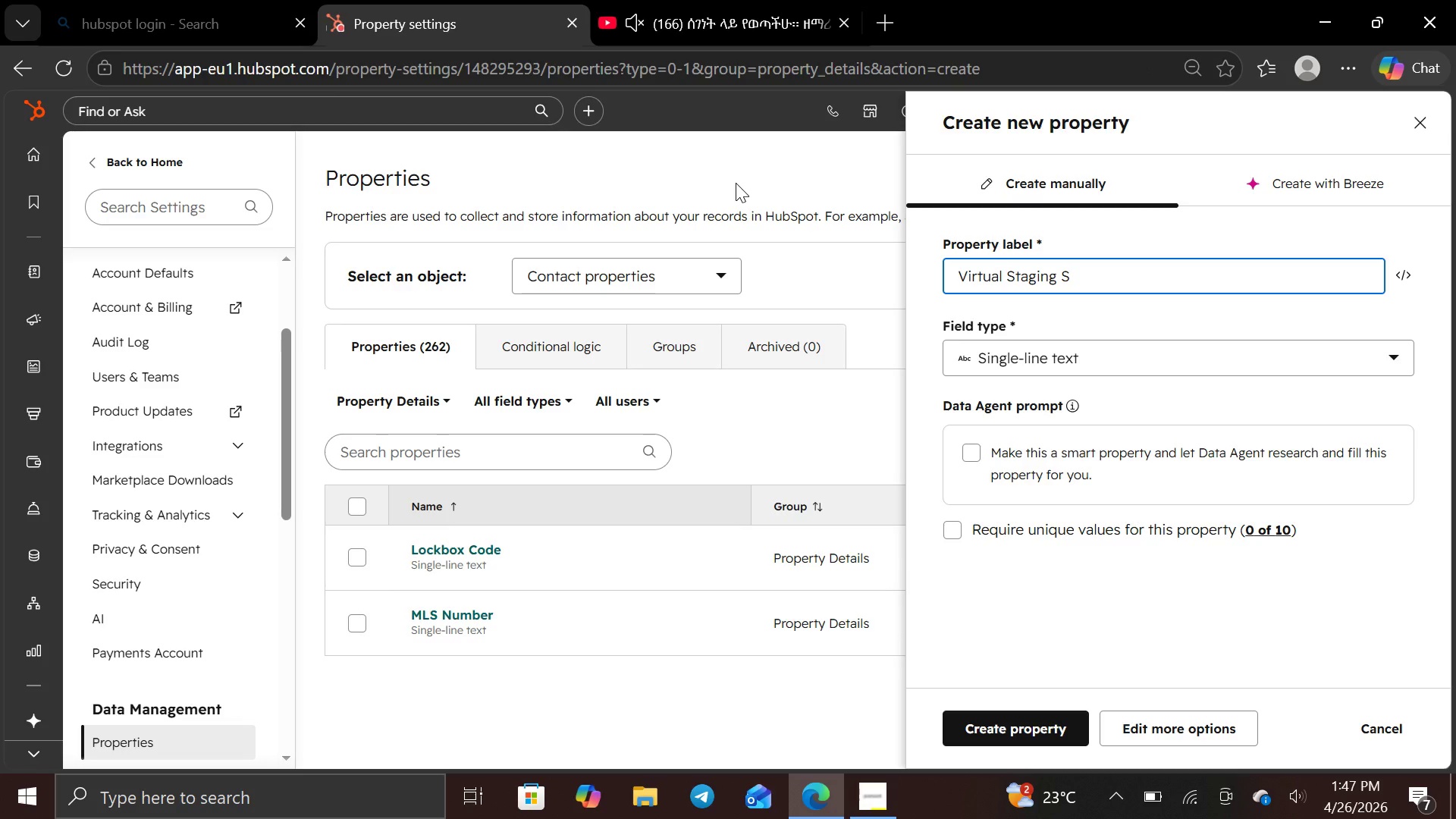 
type(TATUS)
key(Backspace)
key(Backspace)
key(Backspace)
key(Backspace)
key(Backspace)
type(ta)
 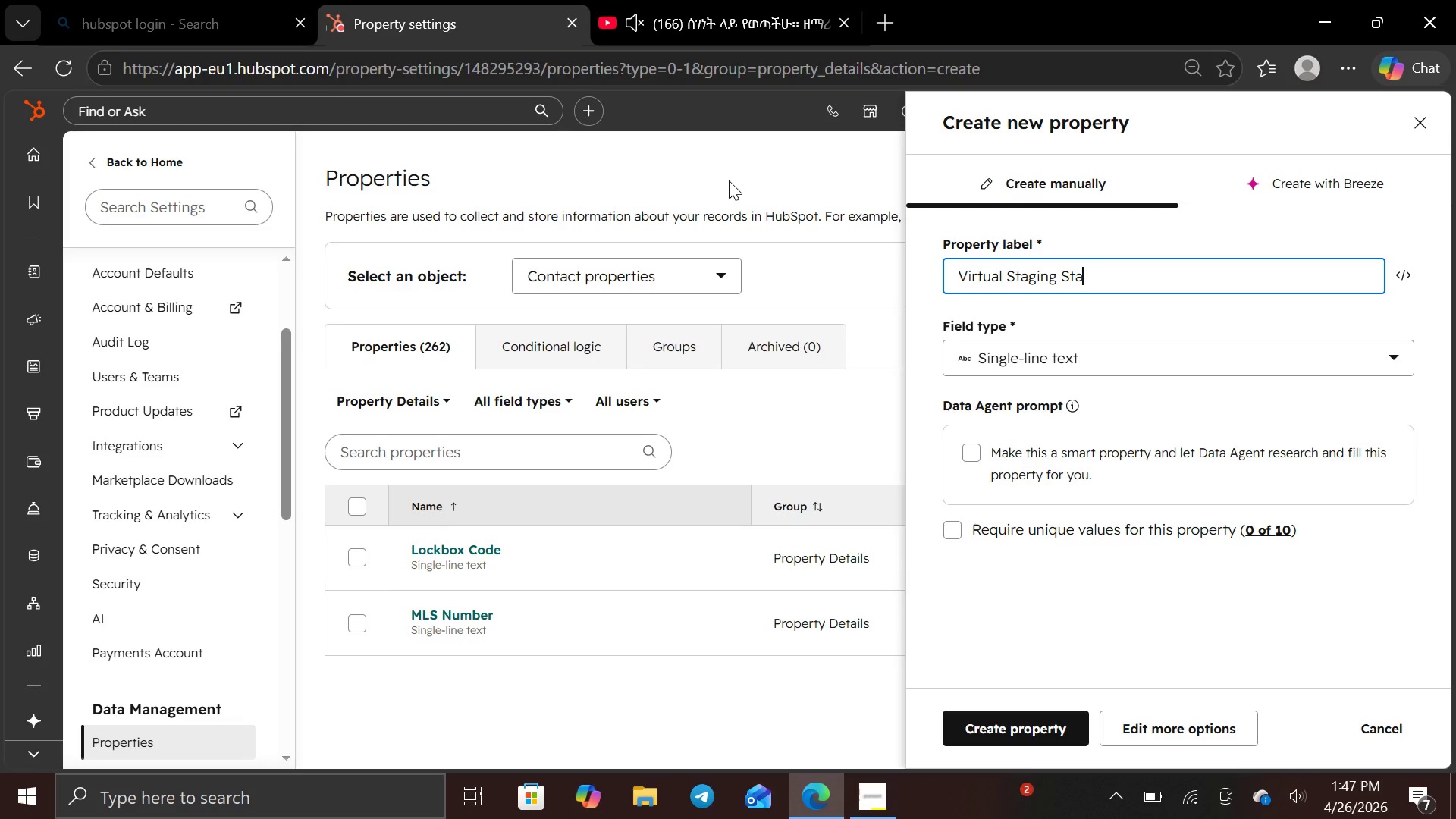 
type(tus)
 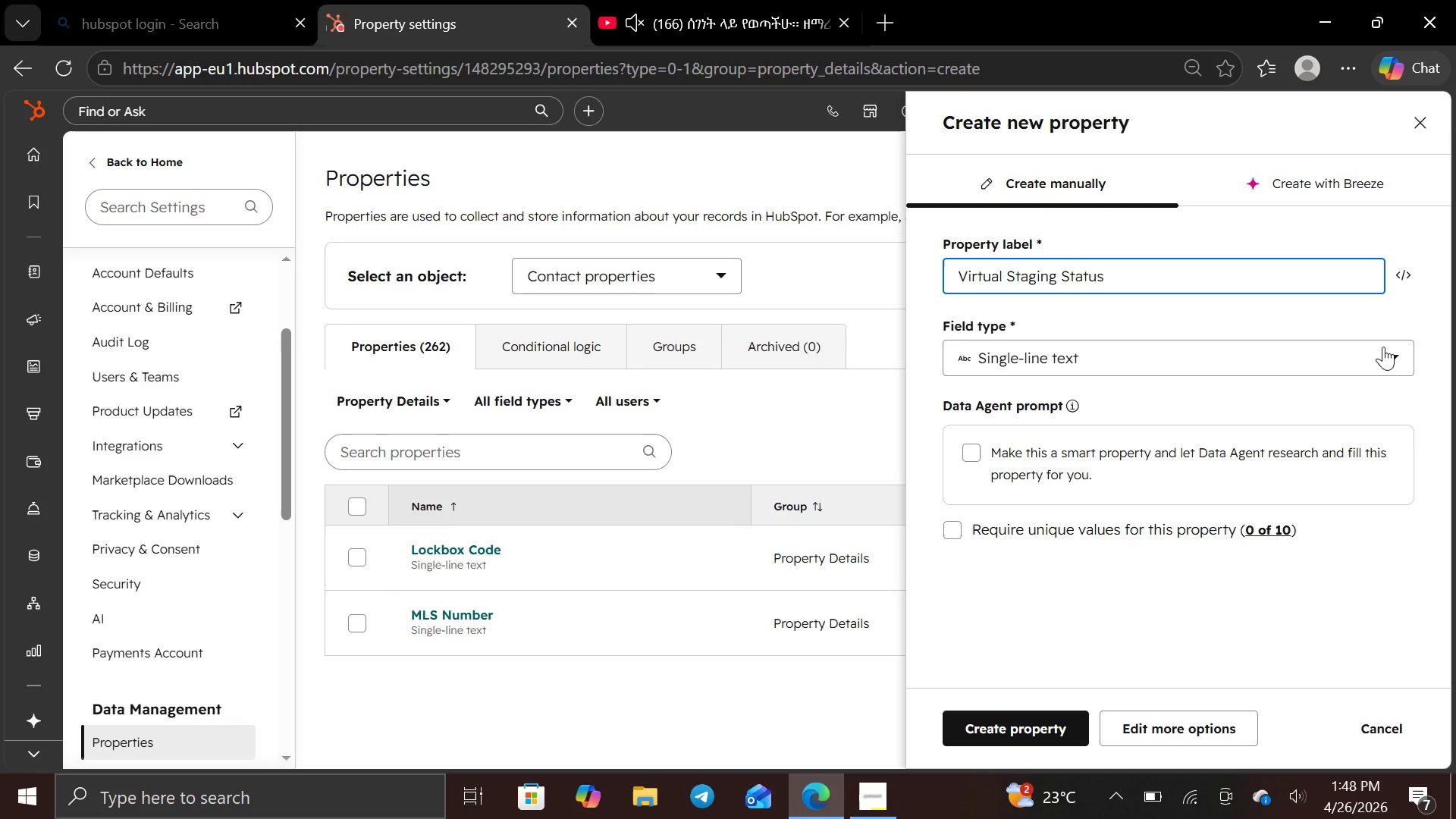 
left_click([1388, 353])
 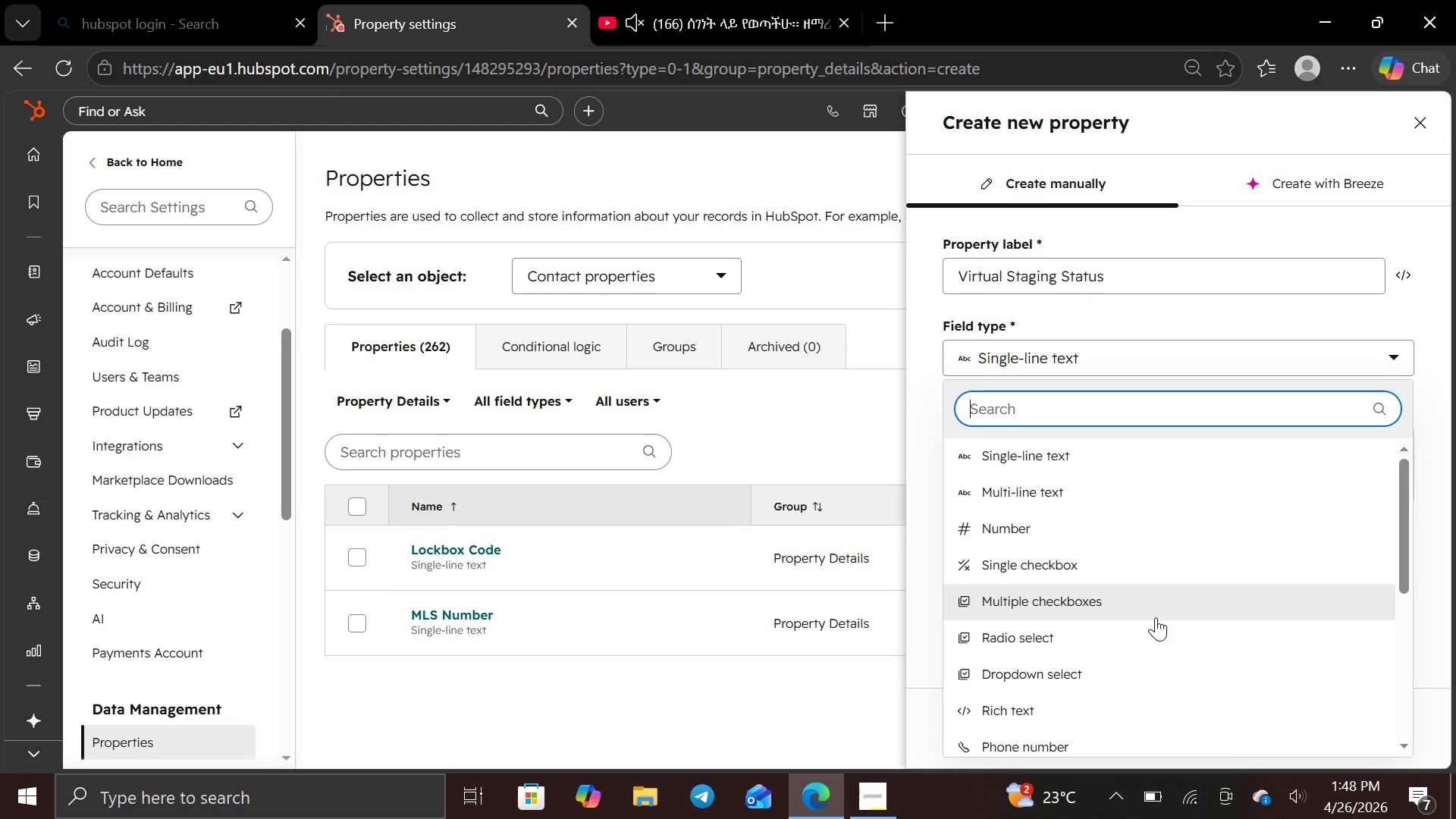 
left_click([1150, 662])
 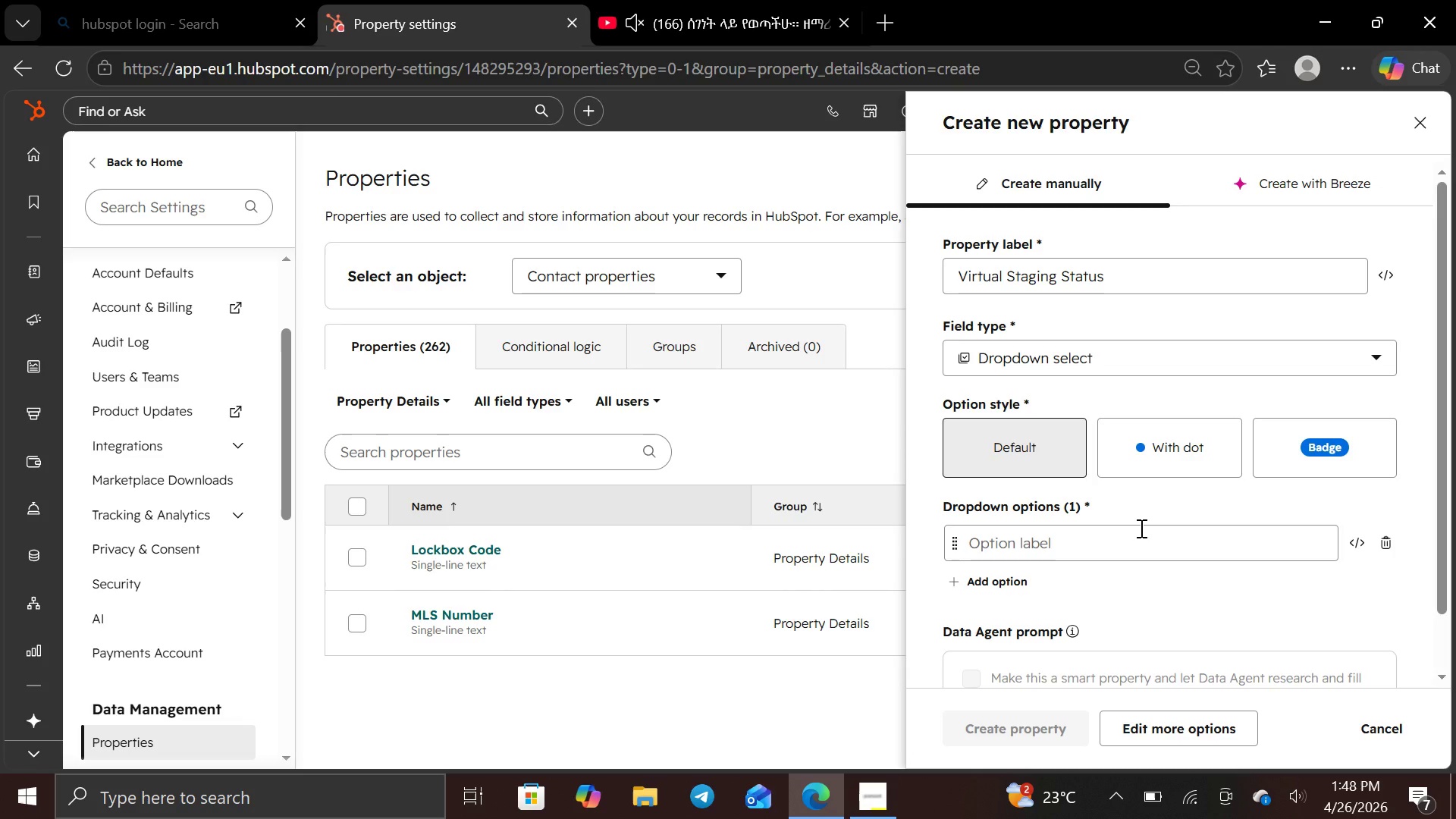 
type(Yes)
 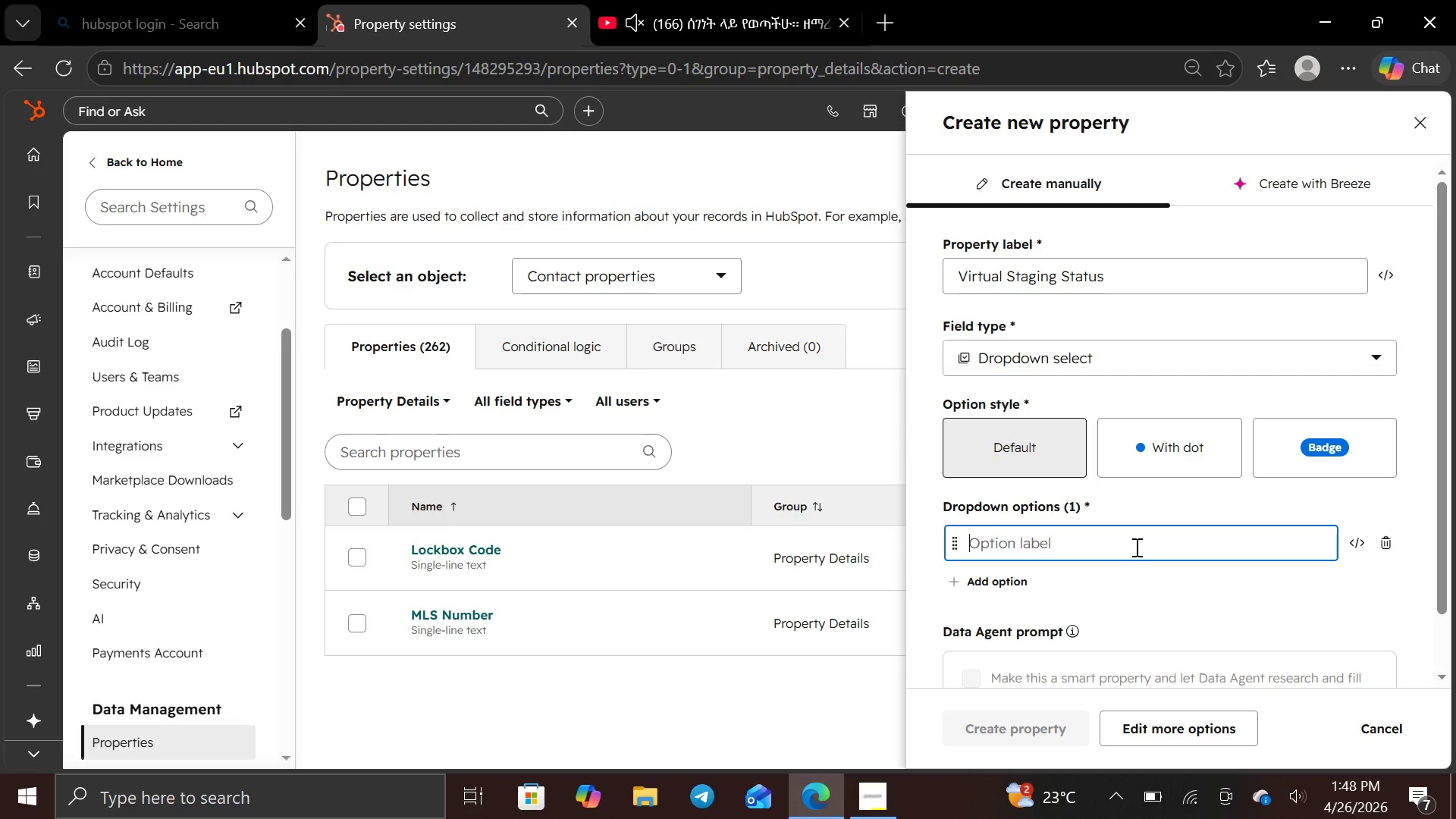 
type(Yes)
 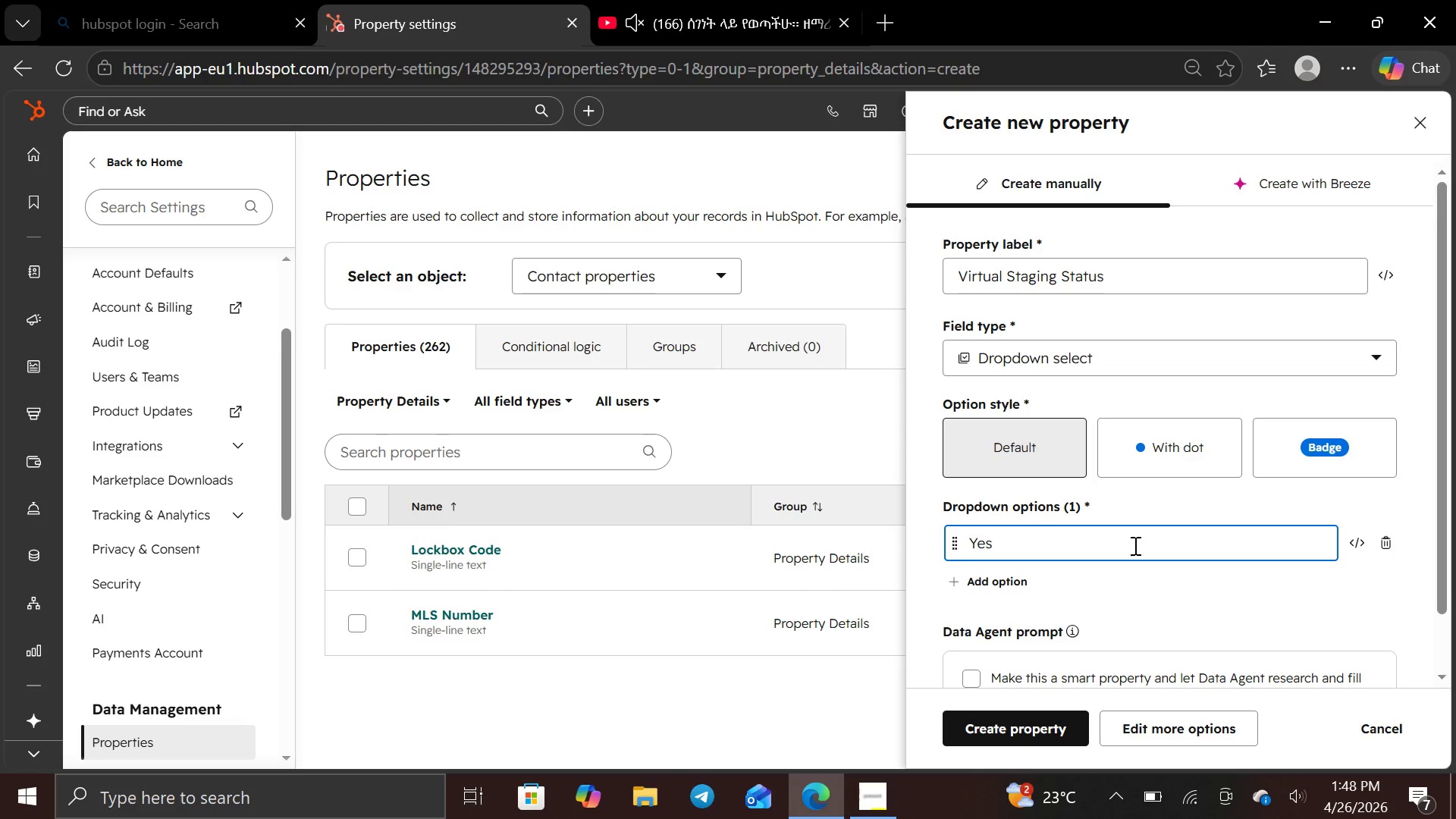 
key(Enter)
 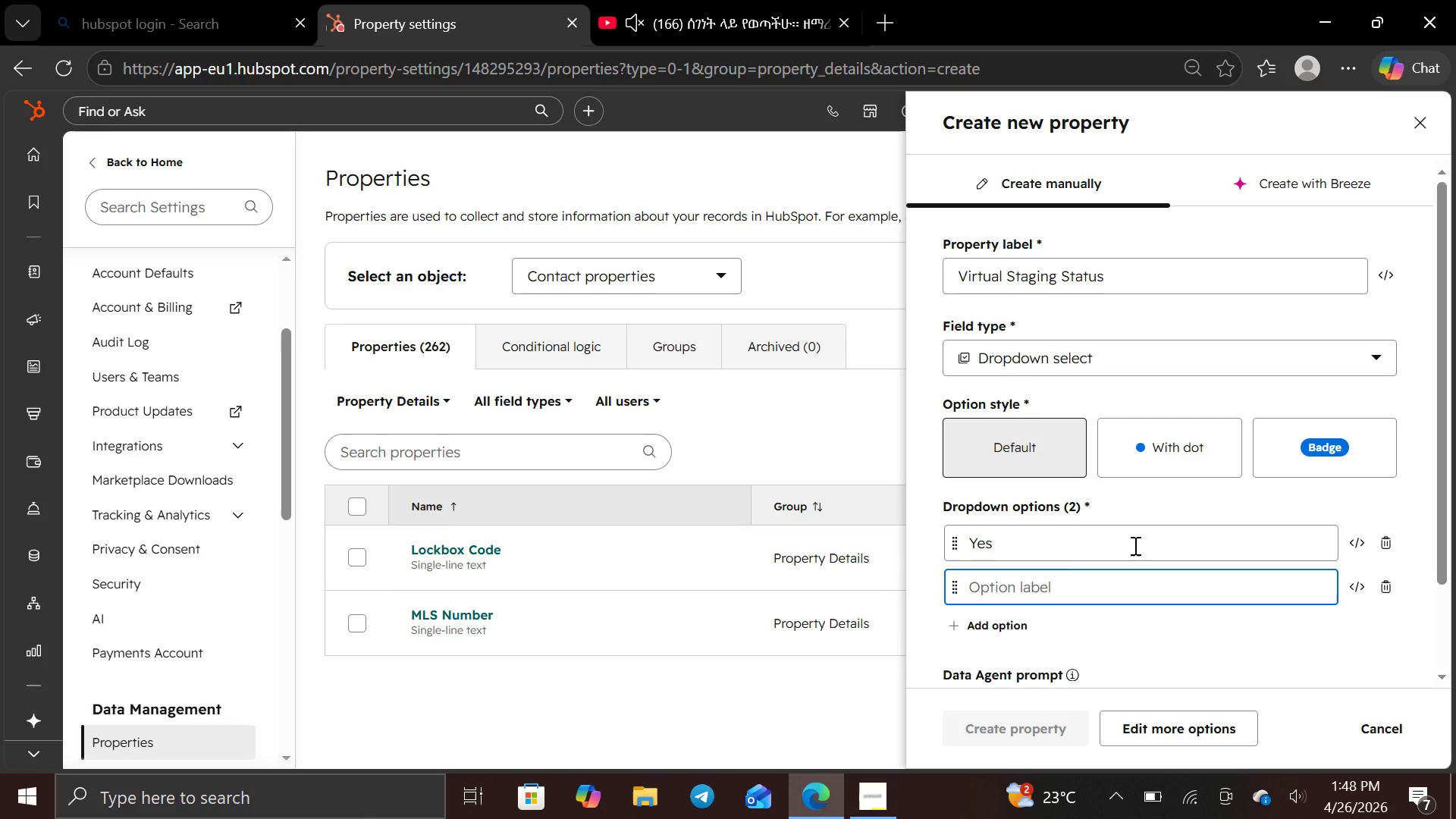 
key(CapsLock)
 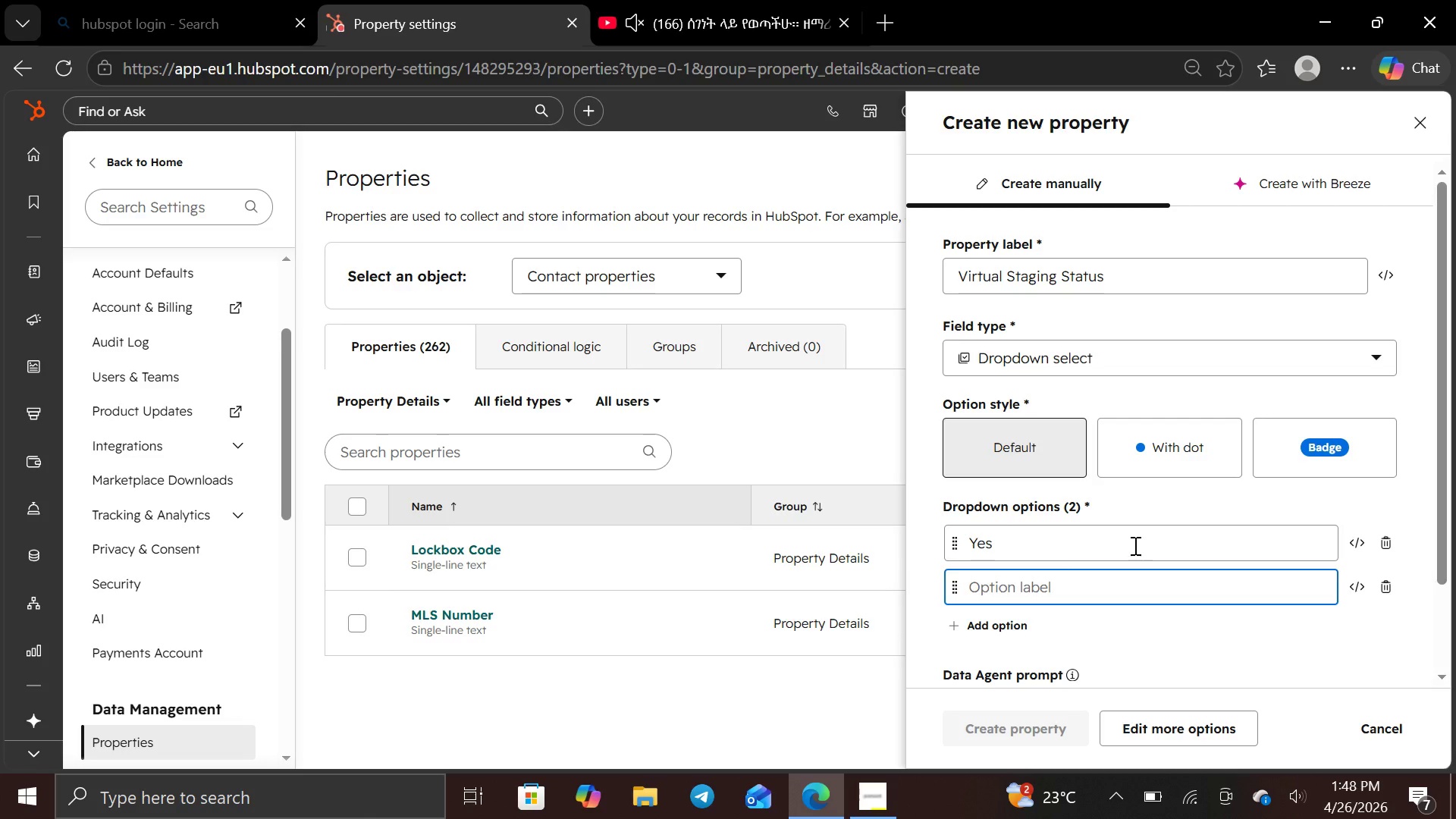 
key(N)
 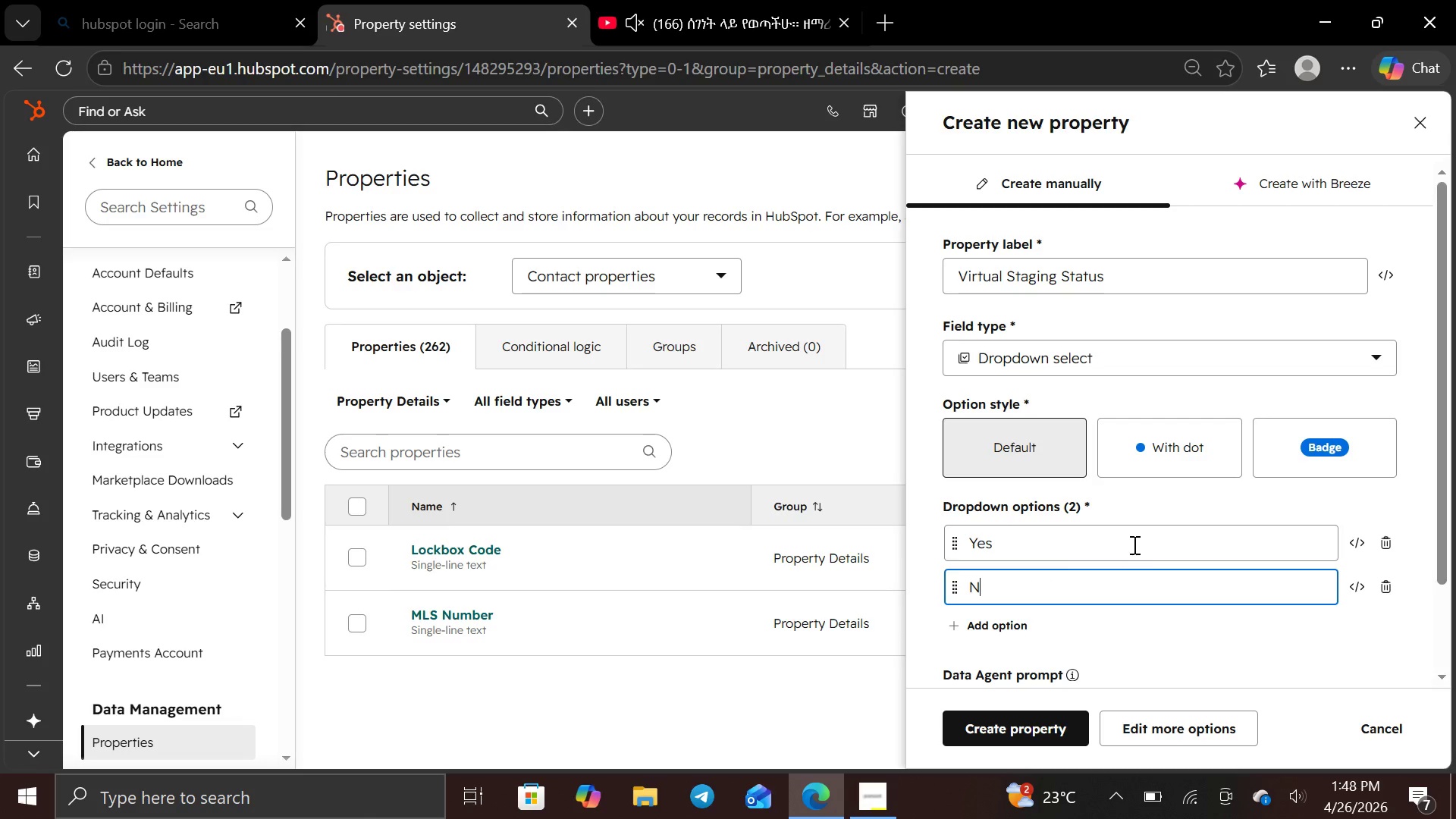 
key(CapsLock)
 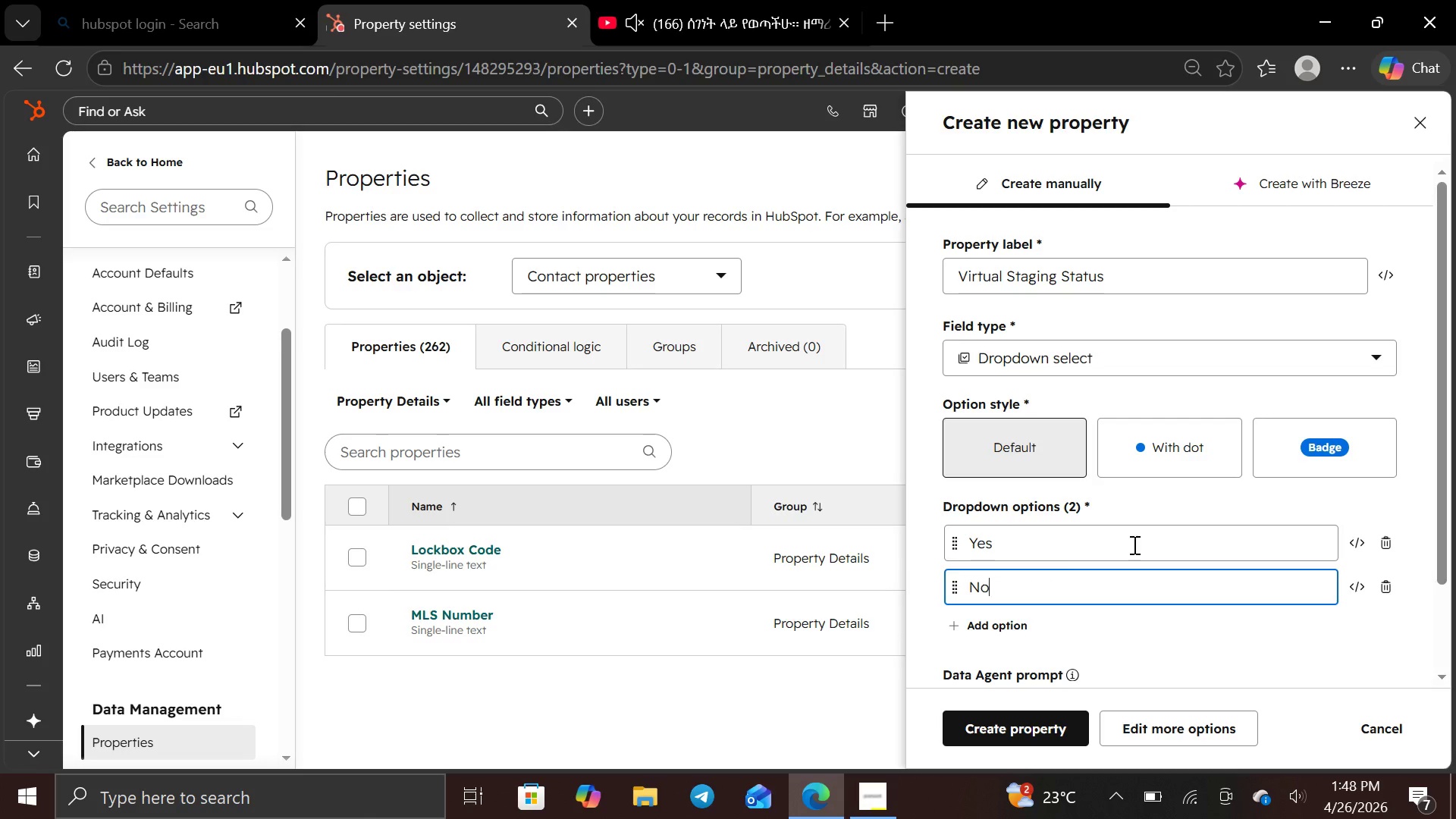 
key(O)
 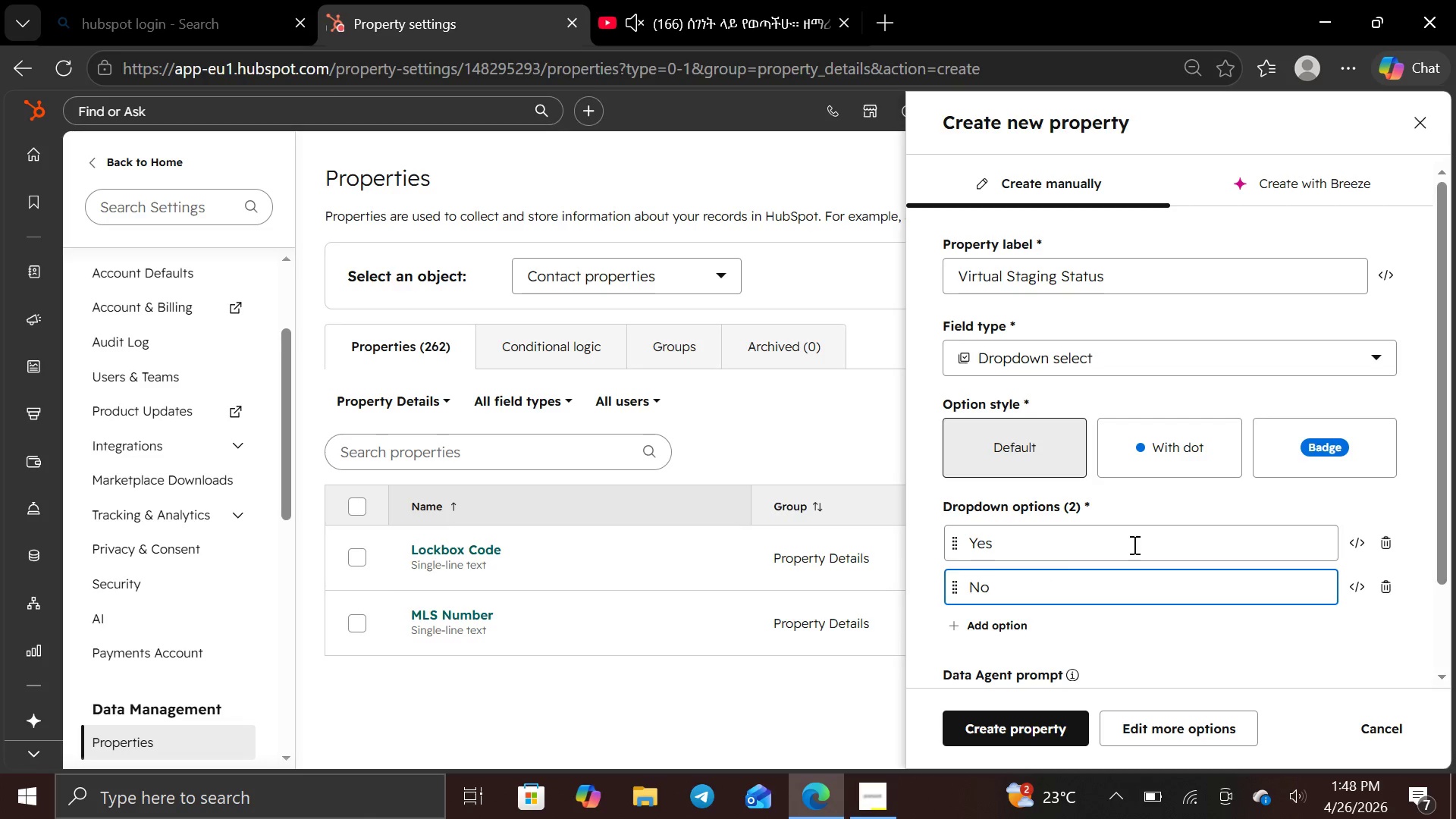 
key(Enter)
 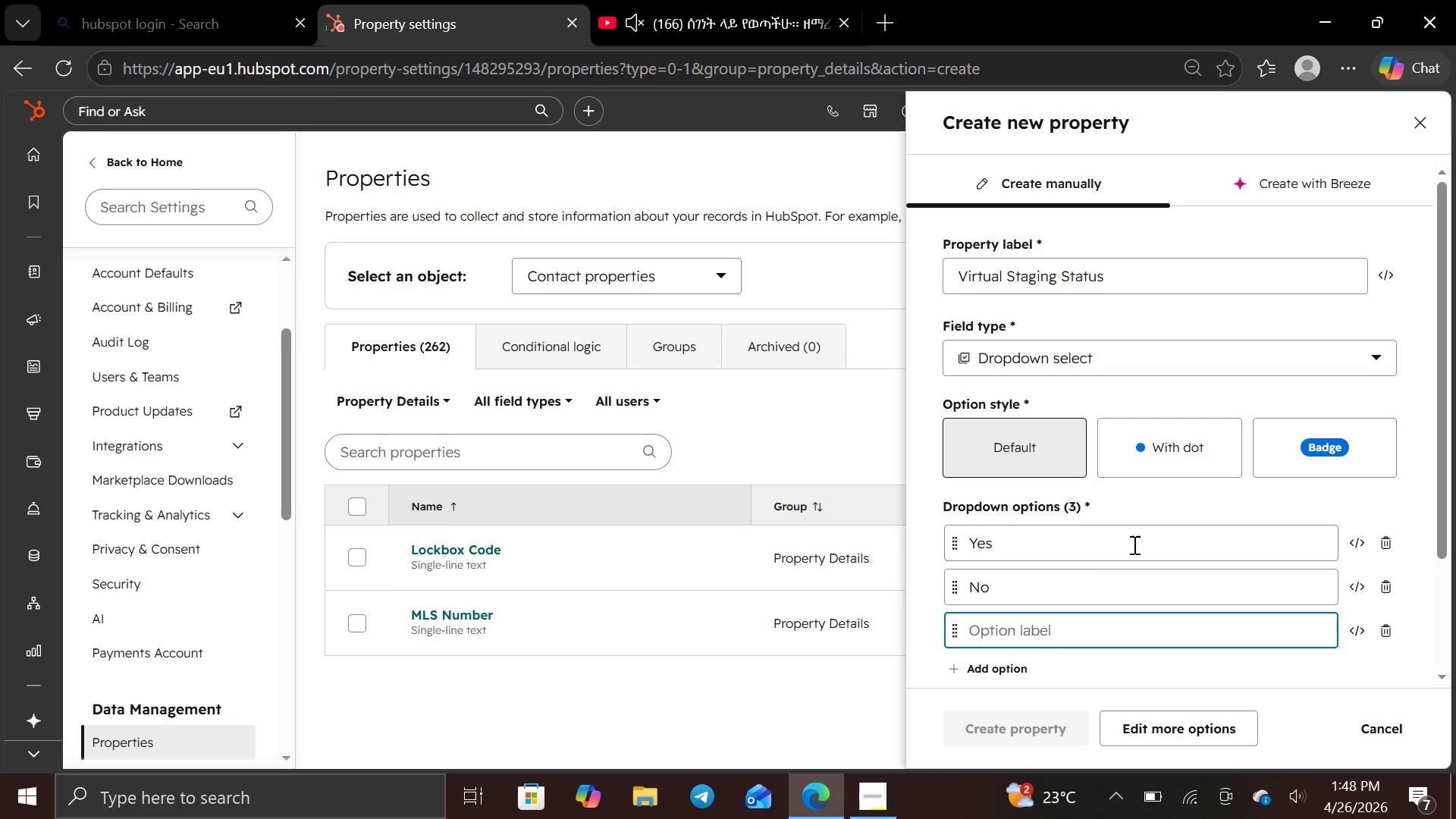 
type(Pending)
 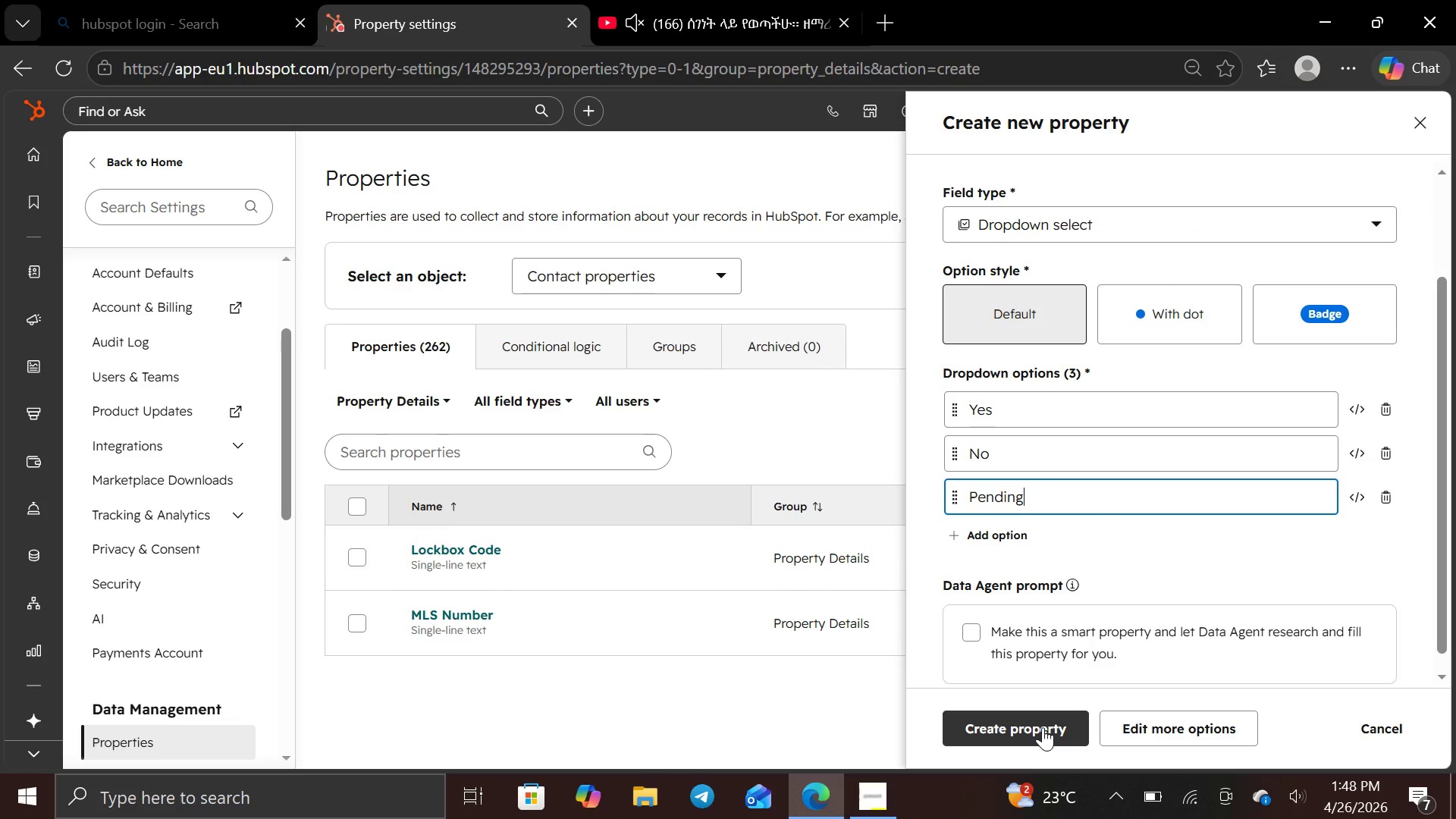 
wait(6.0)
 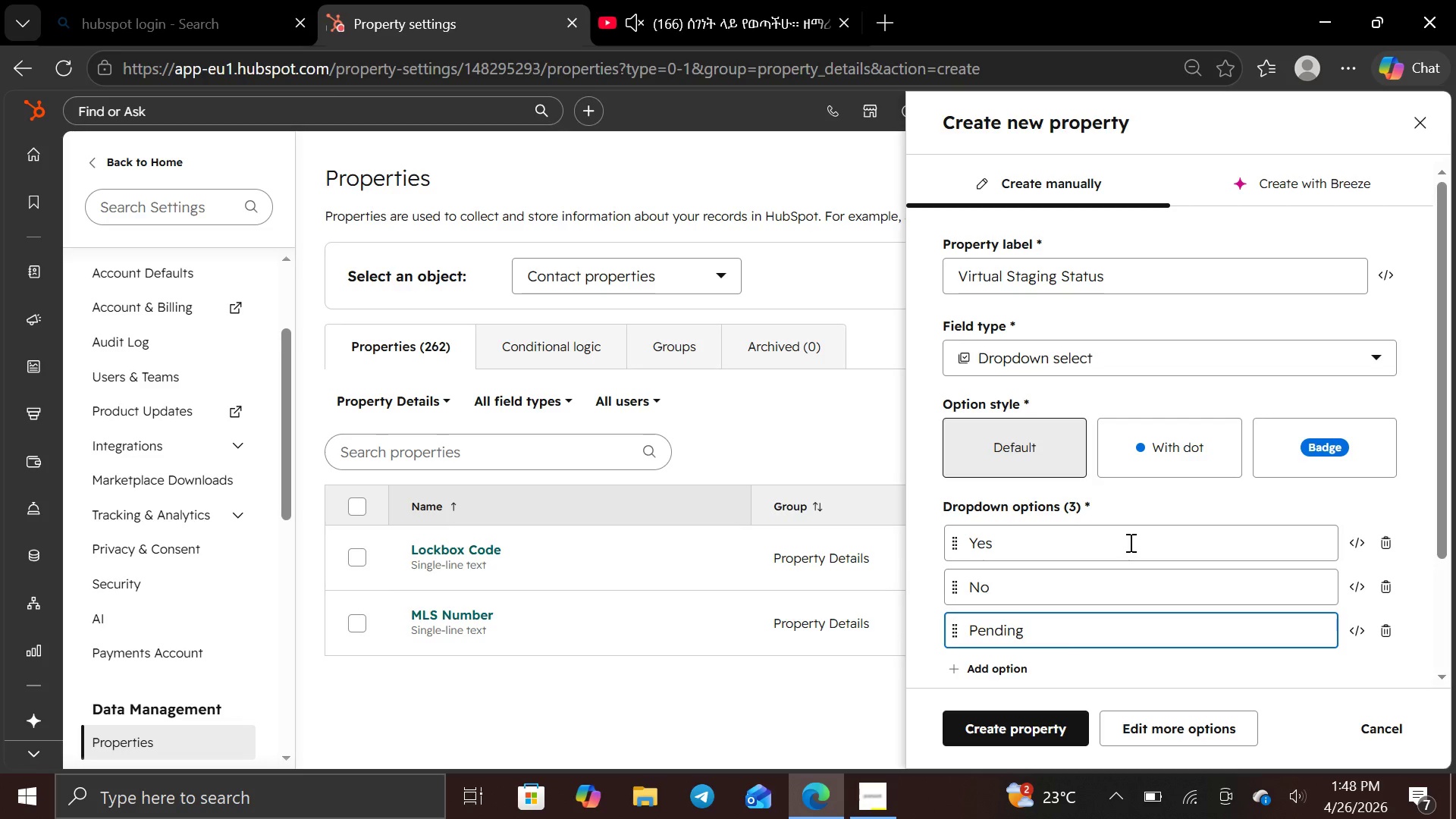 
left_click([1043, 726])
 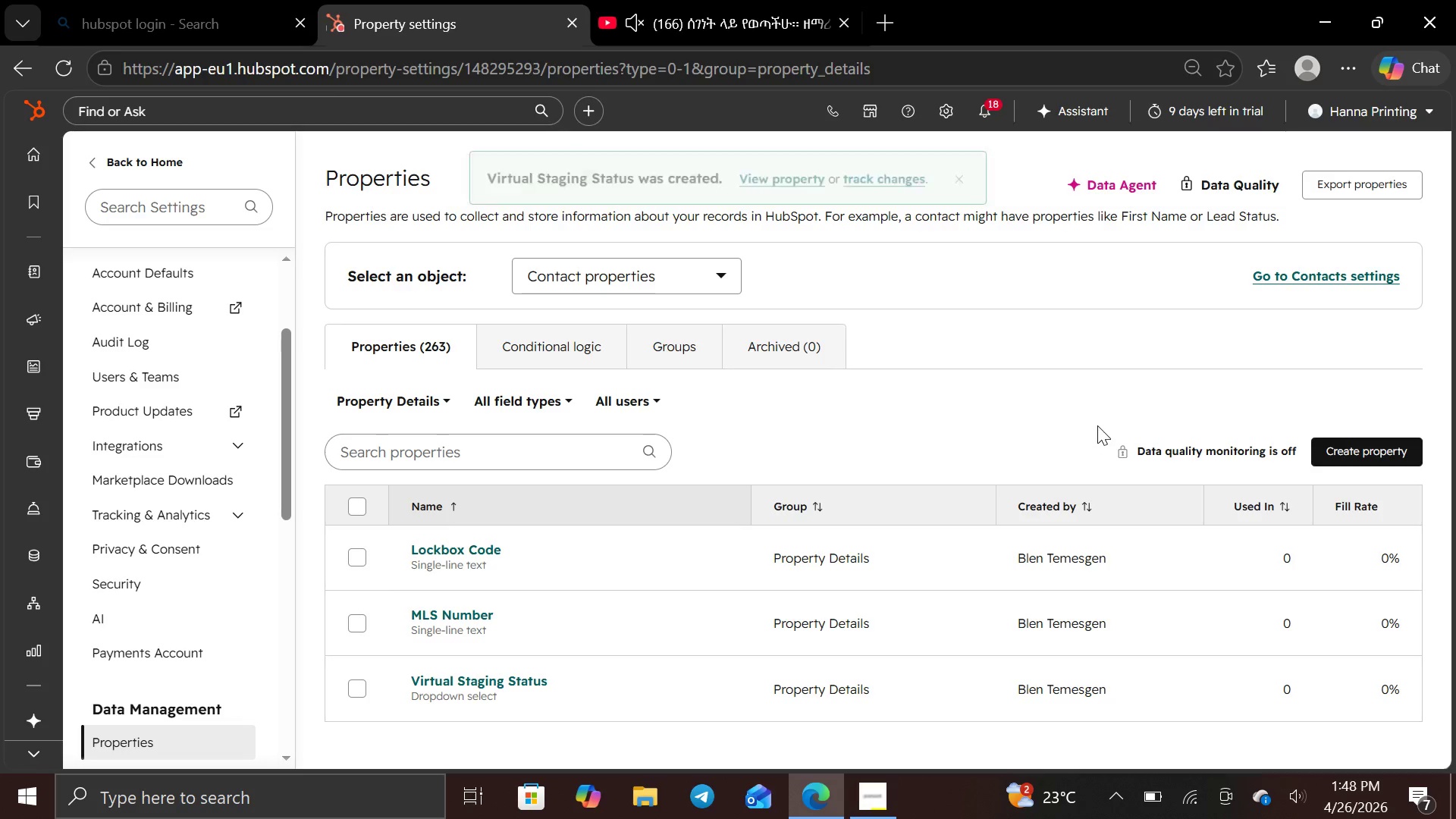 
wait(10.2)
 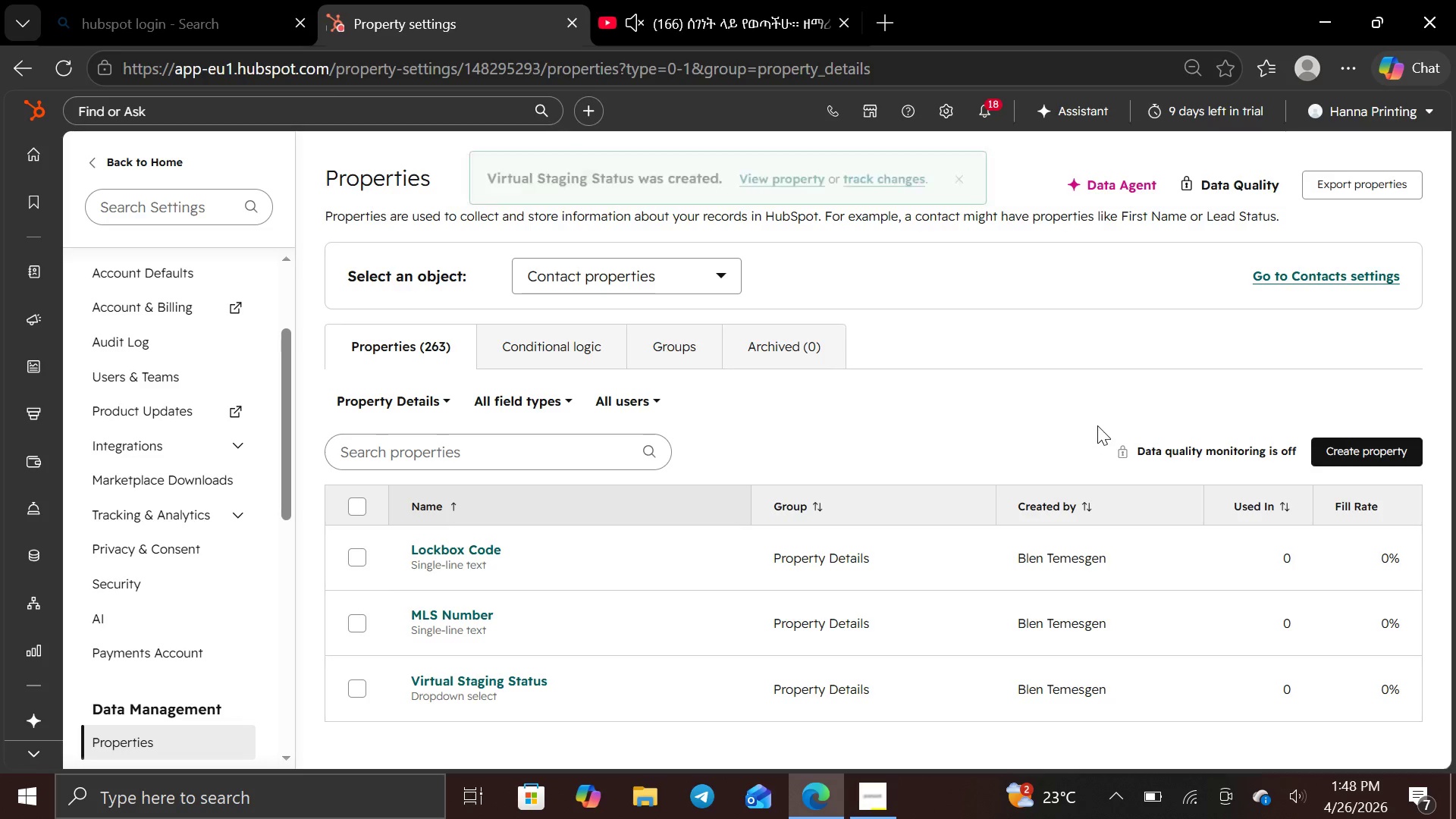 
key(PrintScreen)
 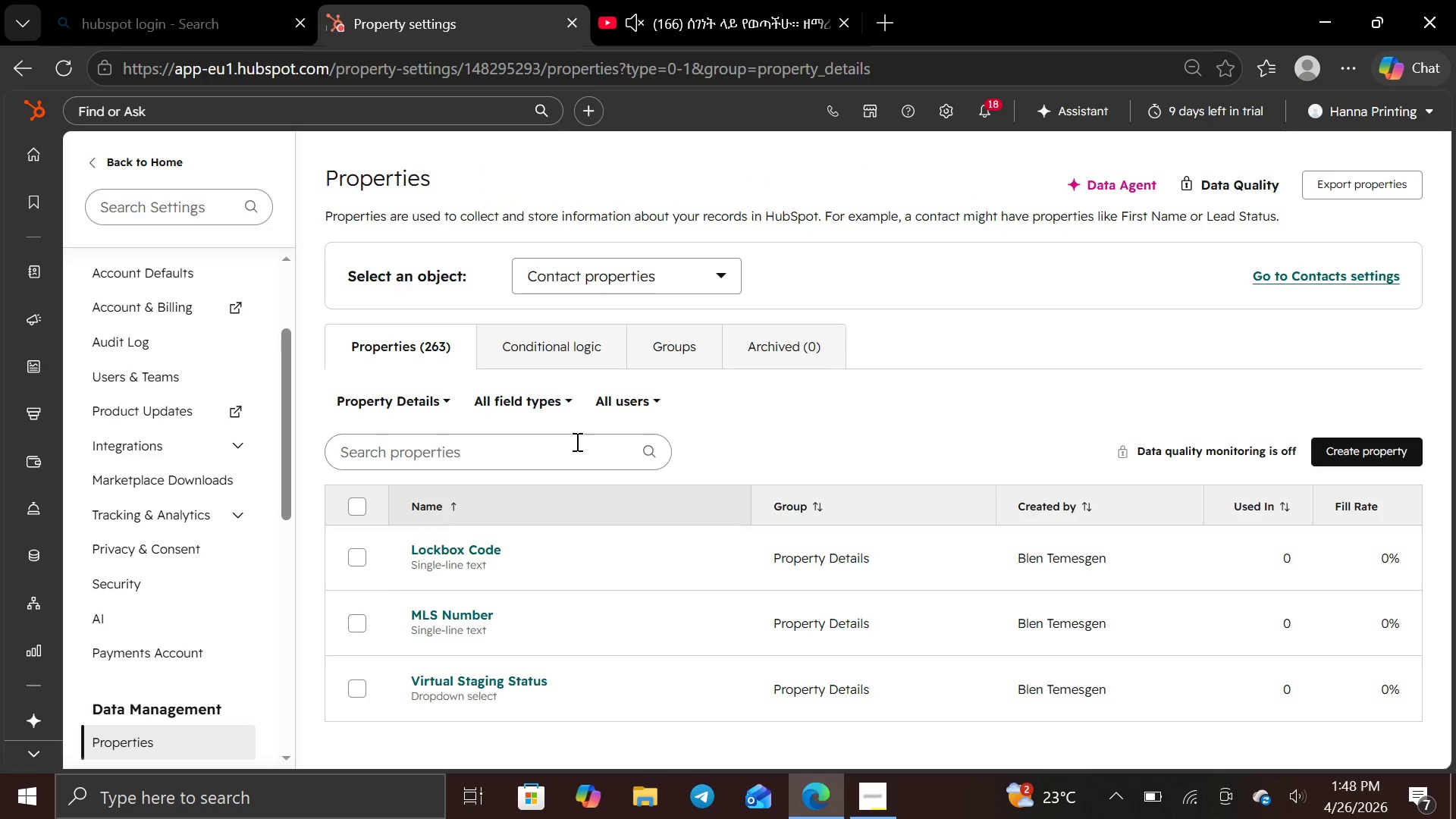 
left_click([578, 443])
 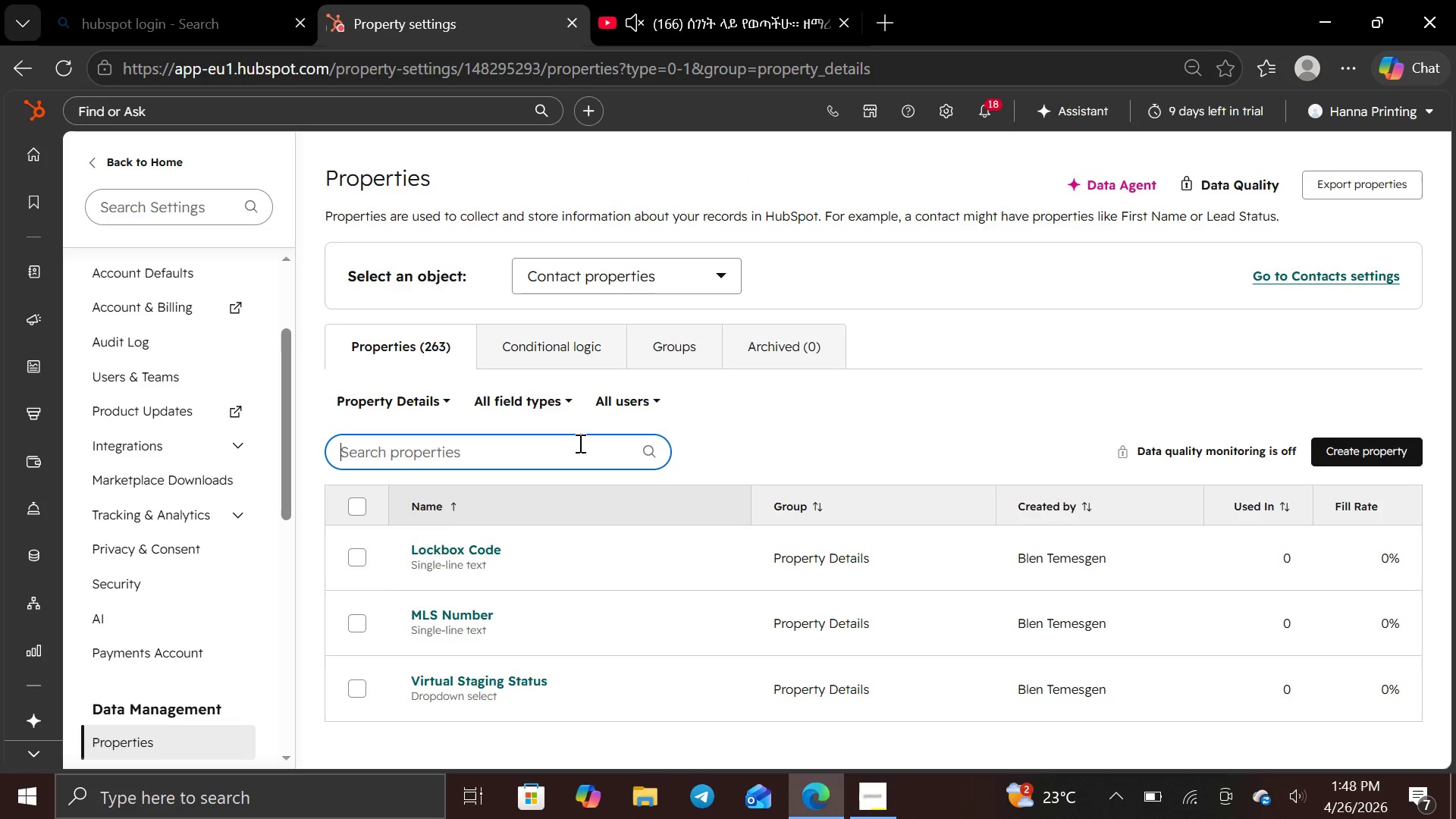 
type(pr)
key(Backspace)
key(Backspace)
 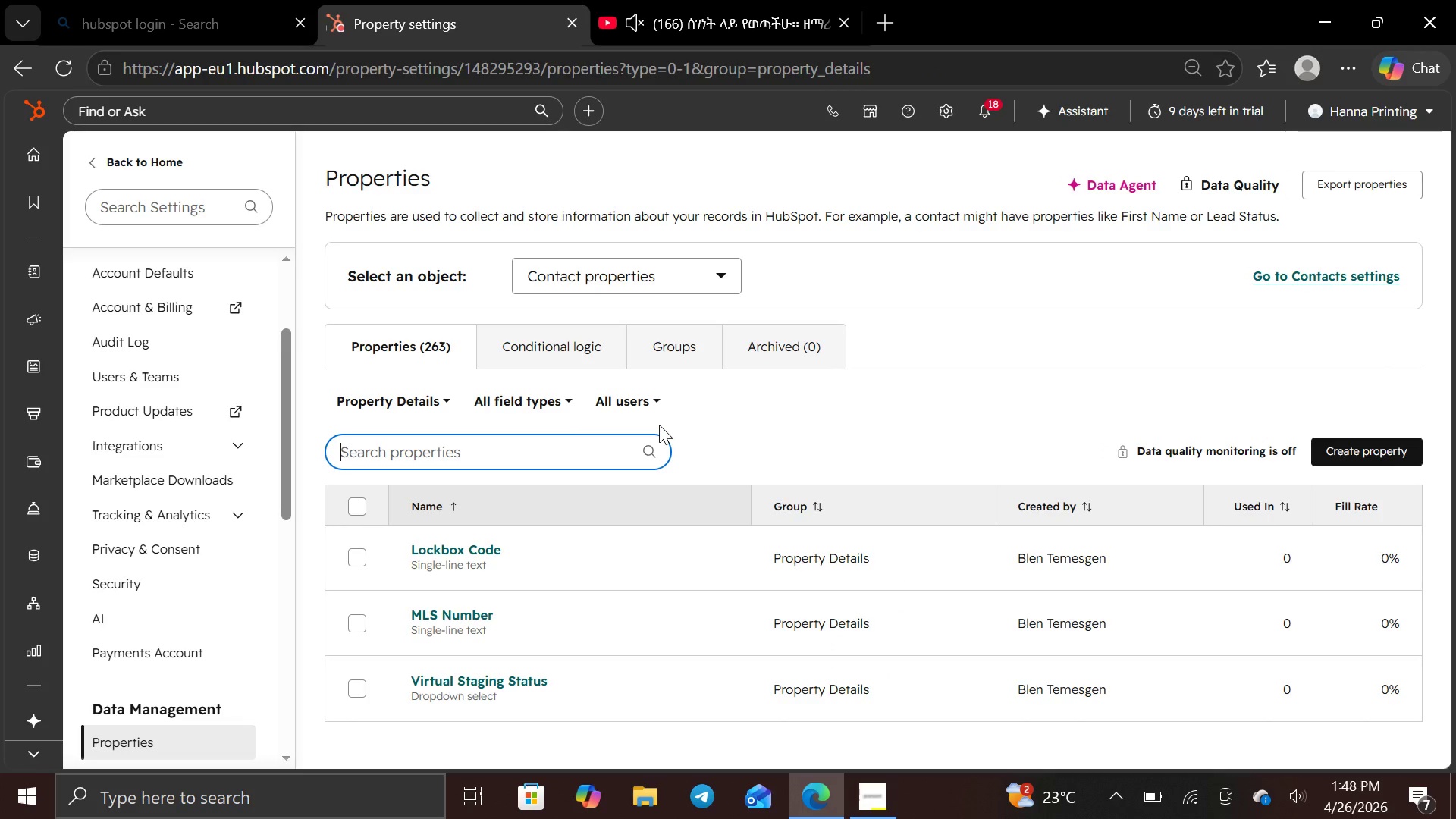 
left_click([713, 417])
 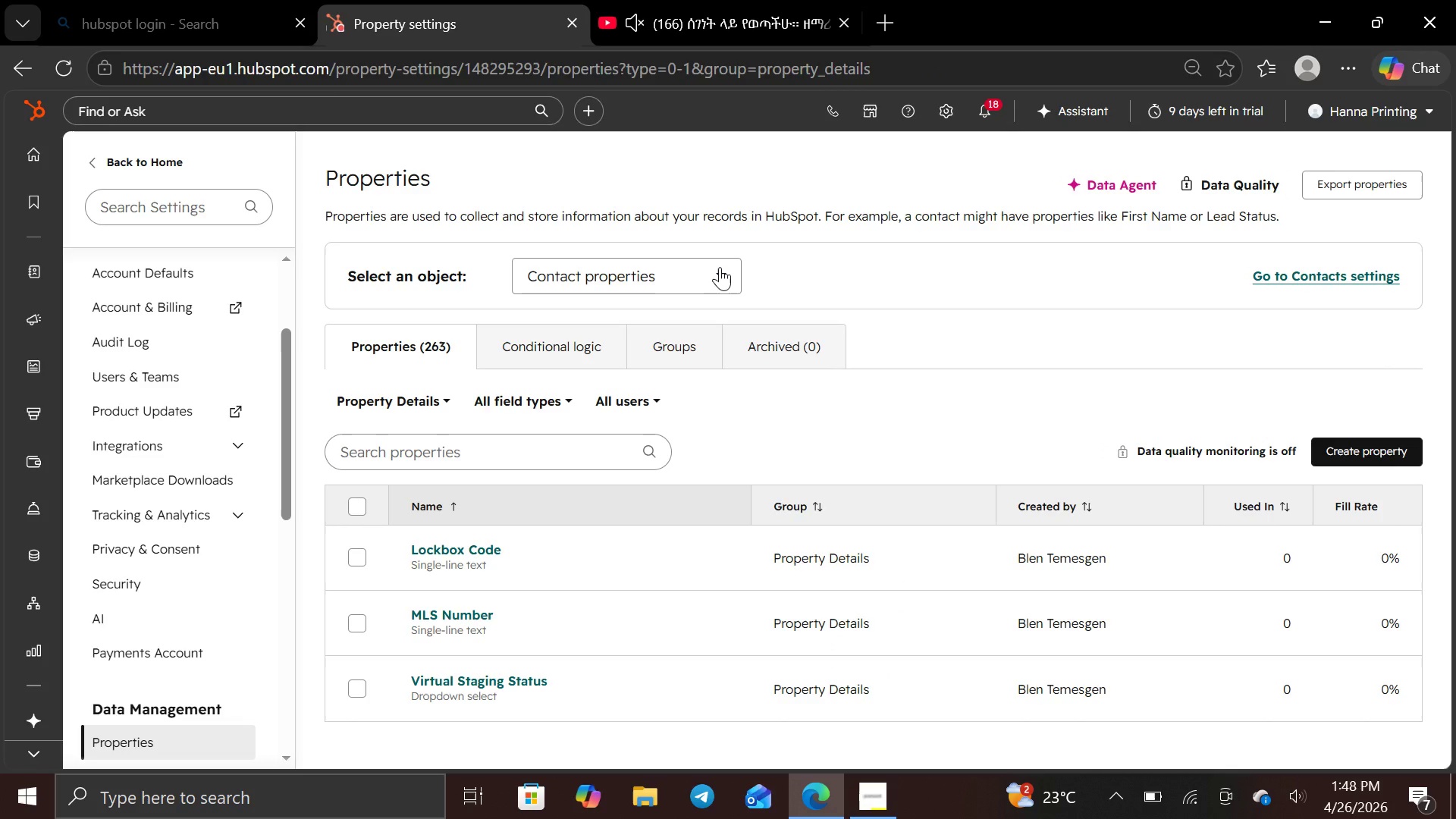 
left_click([720, 267])
 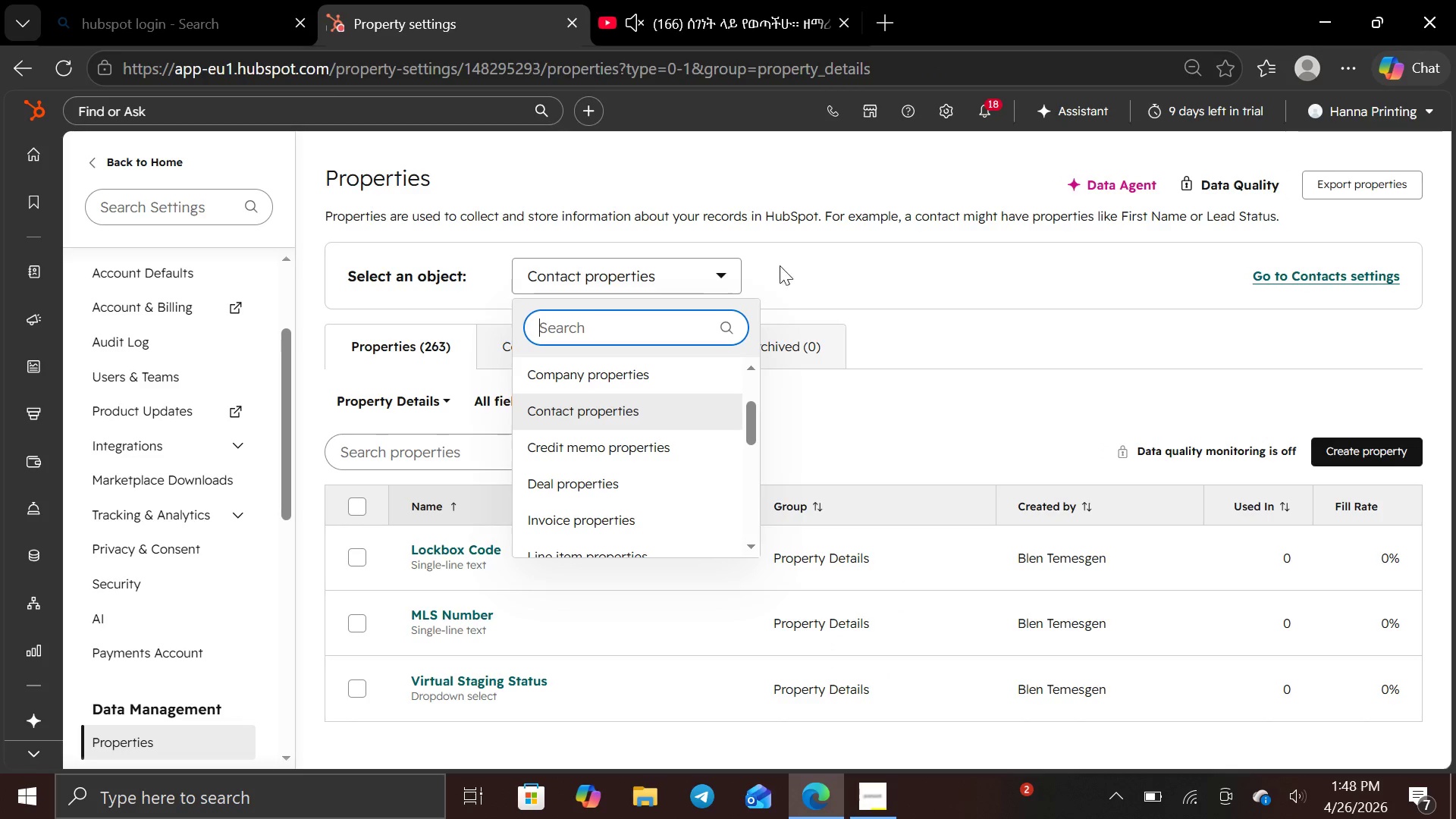 
left_click([918, 312])
 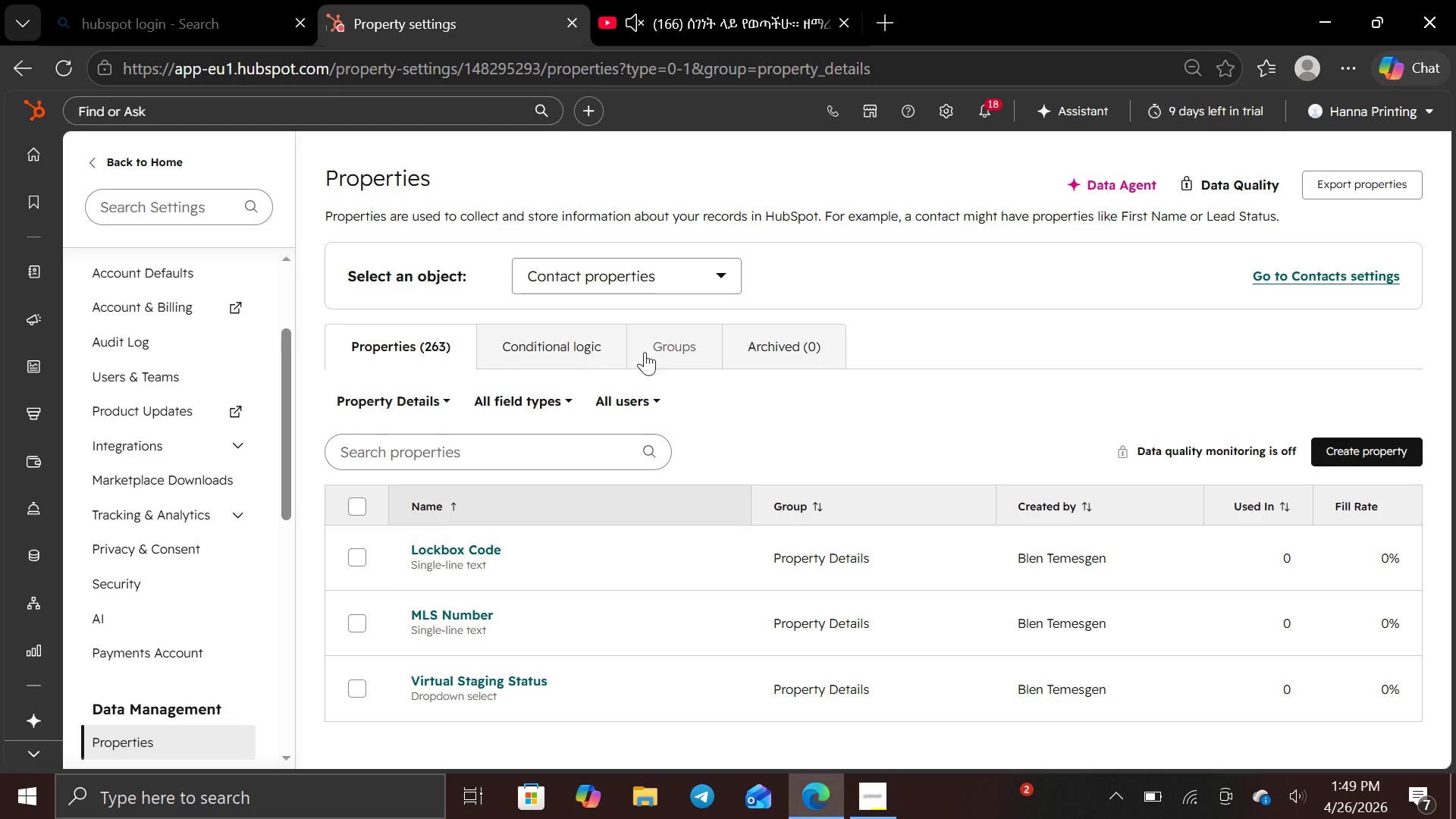 
left_click([677, 357])
 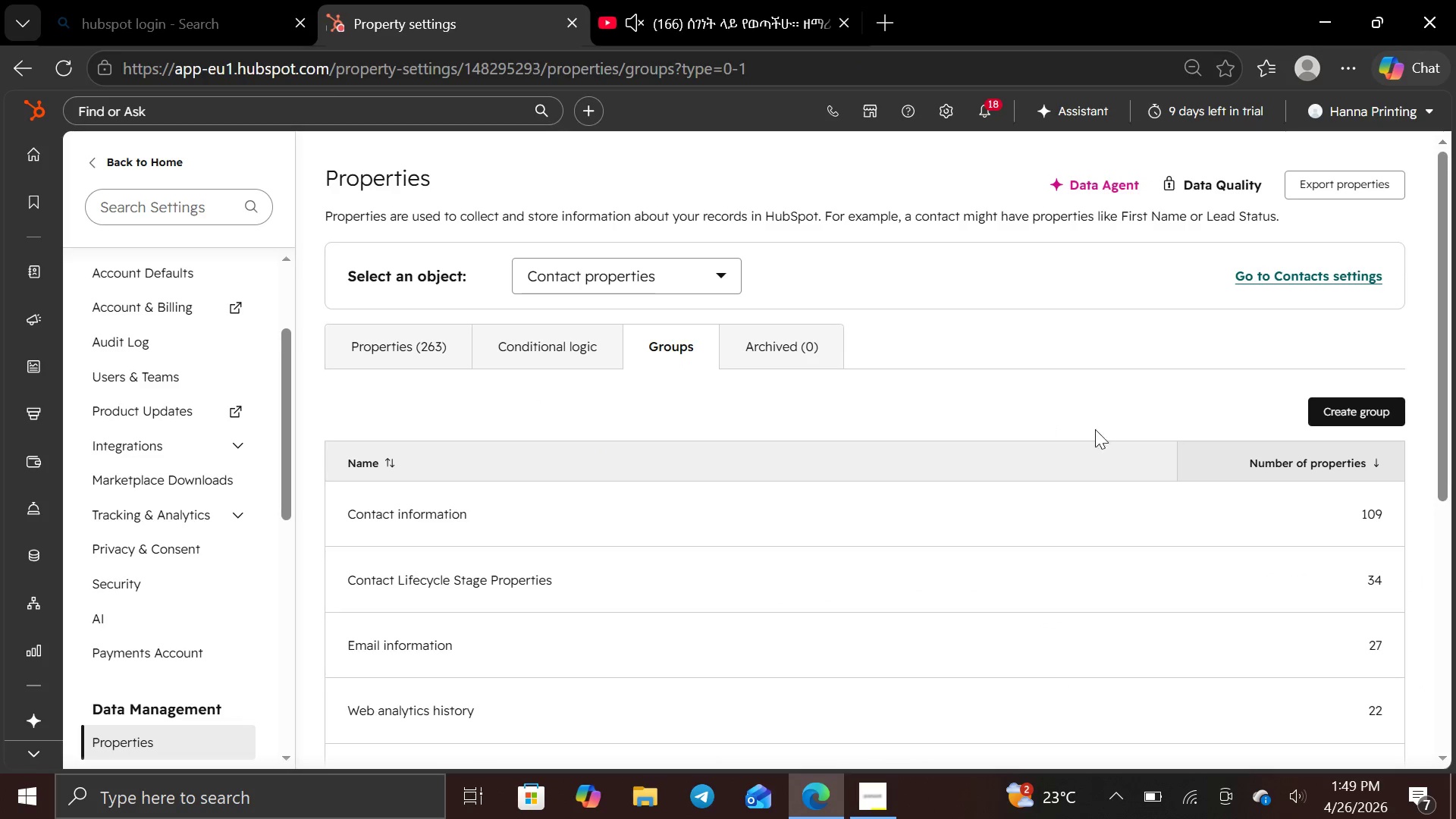 
left_click([1246, 452])
 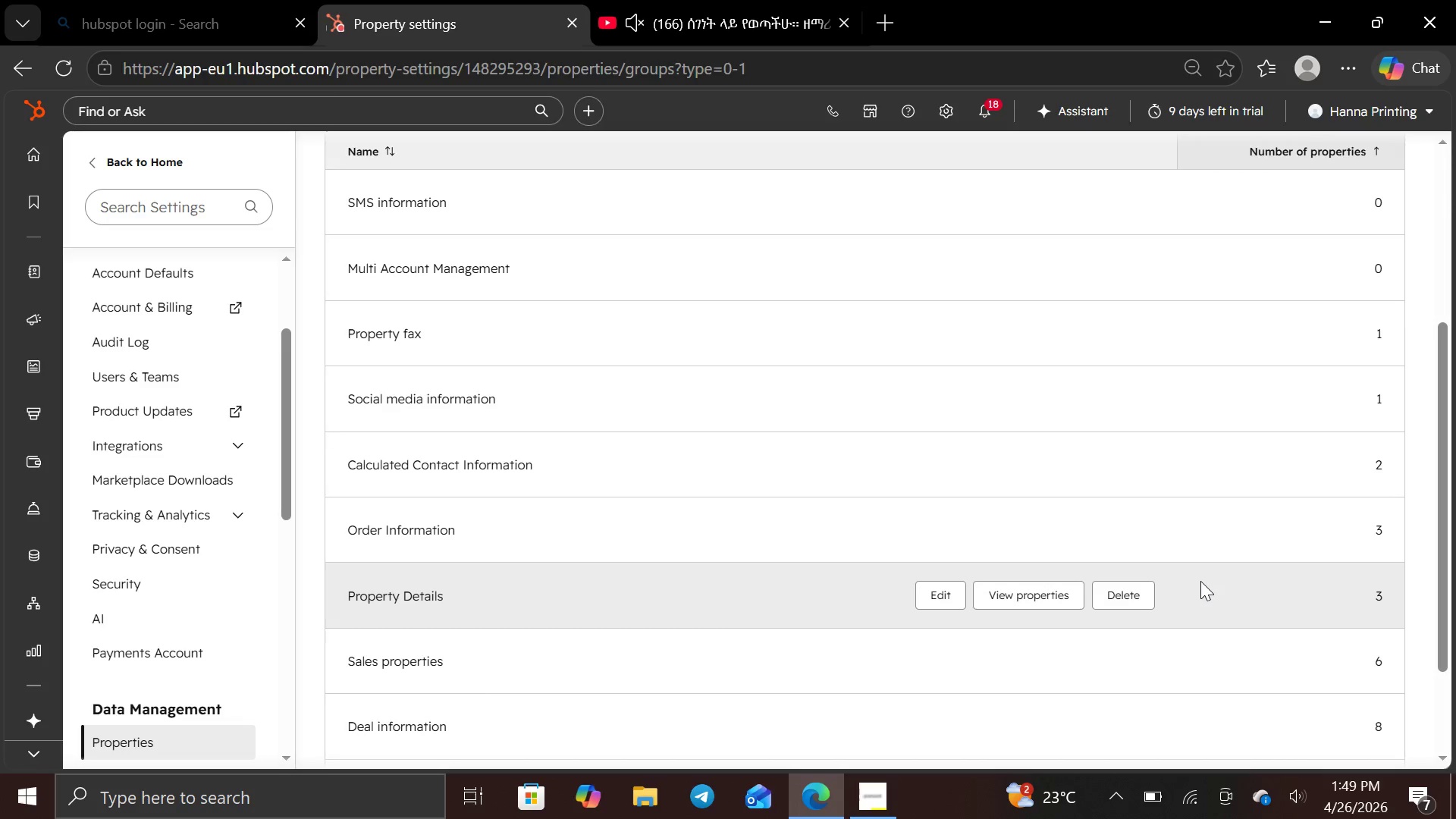 
wait(7.28)
 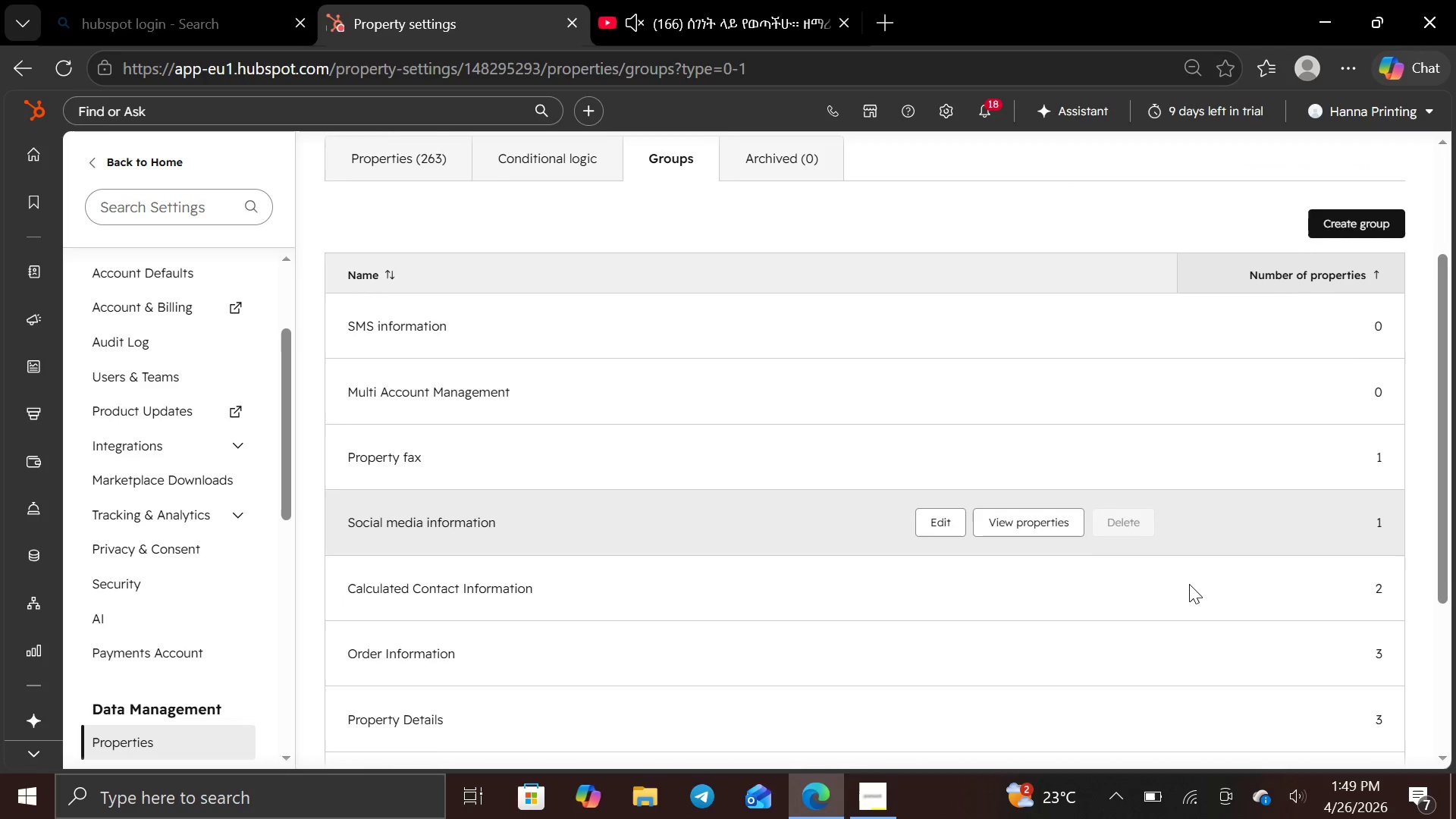 
left_click([1004, 588])
 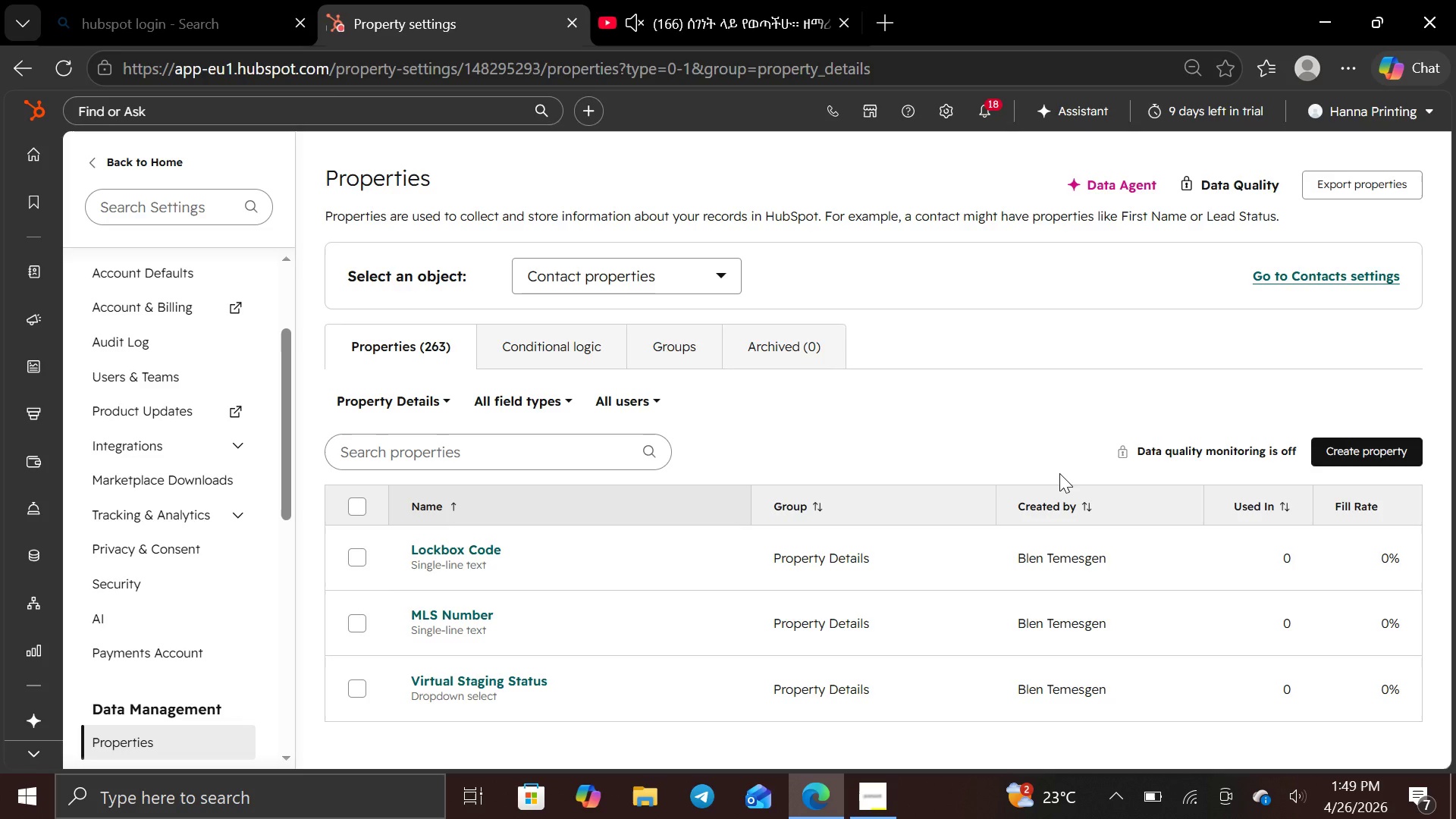 
wait(24.02)
 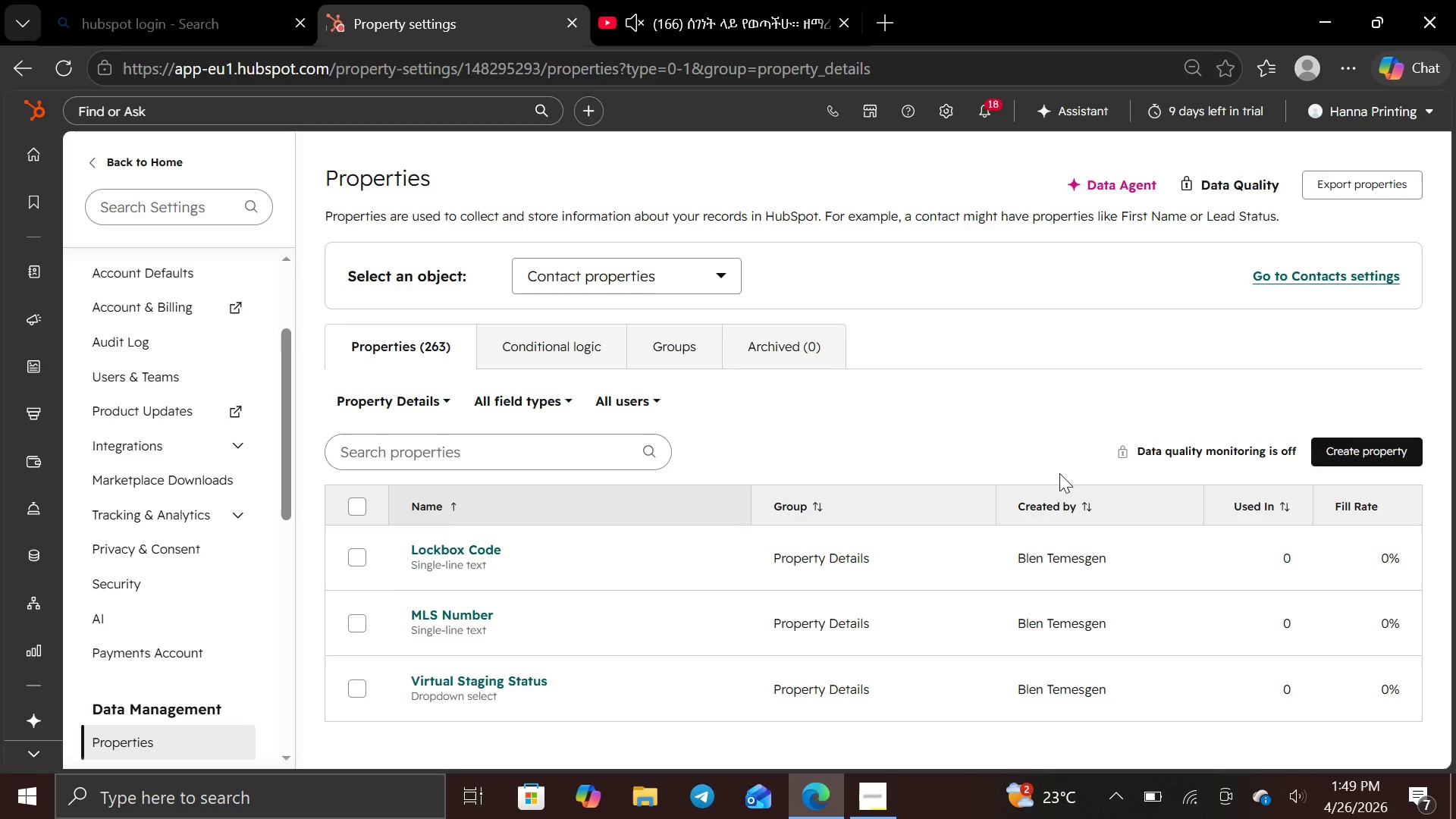 
left_click([723, 275])
 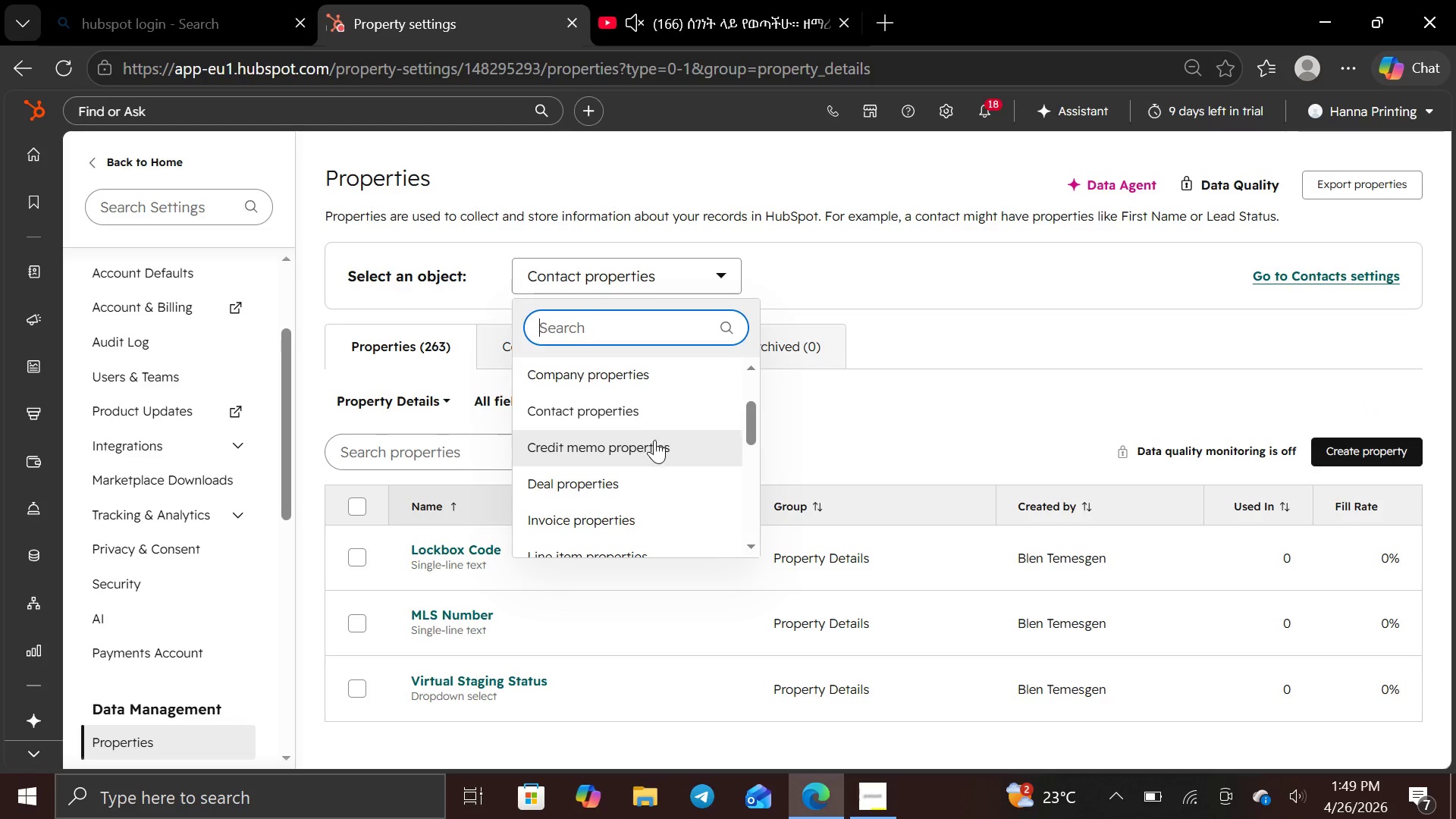 
left_click([637, 477])
 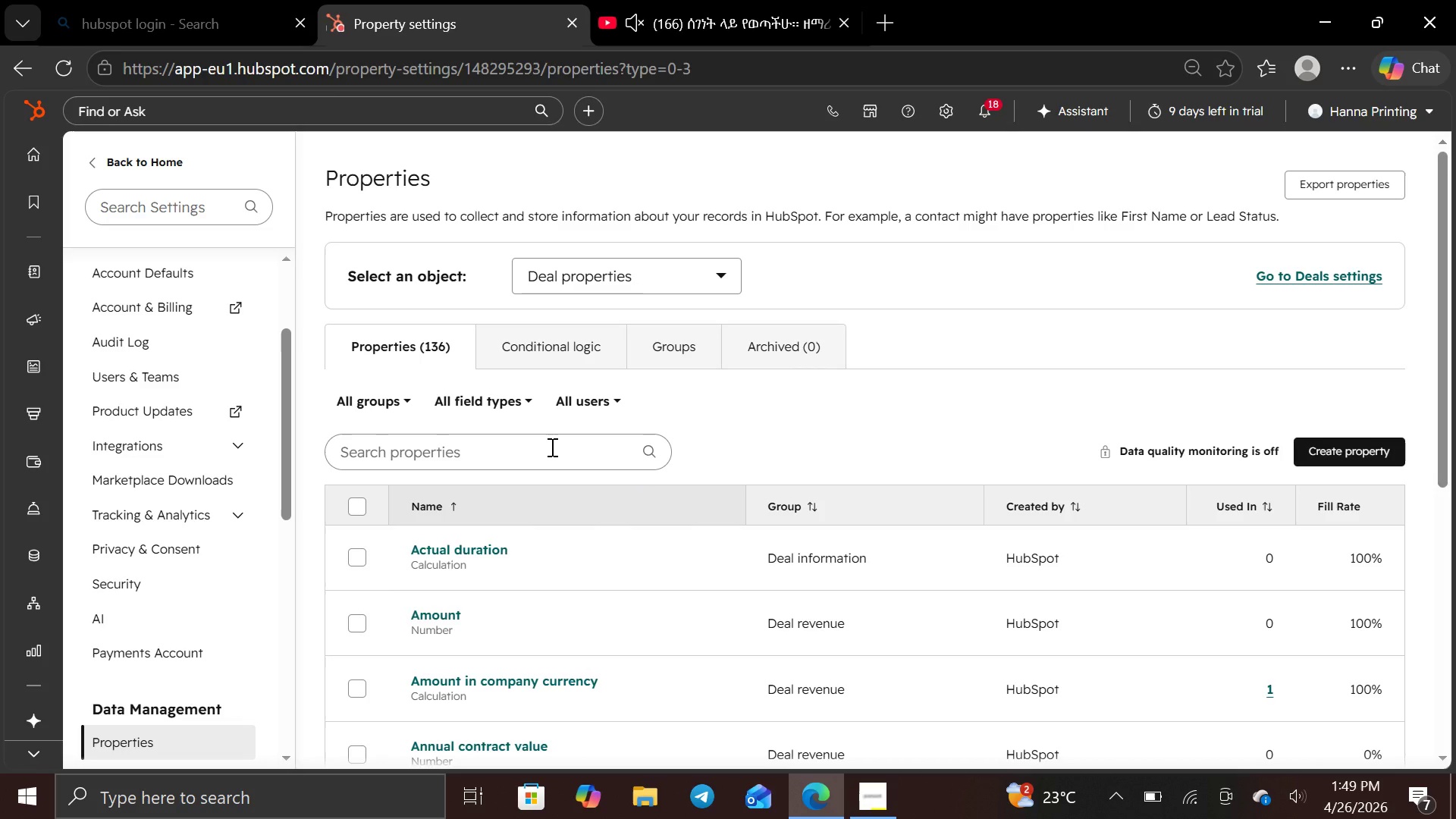 
left_click([550, 447])
 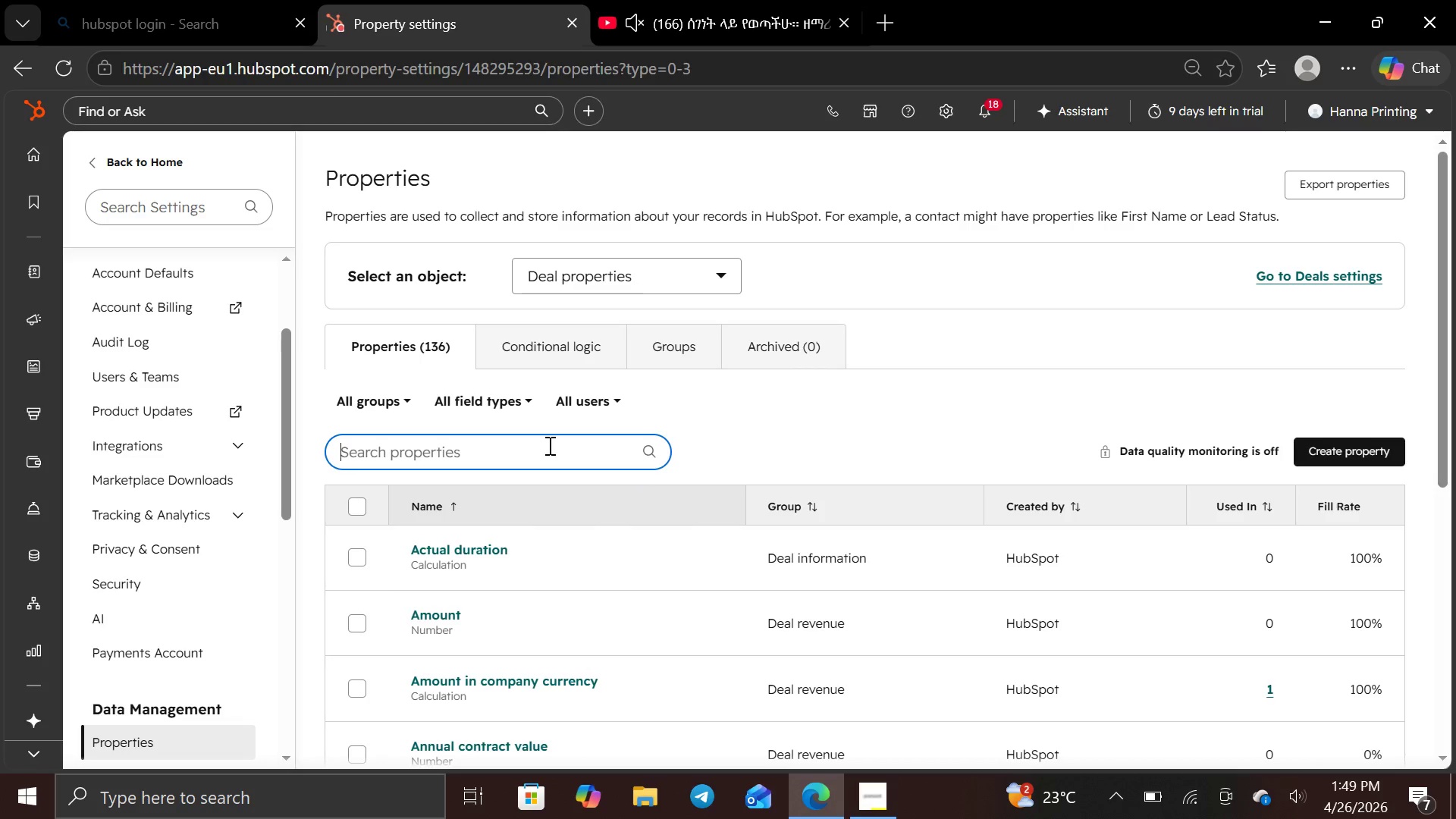 
wait(5.53)
 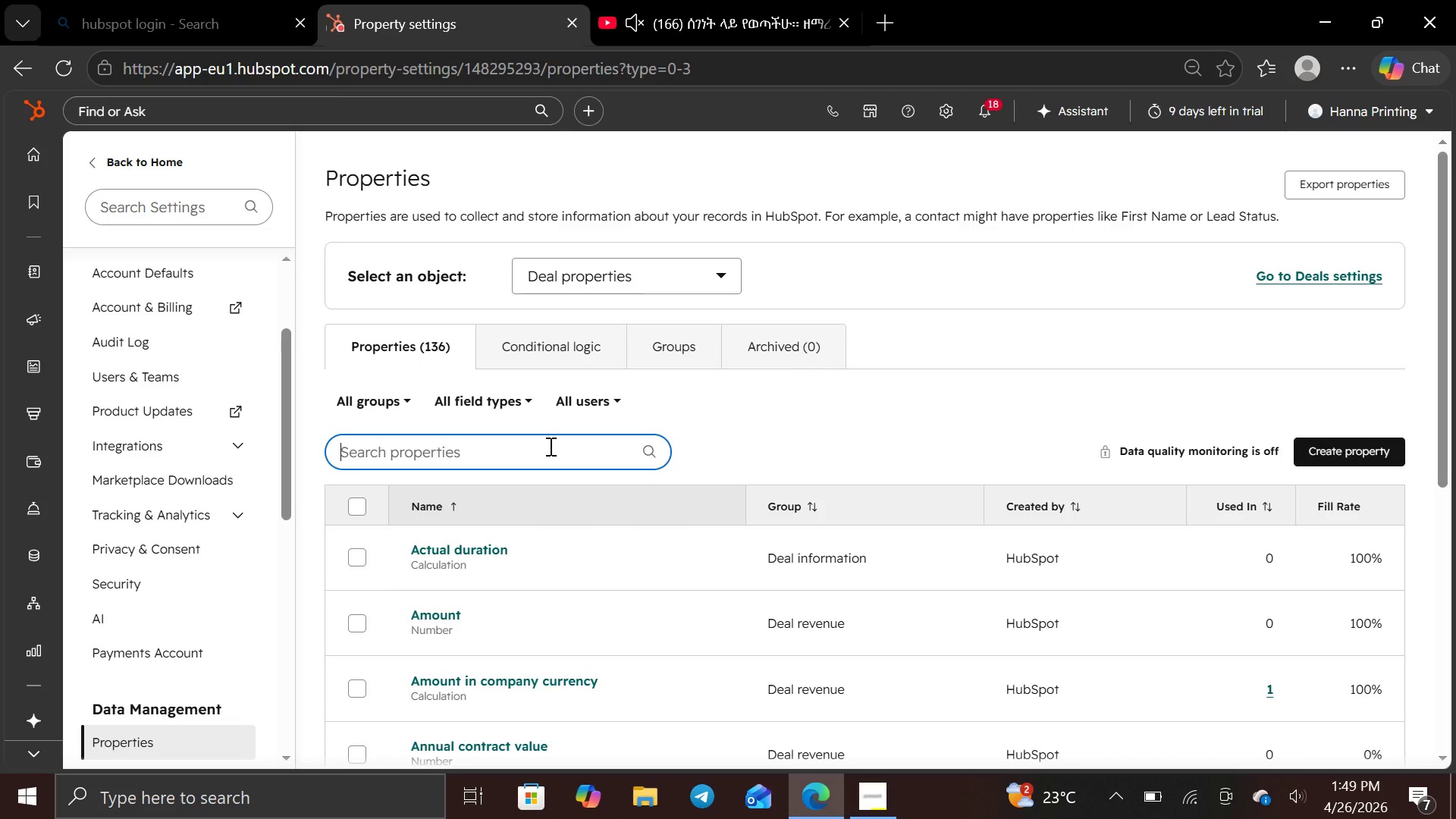 
type(life)
 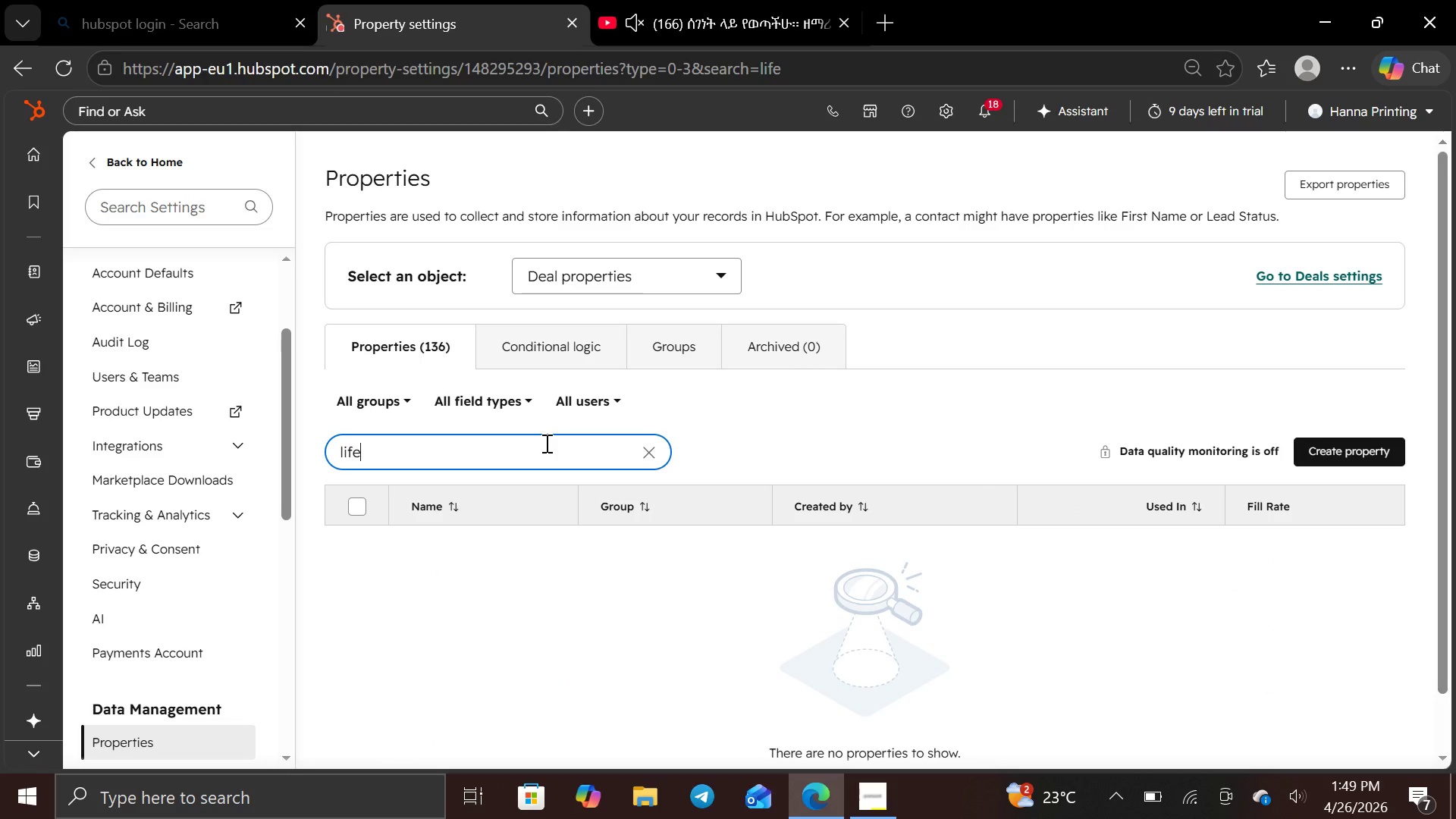 
hold_key(key=Backspace, duration=0.78)
 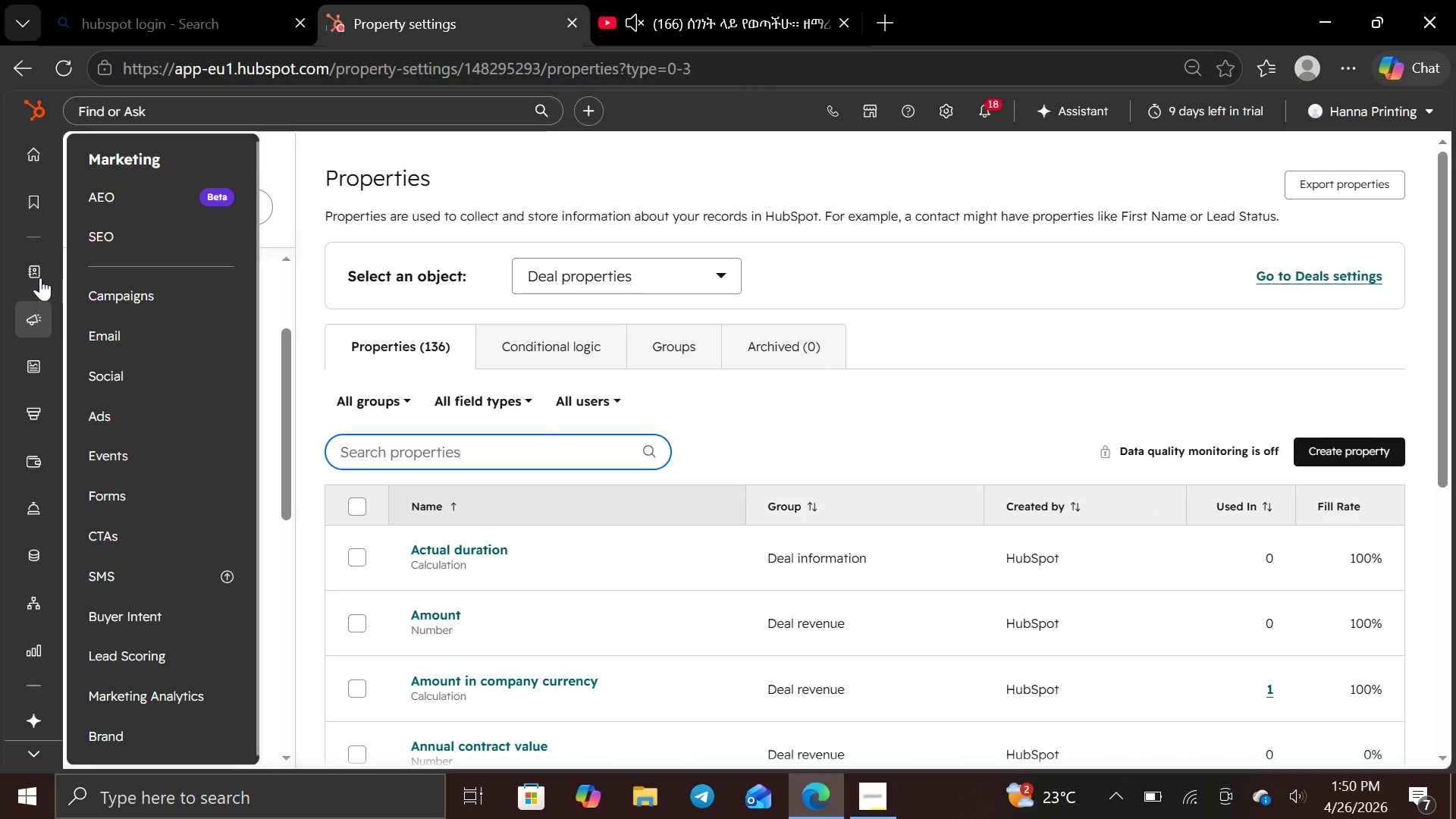 
wait(5.83)
 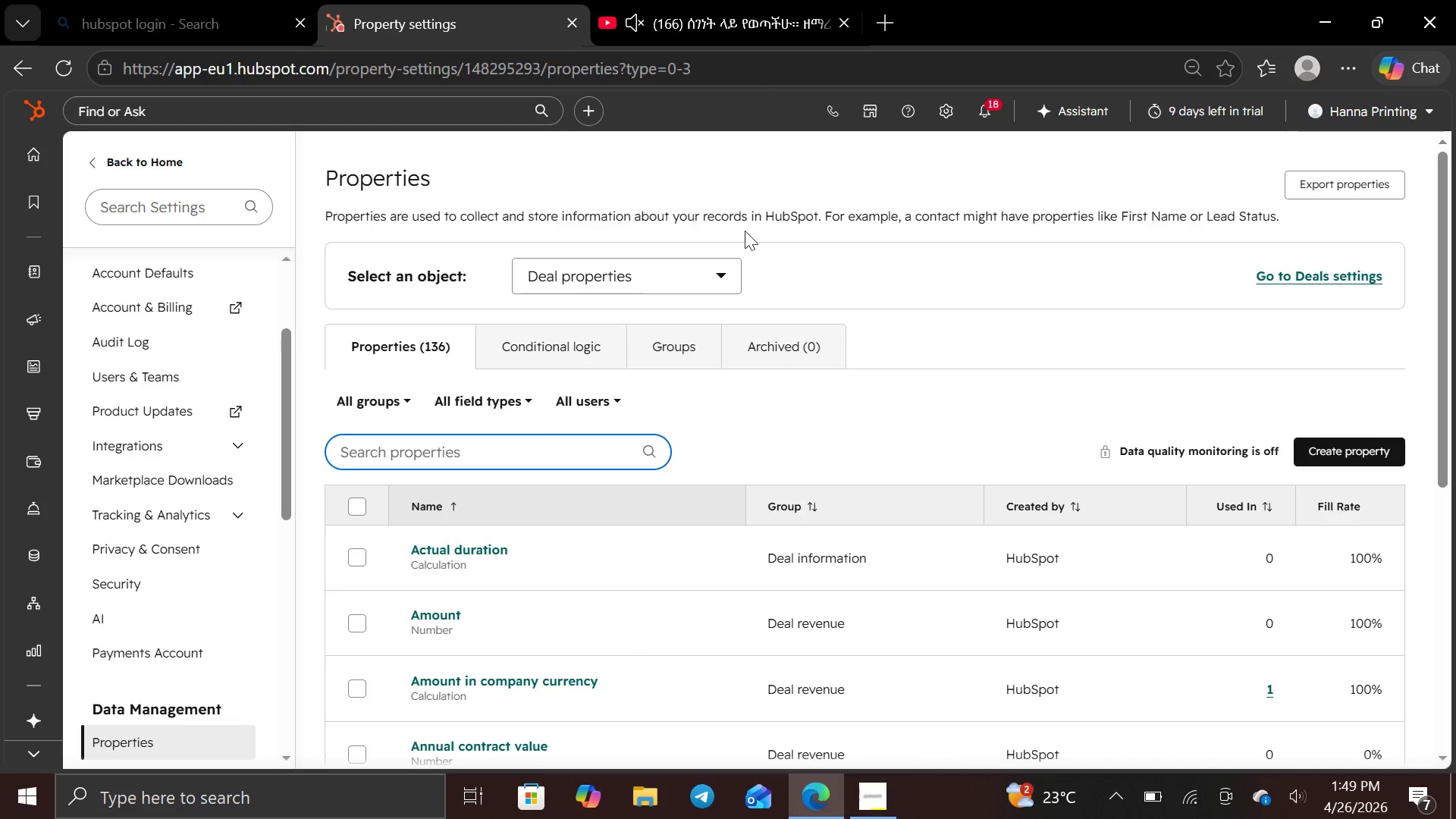 
left_click([106, 237])
 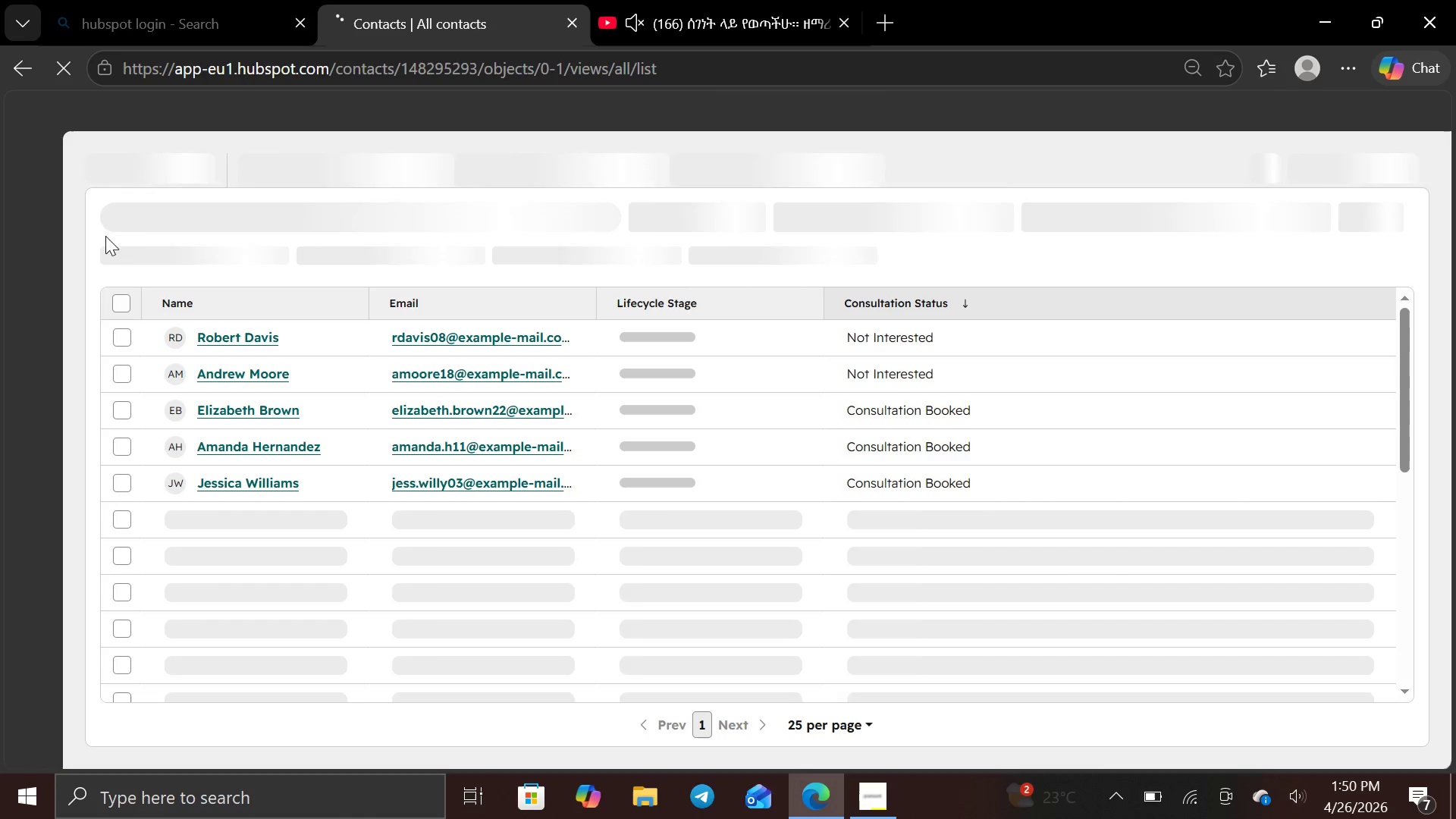 
wait(8.79)
 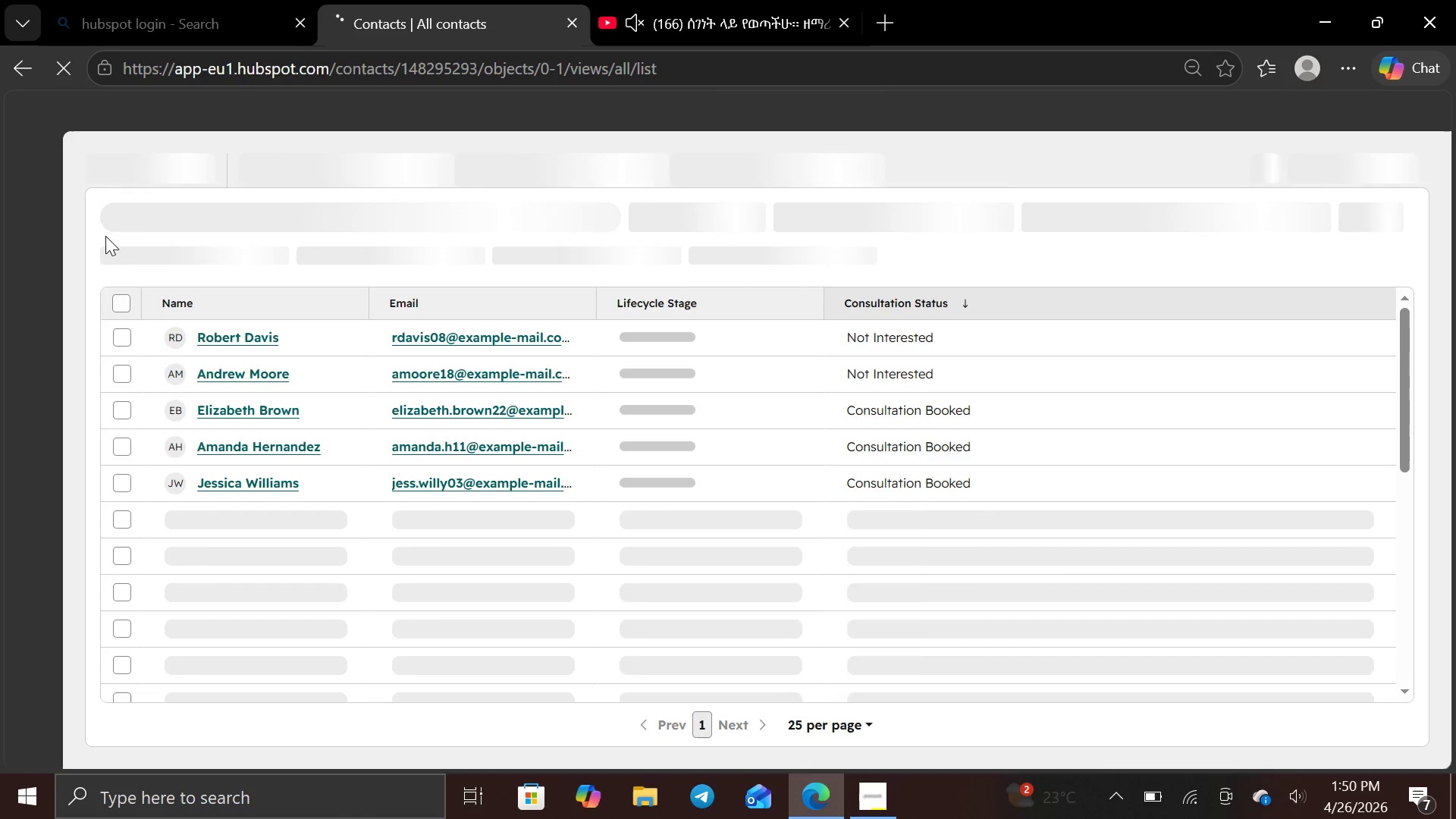 
mouse_move([127, 289])
 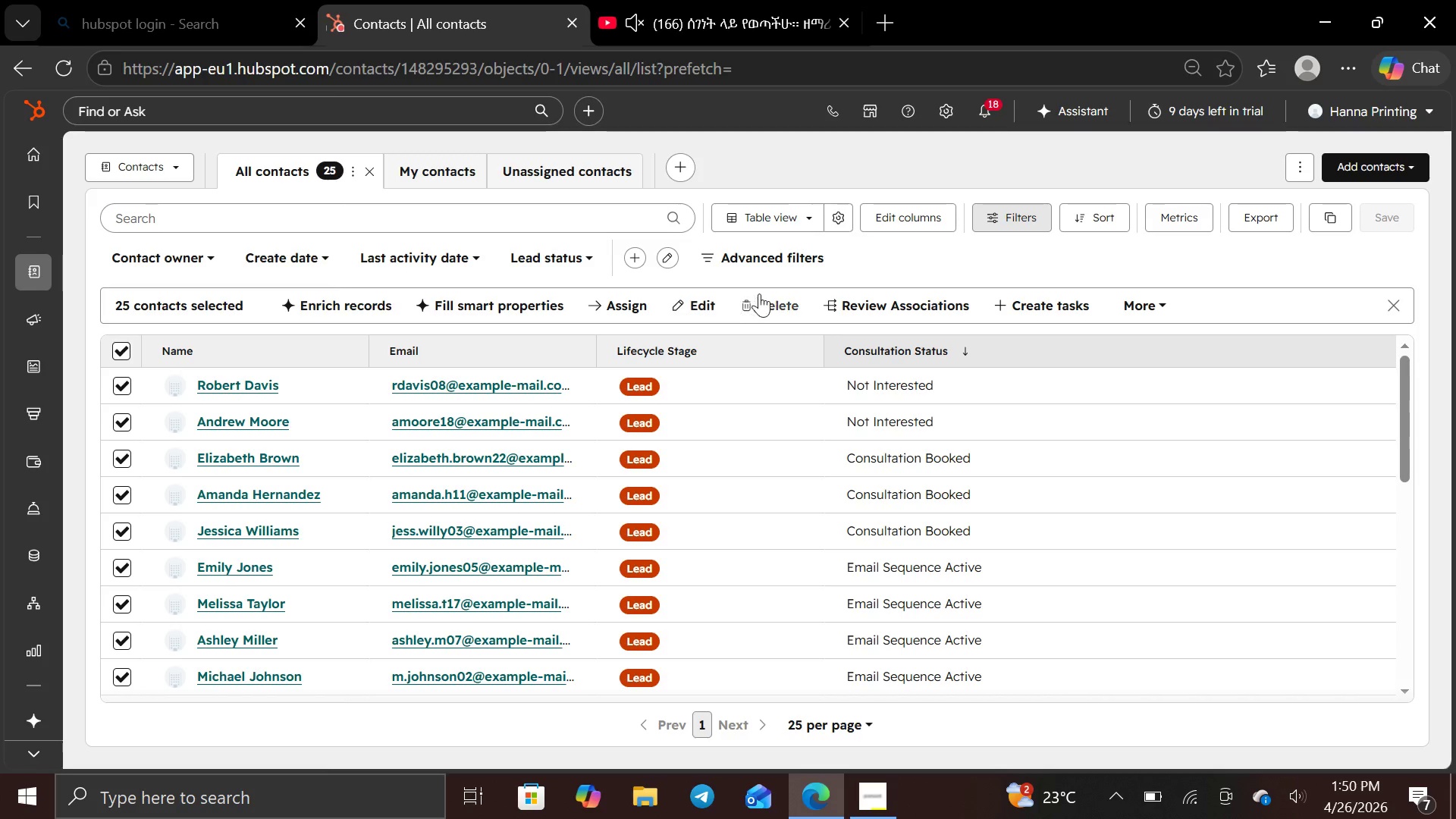 
left_click([761, 300])
 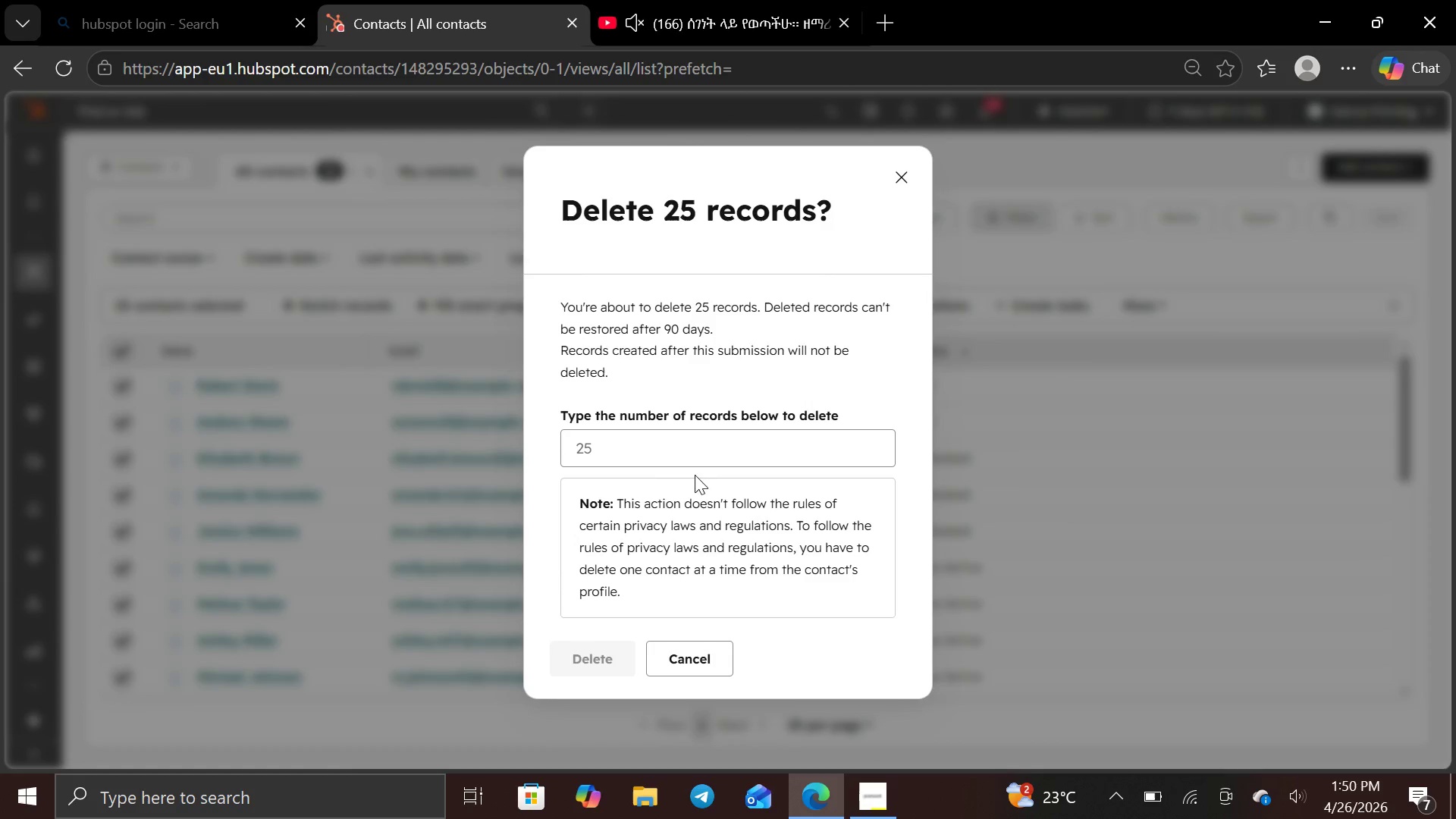 
left_click([690, 440])
 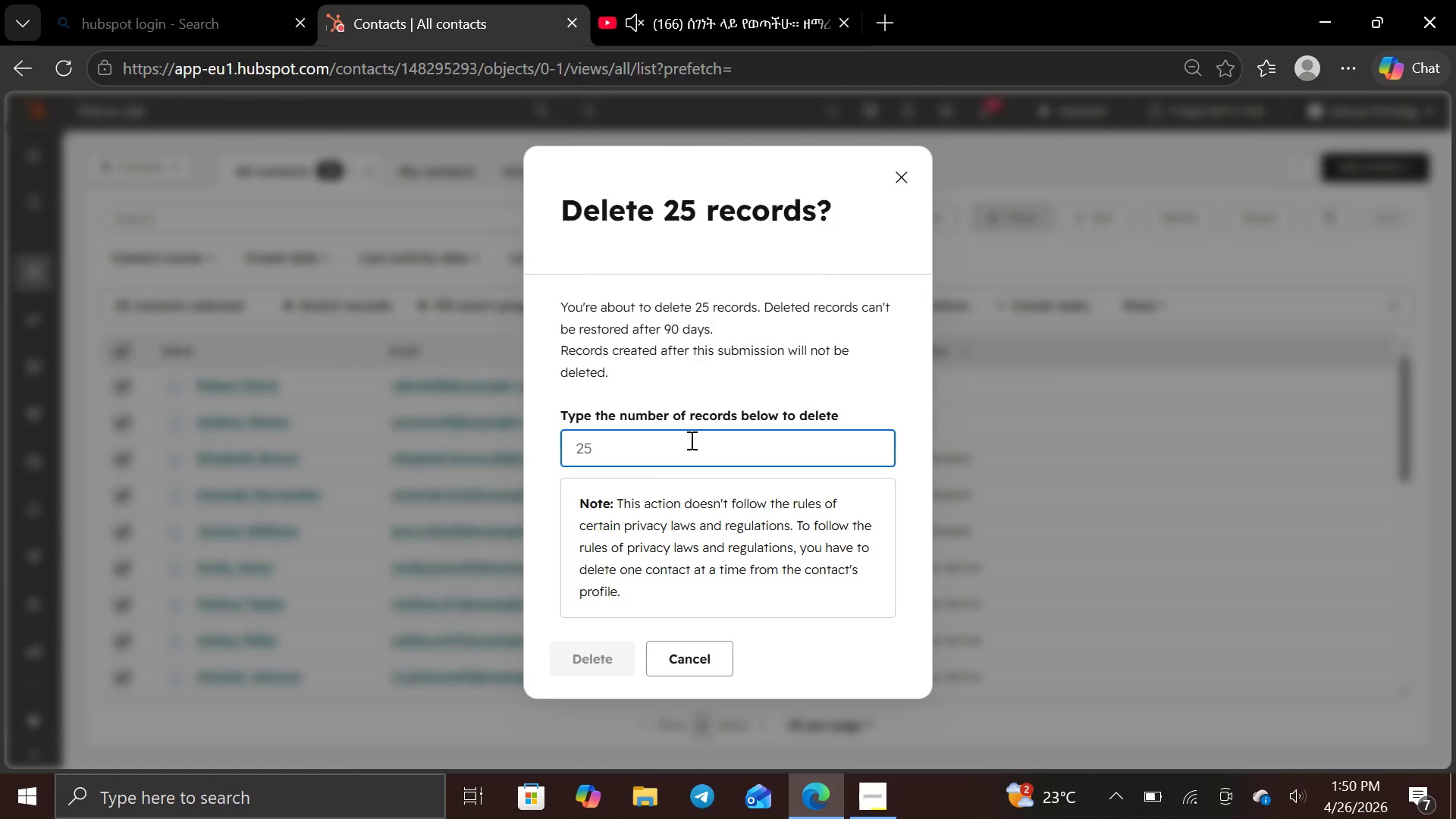 
type(25)
 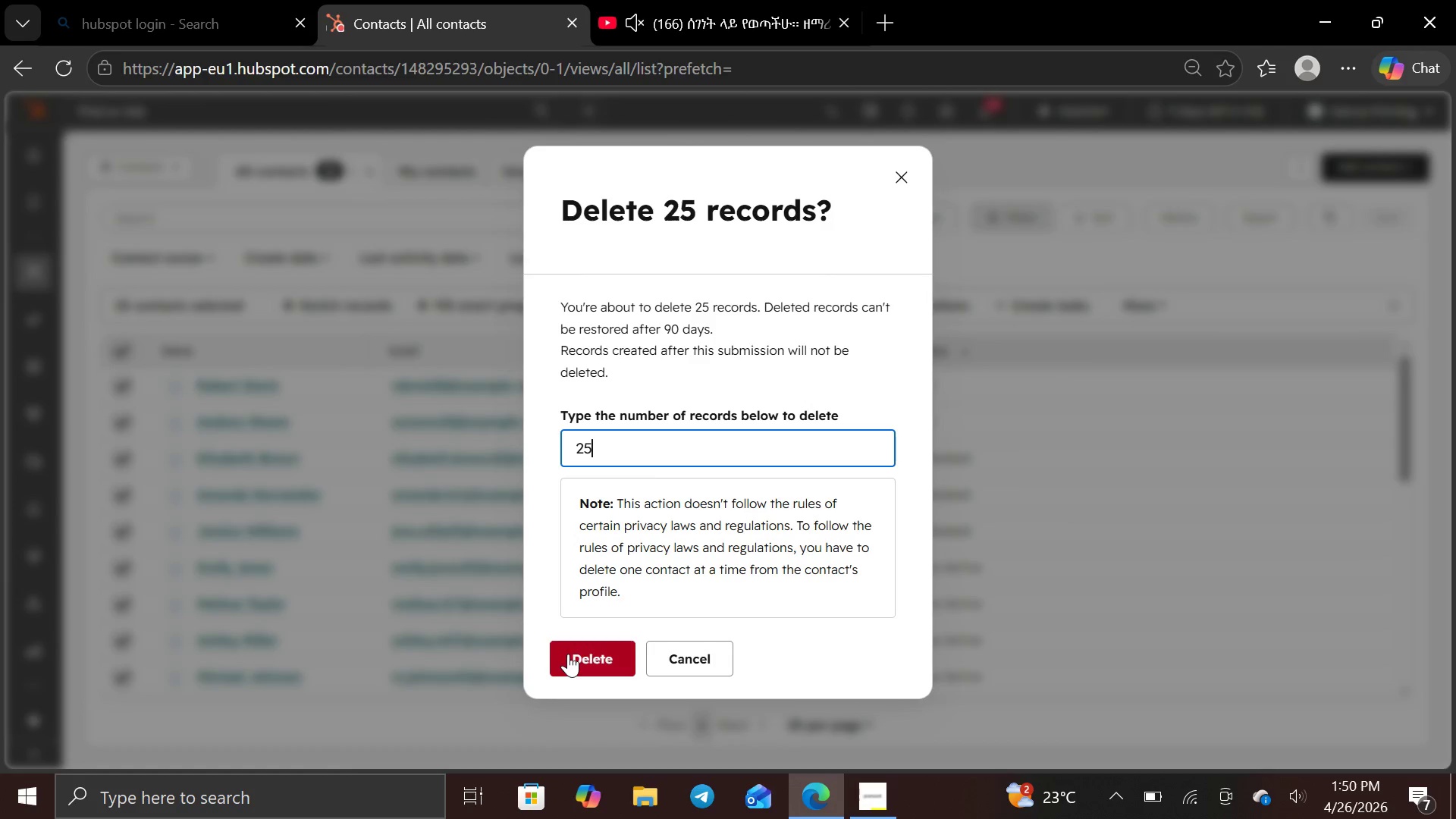 
left_click([568, 654])
 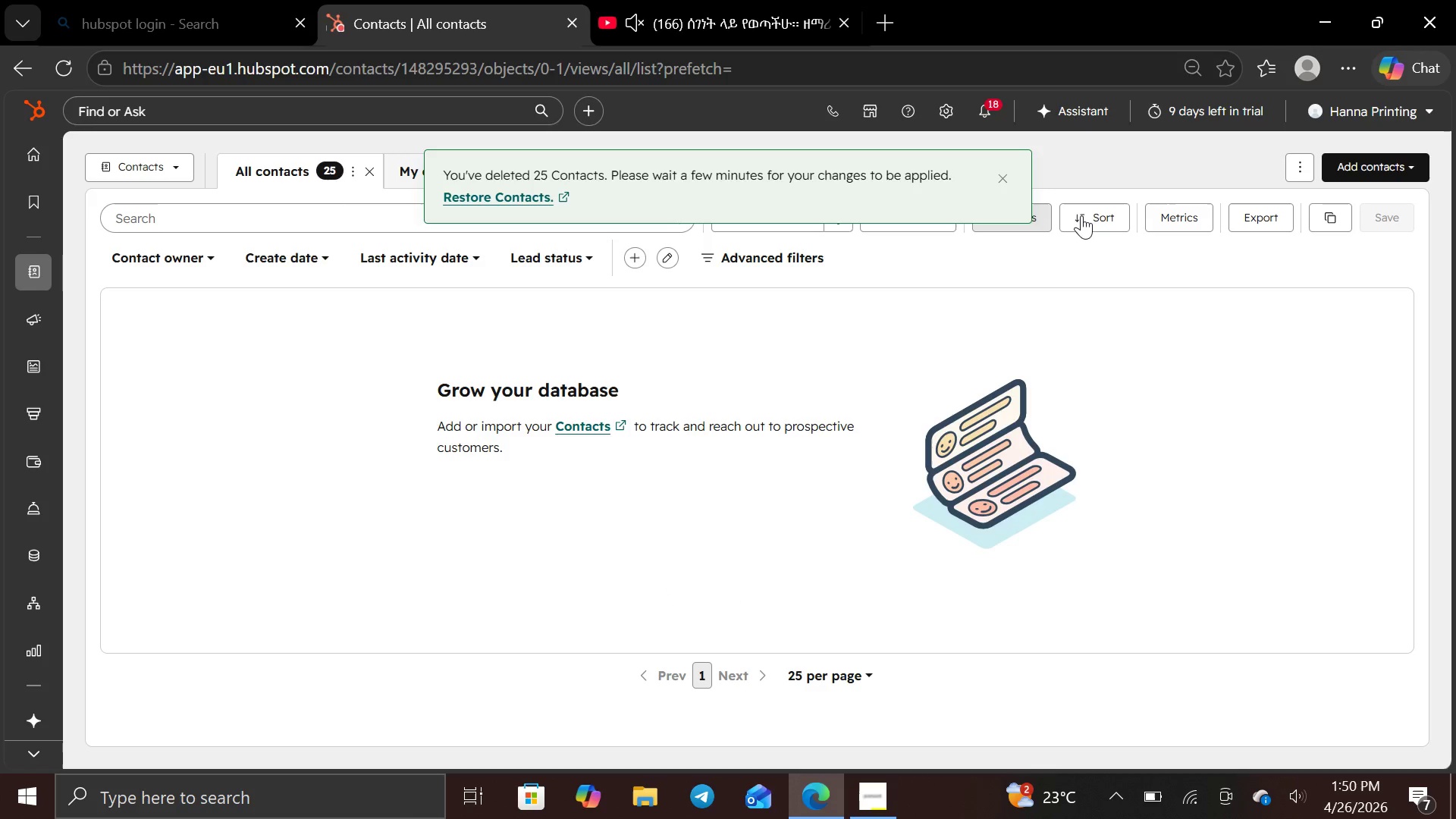 
wait(5.78)
 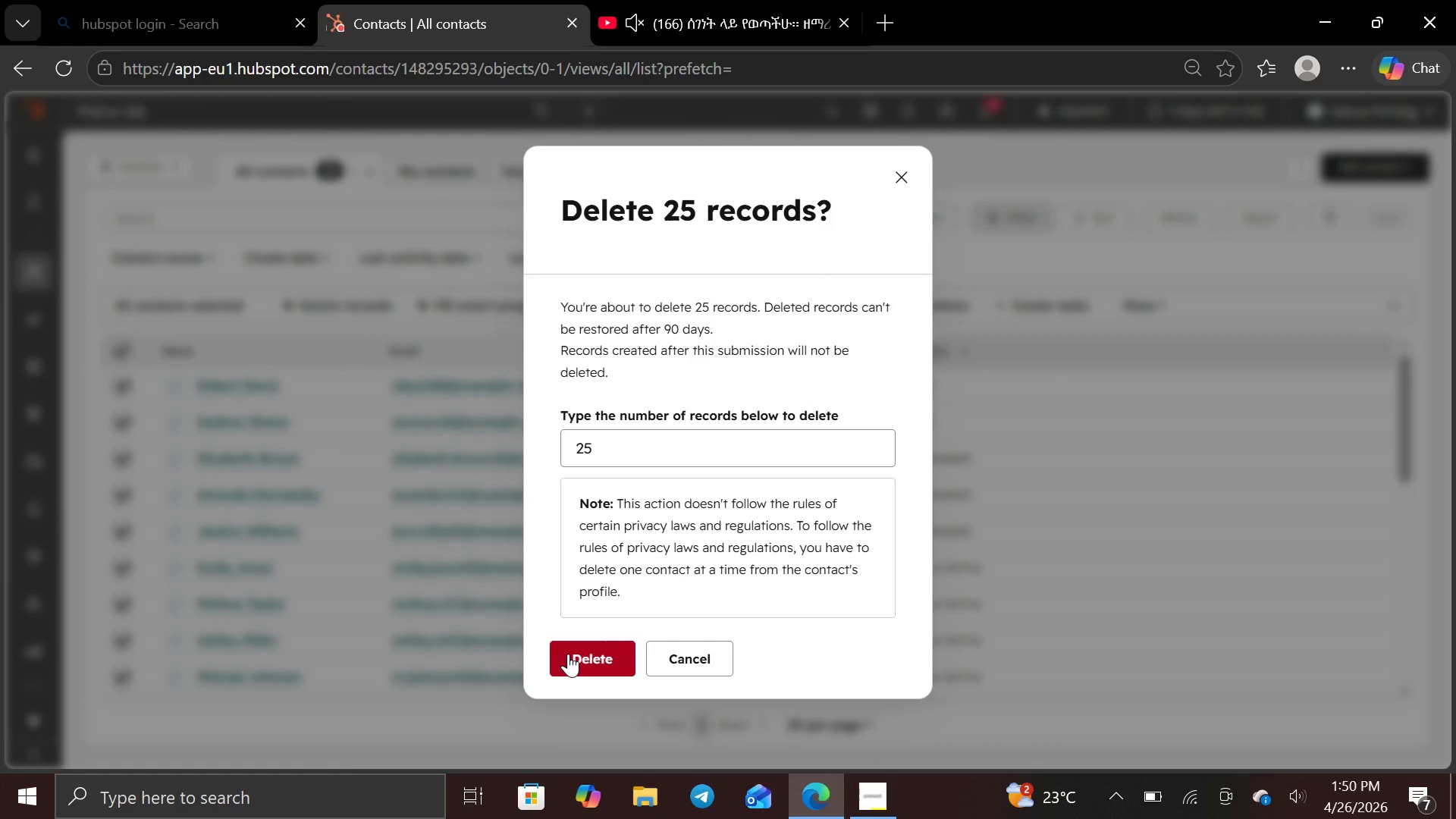 
left_click([1386, 161])
 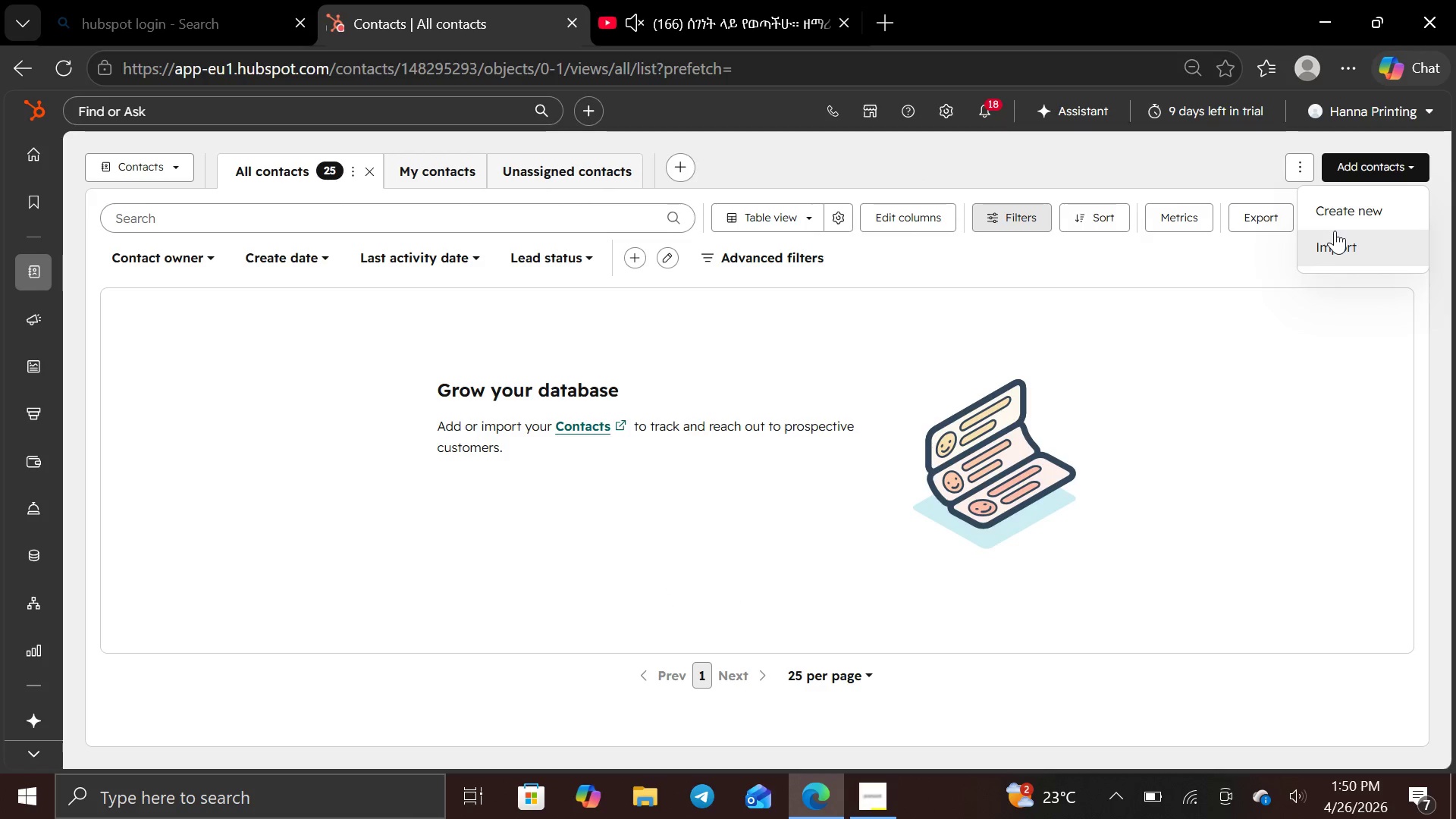 
left_click([1334, 235])
 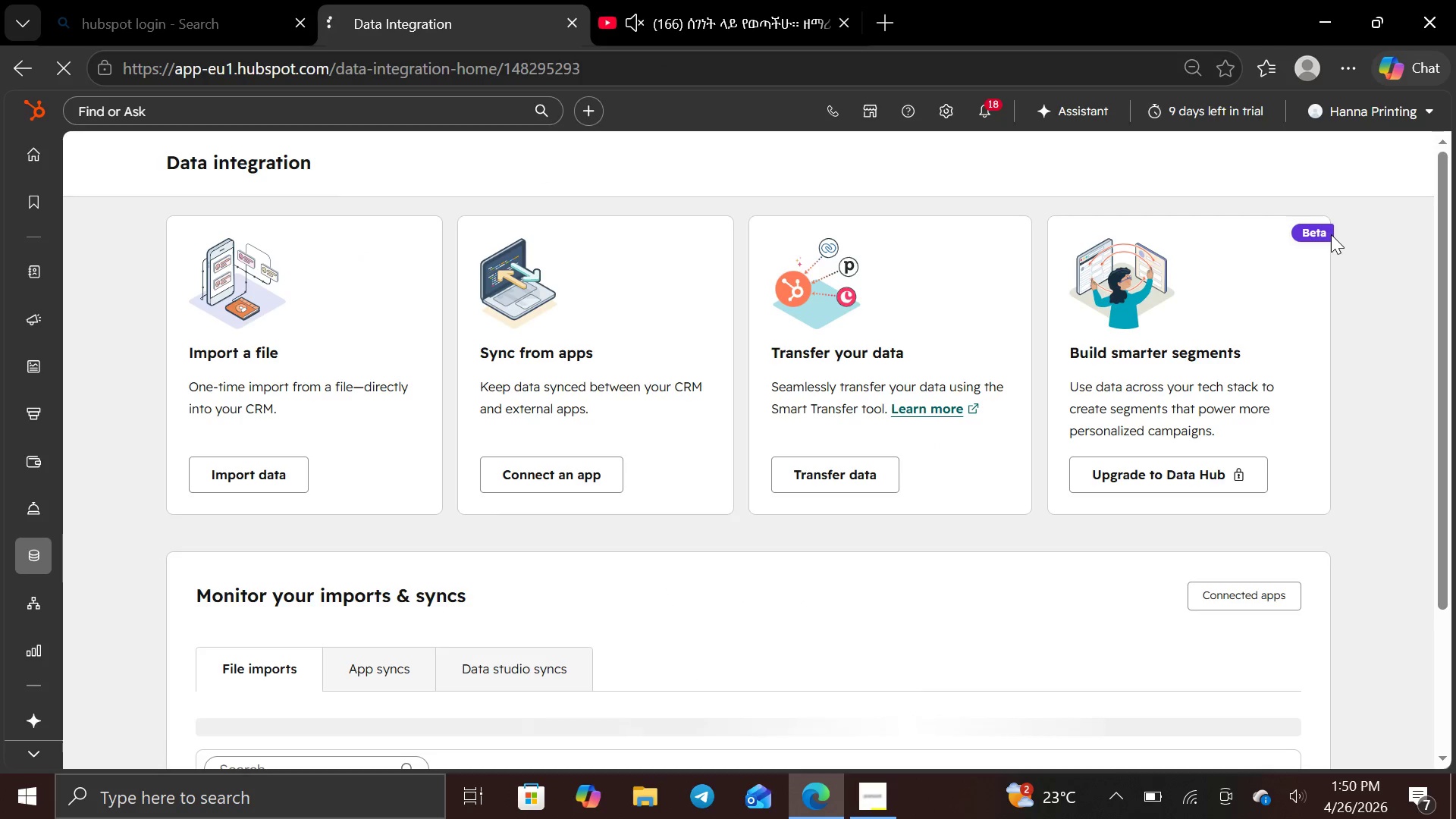 
wait(10.06)
 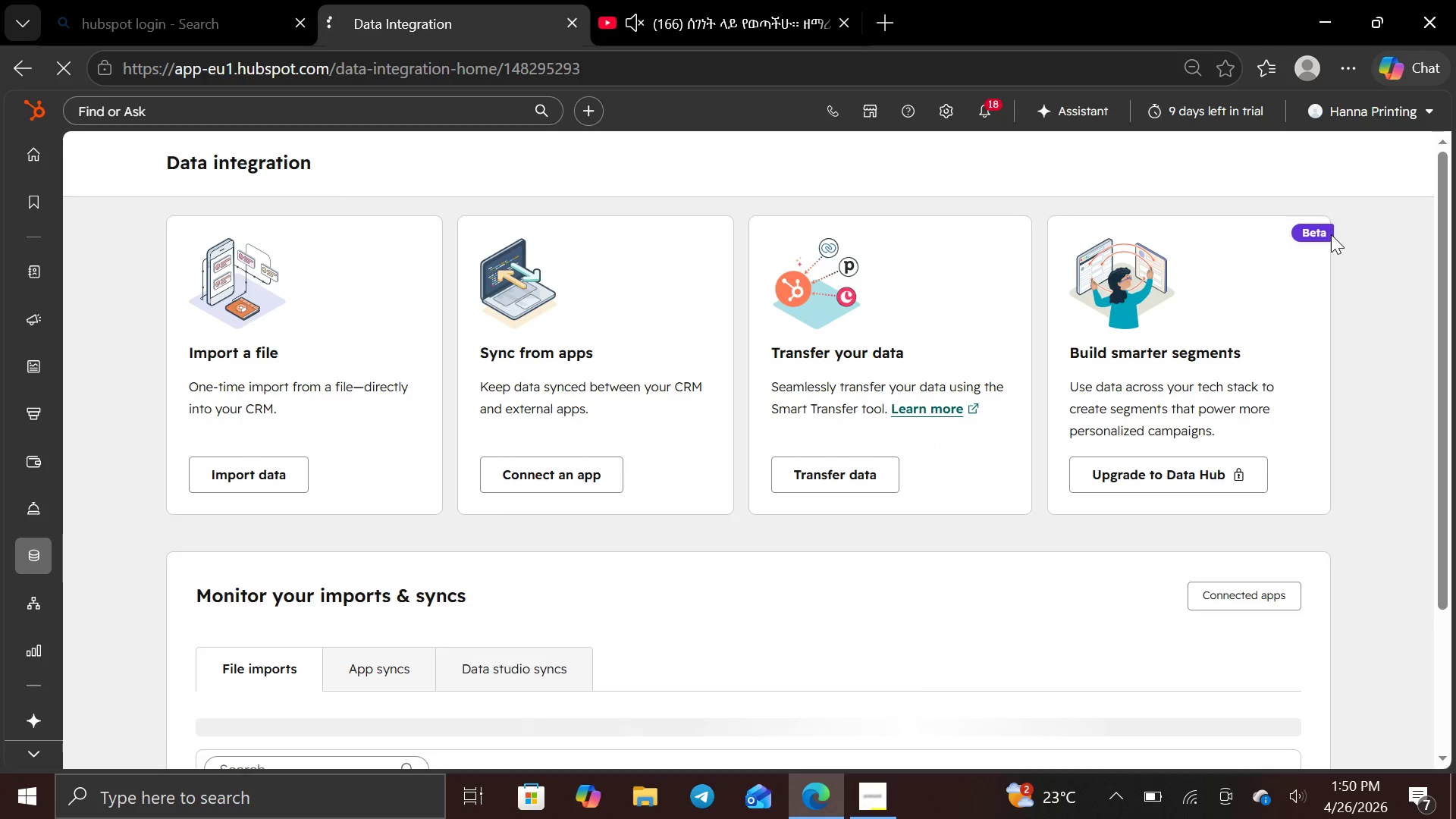 
left_click([252, 472])
 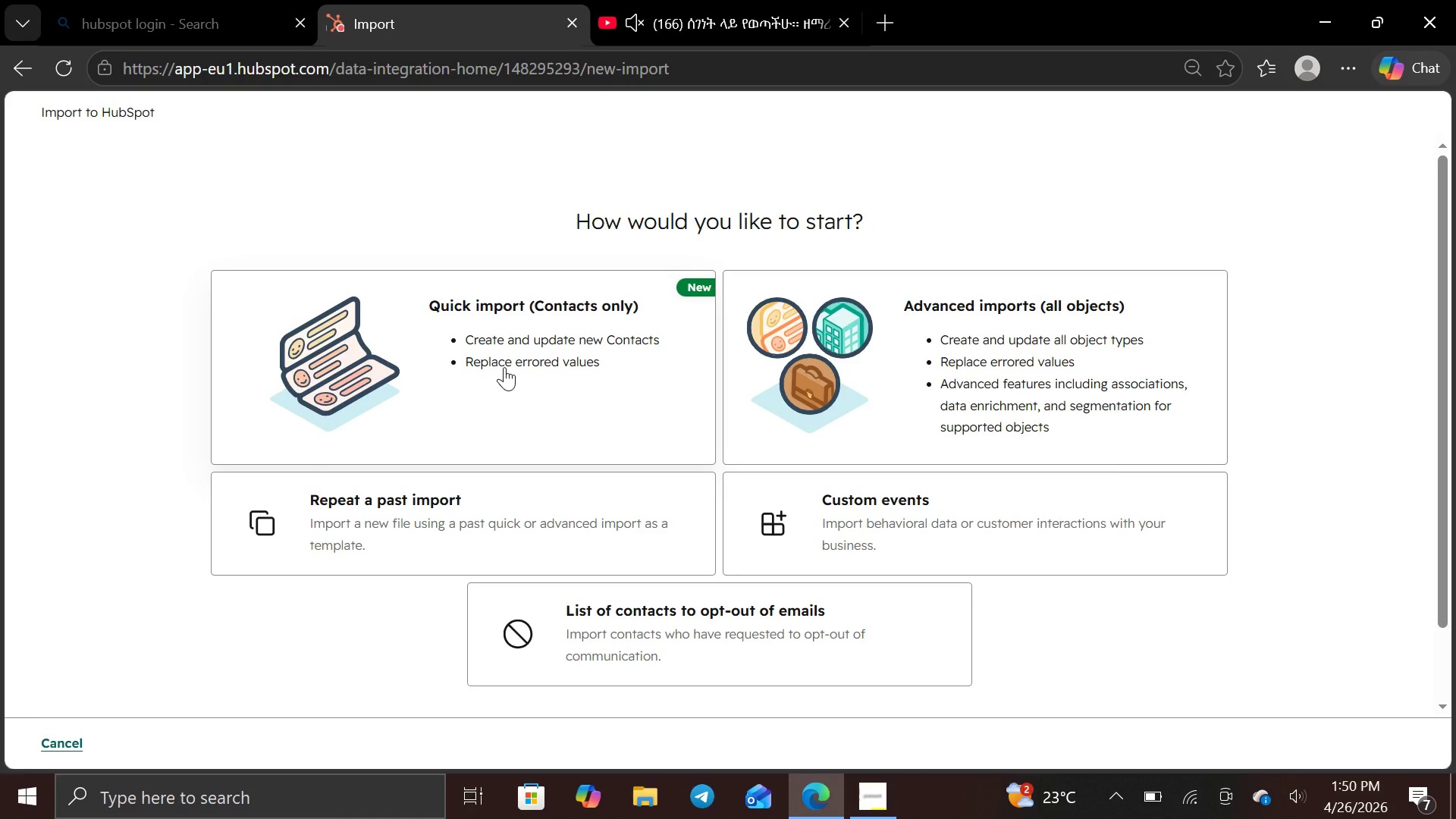 
left_click([504, 367])
 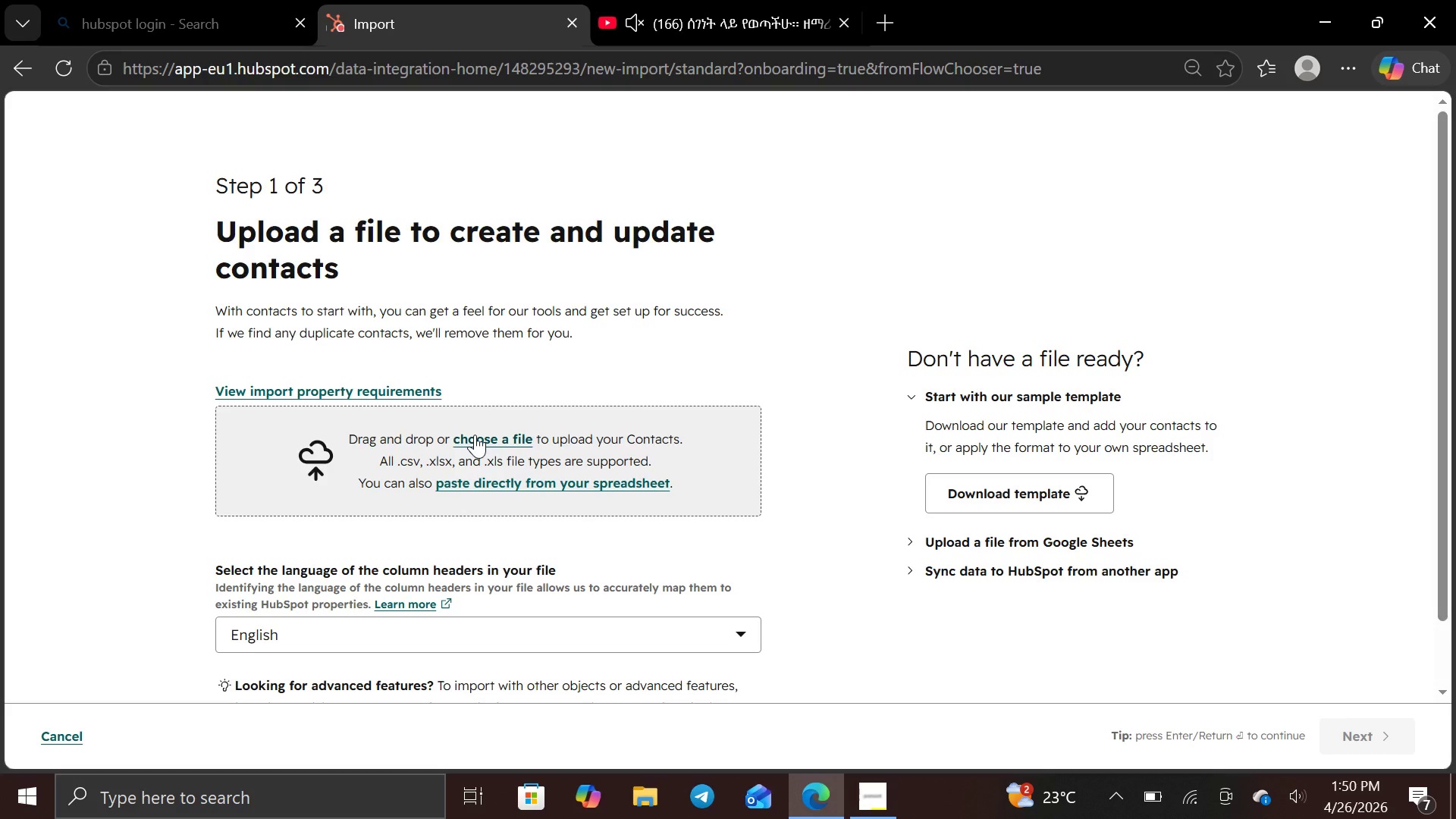 
wait(5.34)
 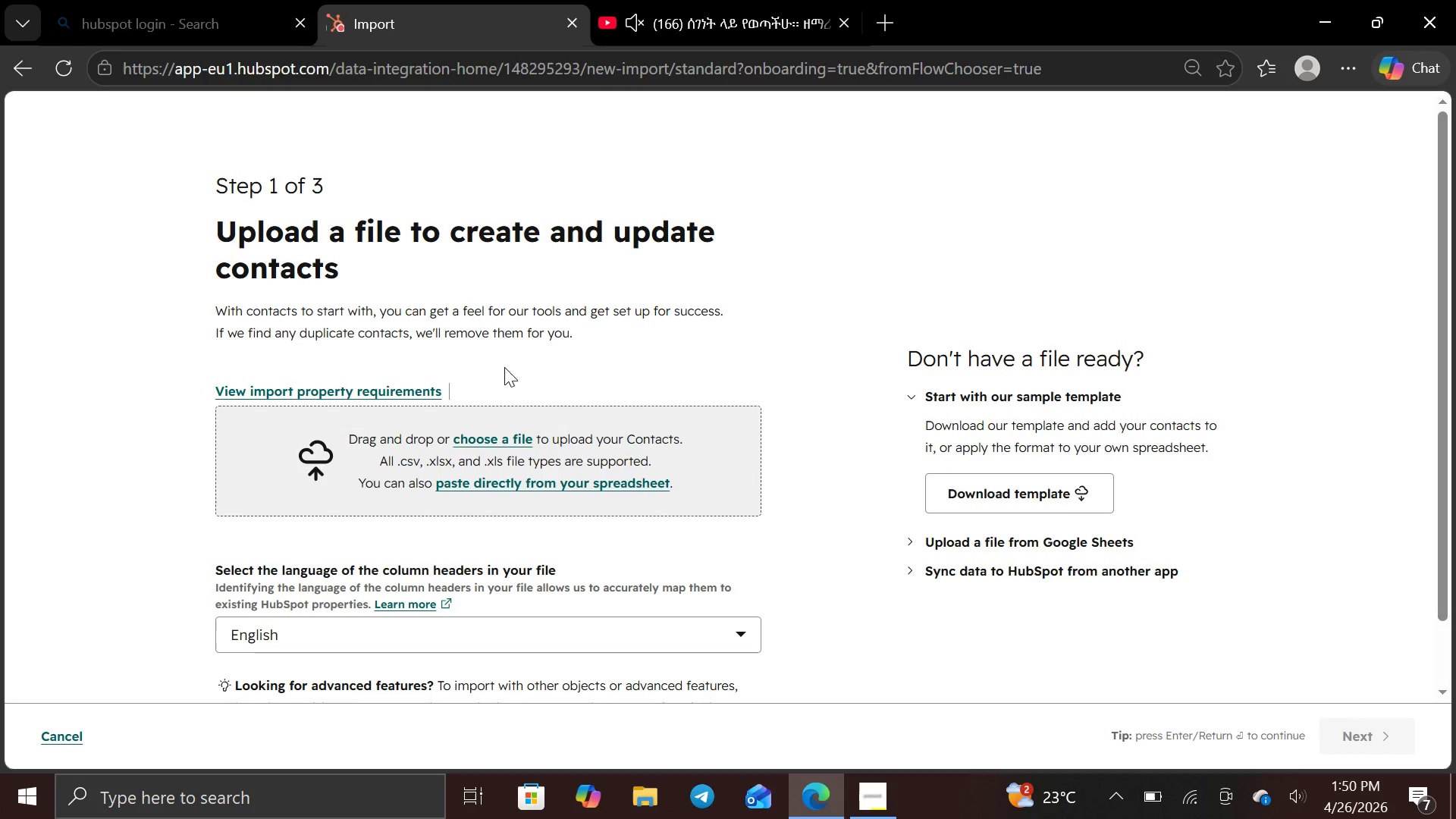 
left_click([475, 434])
 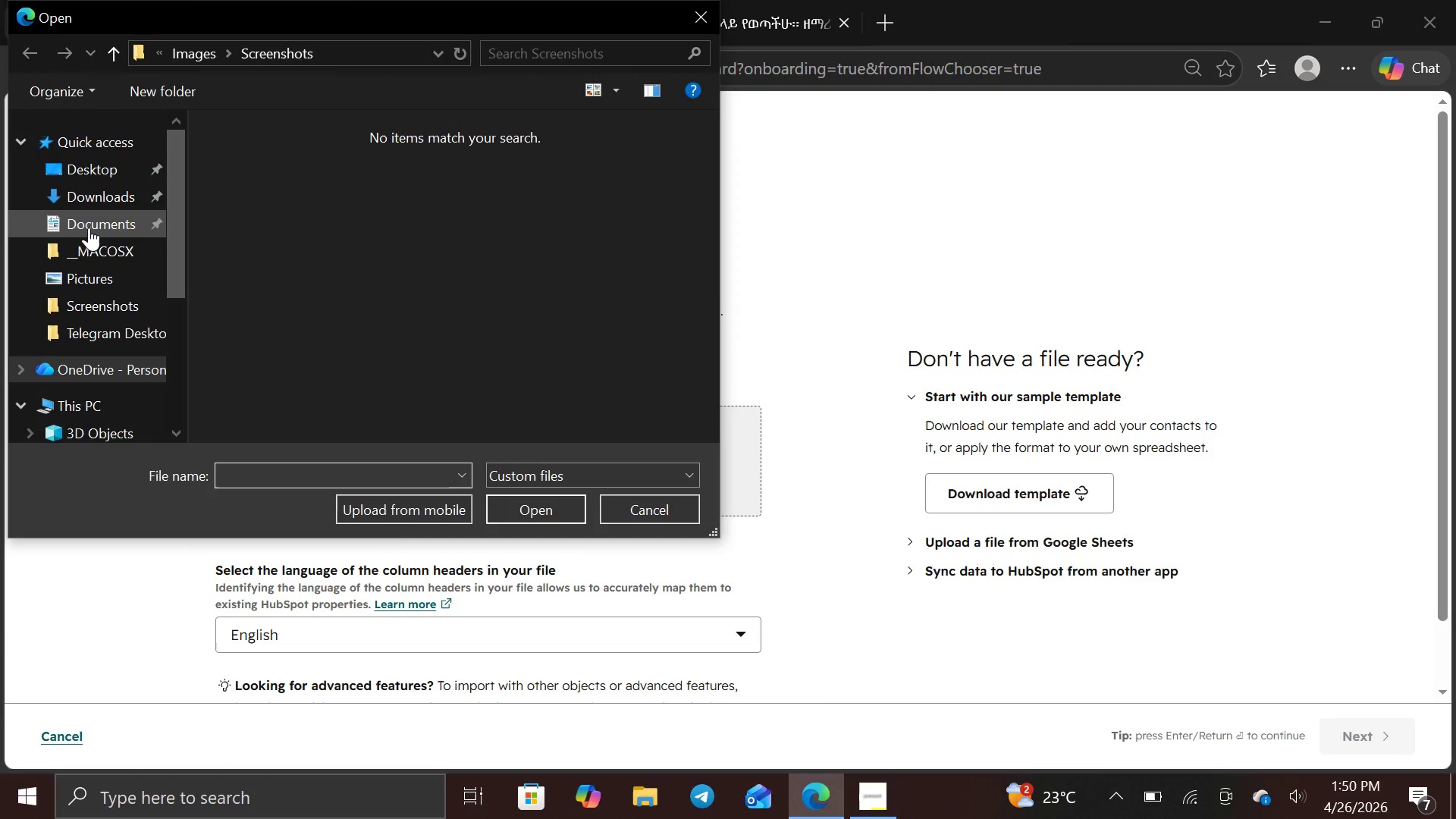 
wait(5.06)
 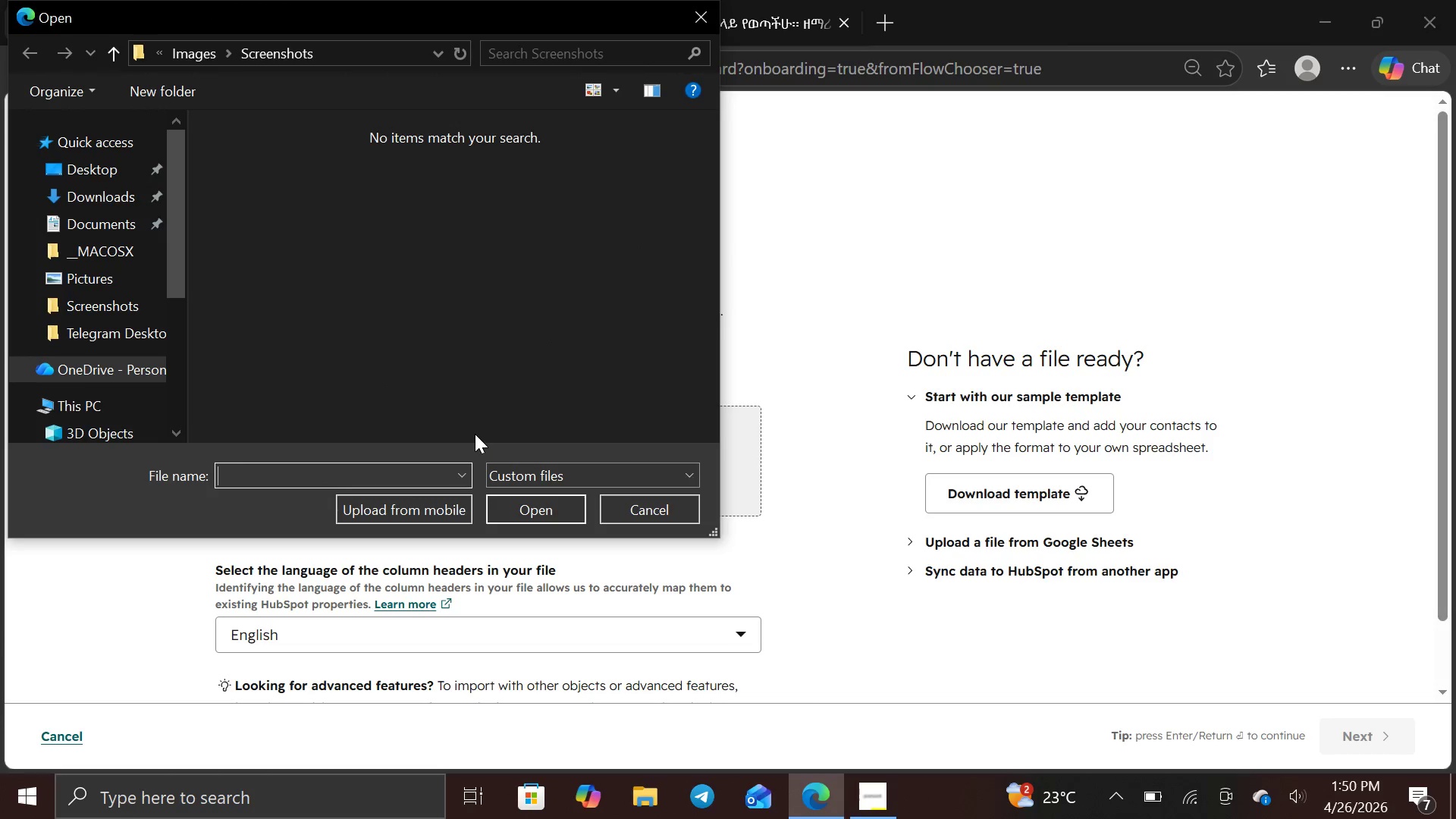 
left_click([89, 203])
 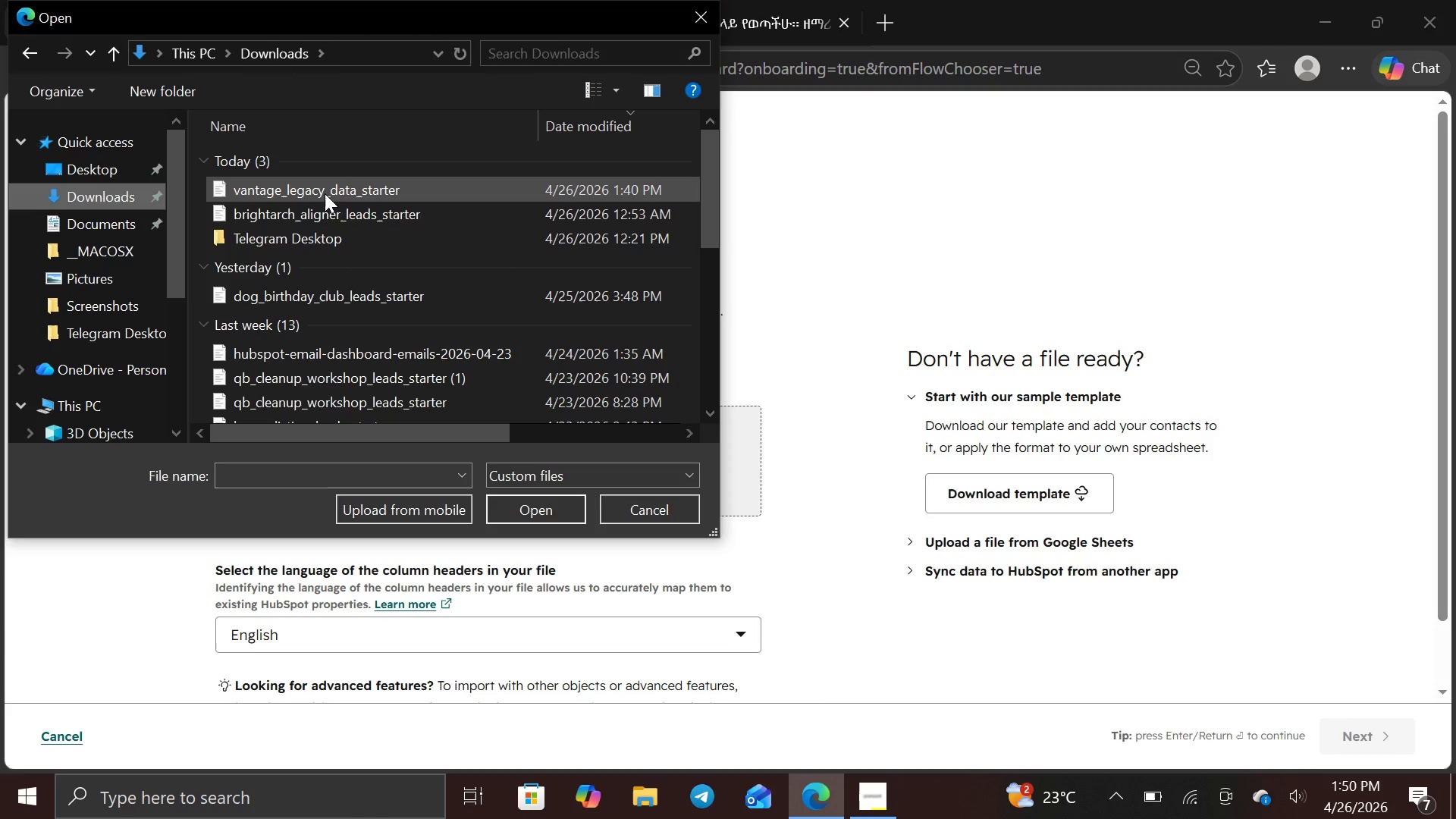 
wait(6.02)
 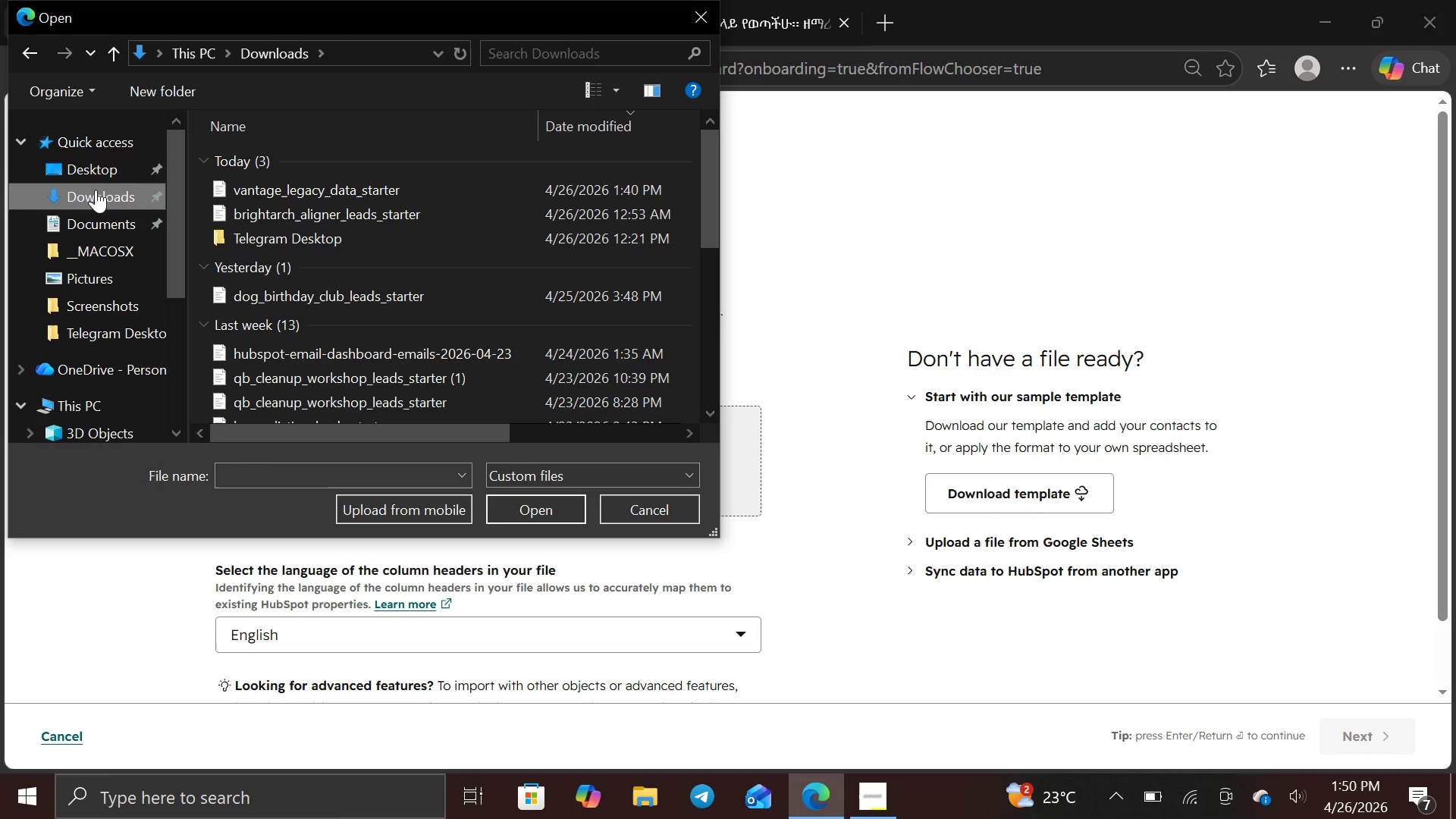 
left_click([325, 193])
 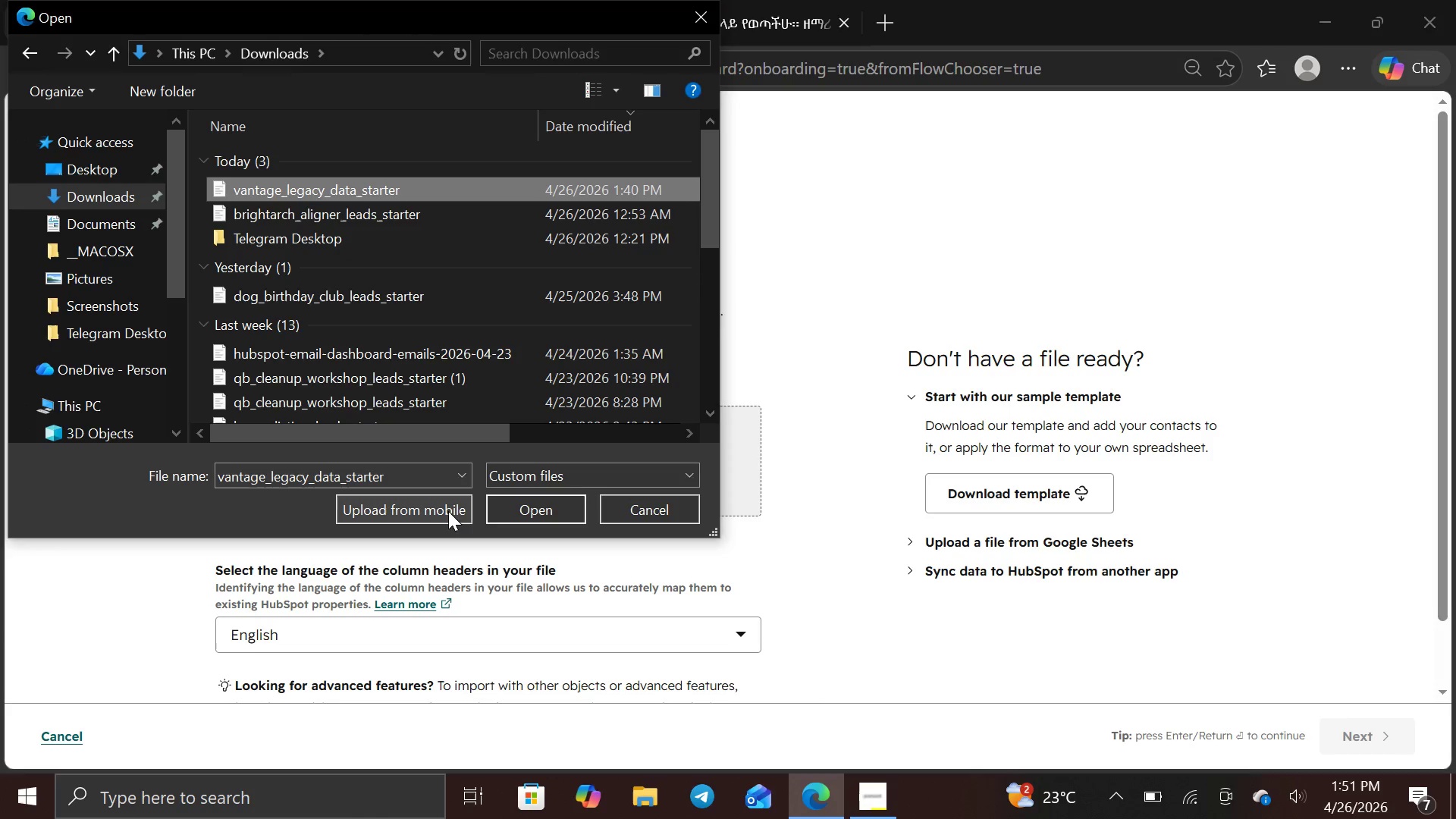 
mouse_move([500, 494])
 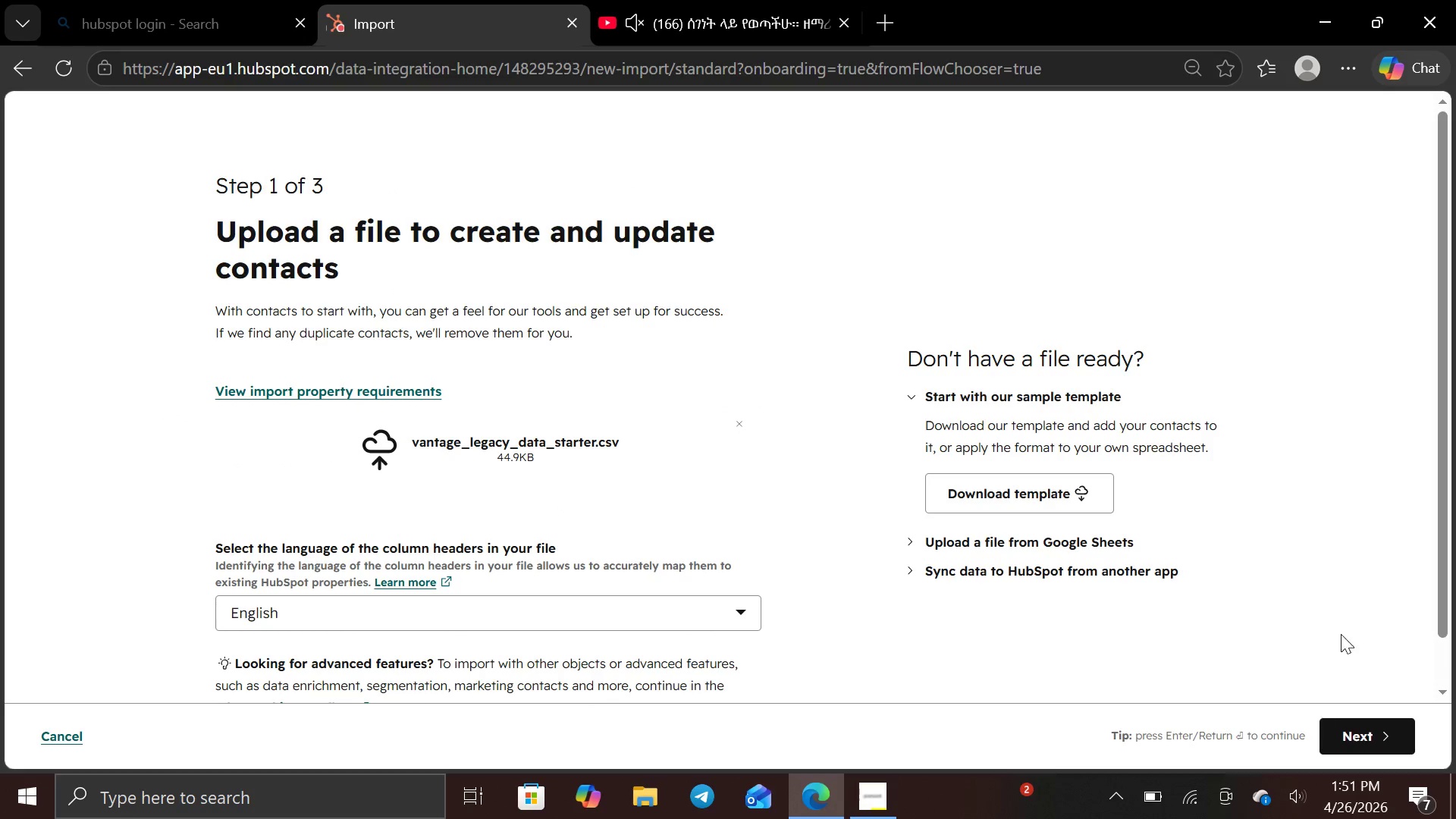 
mouse_move([1360, 733])
 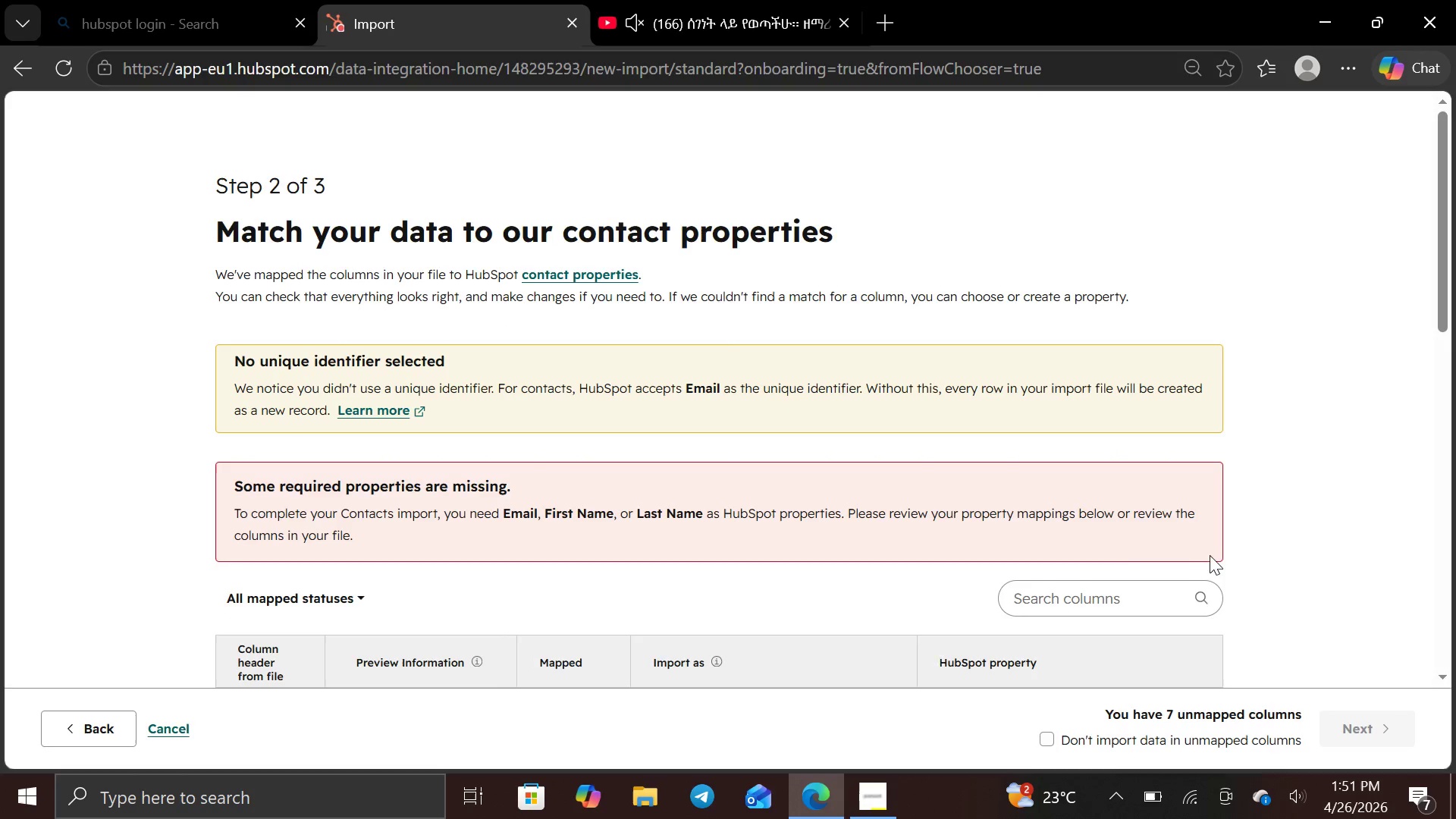 
mouse_move([1109, 531])
 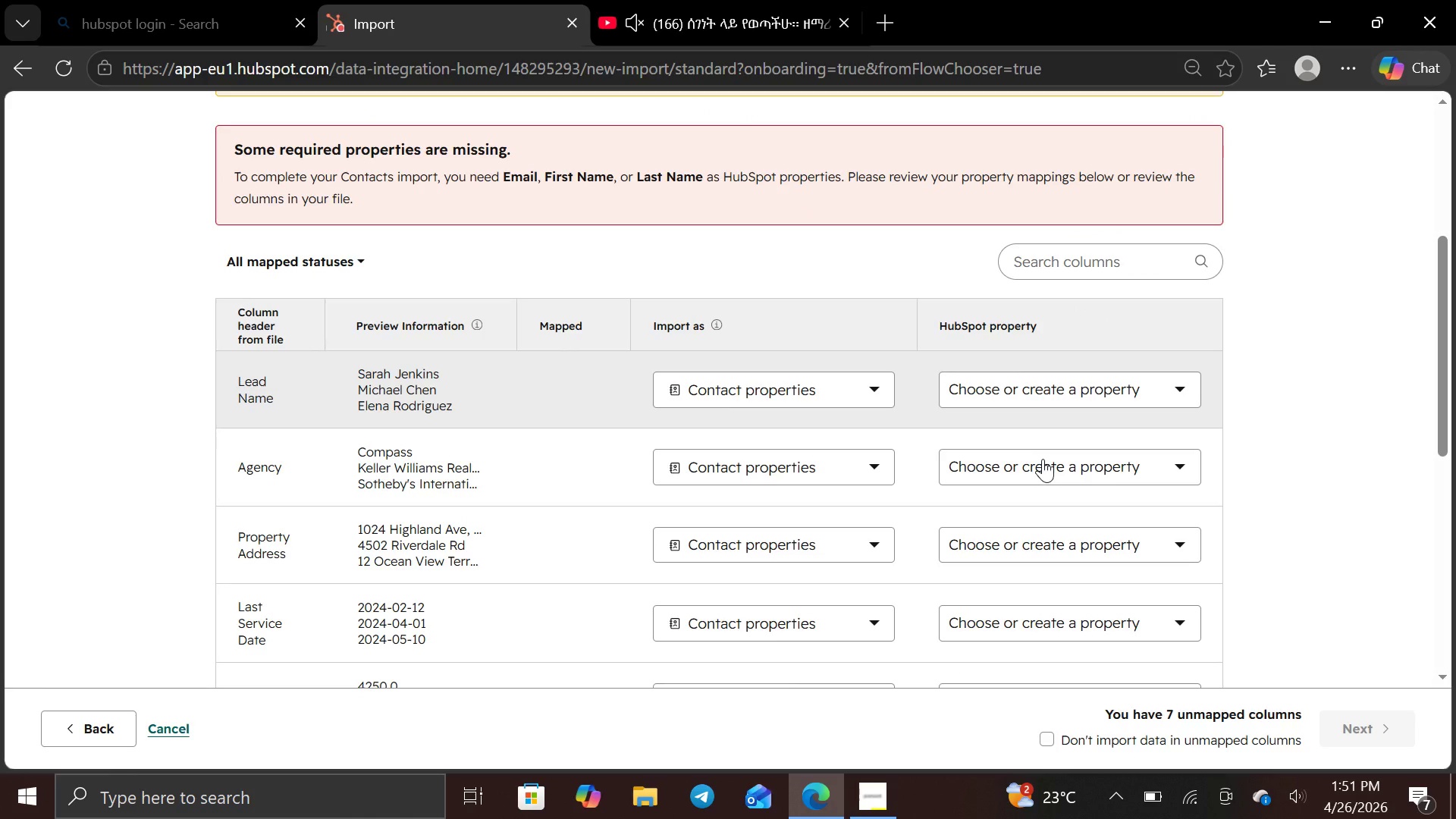 
wait(7.4)
 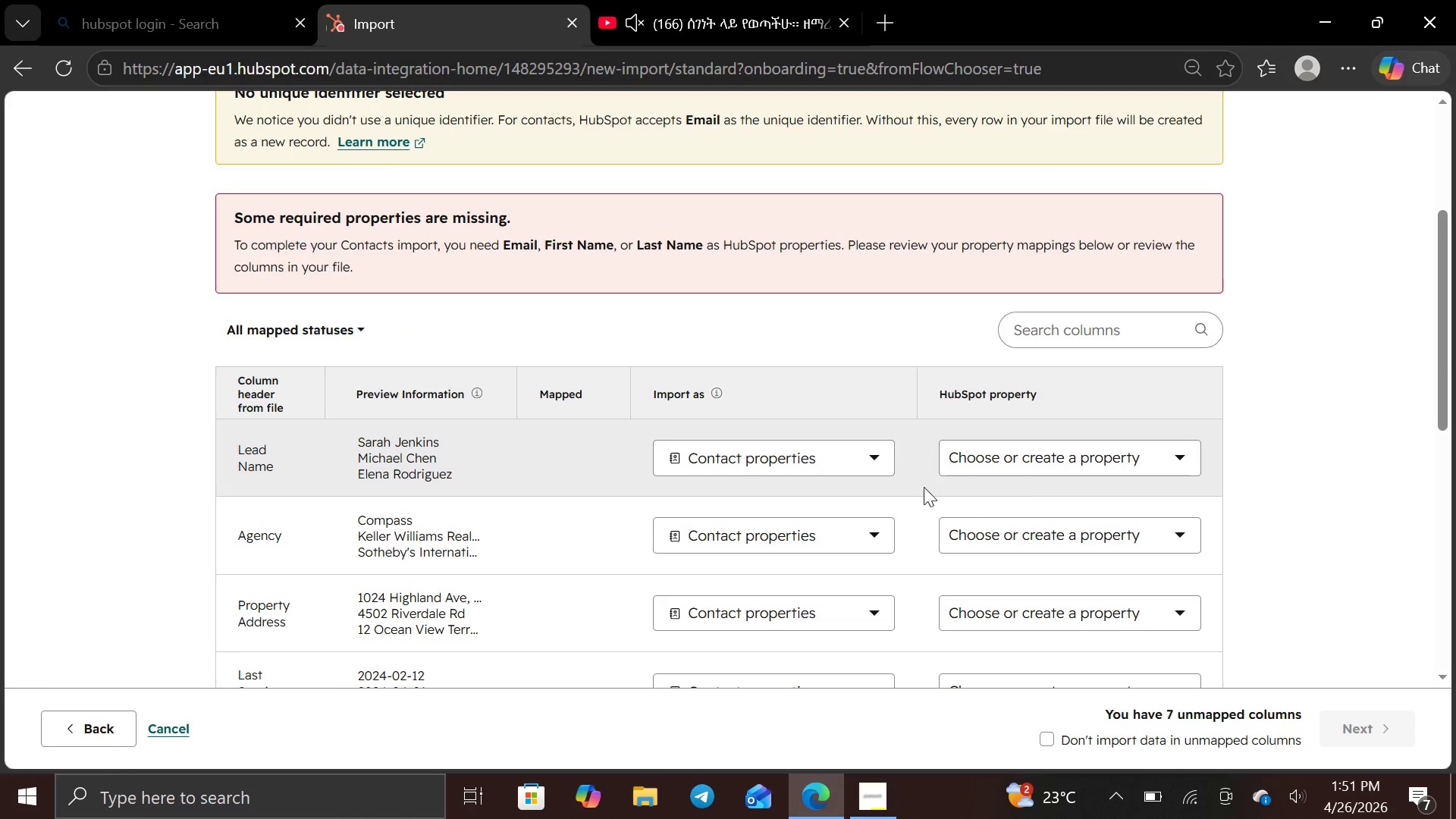 
left_click([1114, 364])
 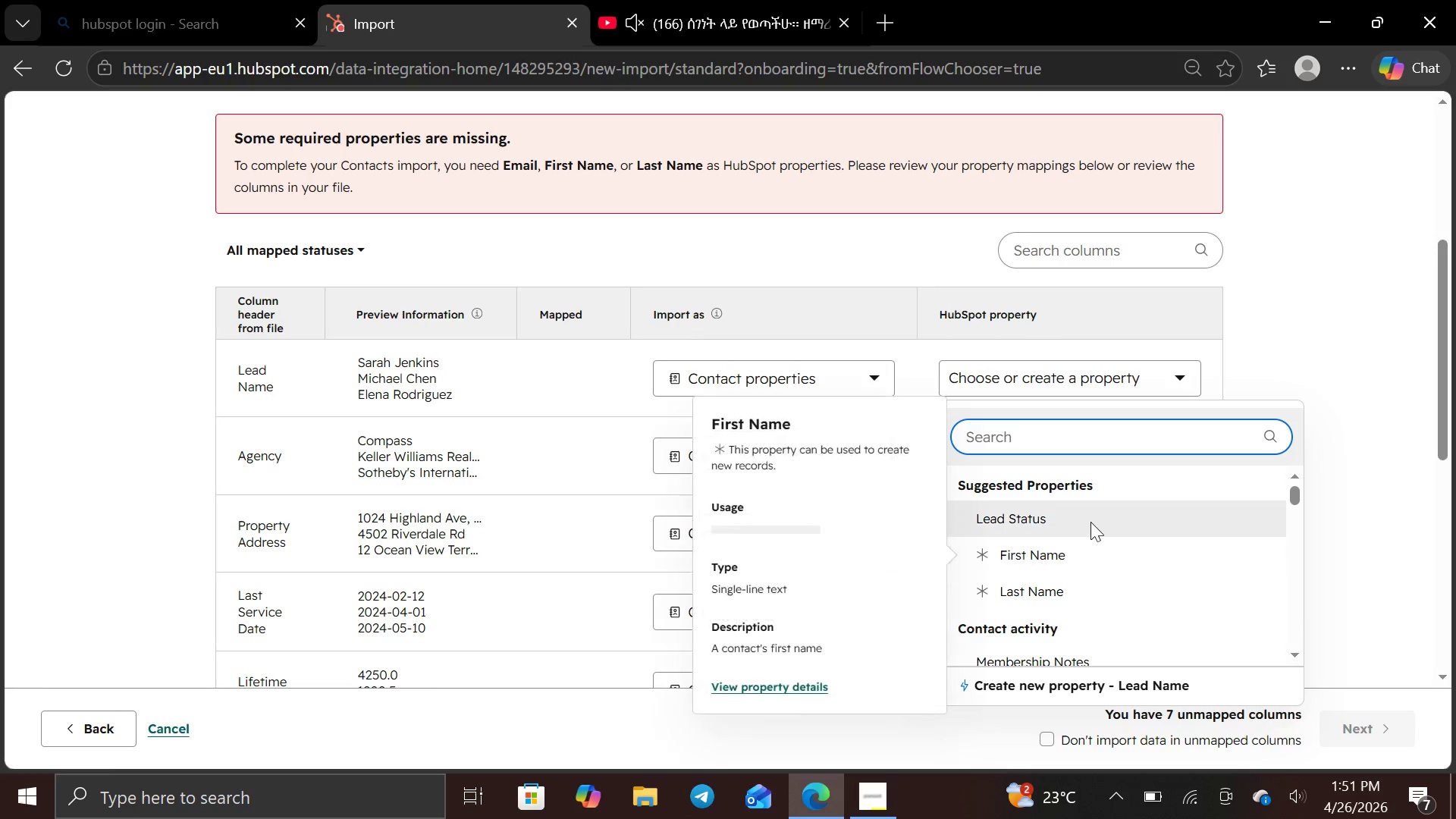 
left_click([1091, 517])
 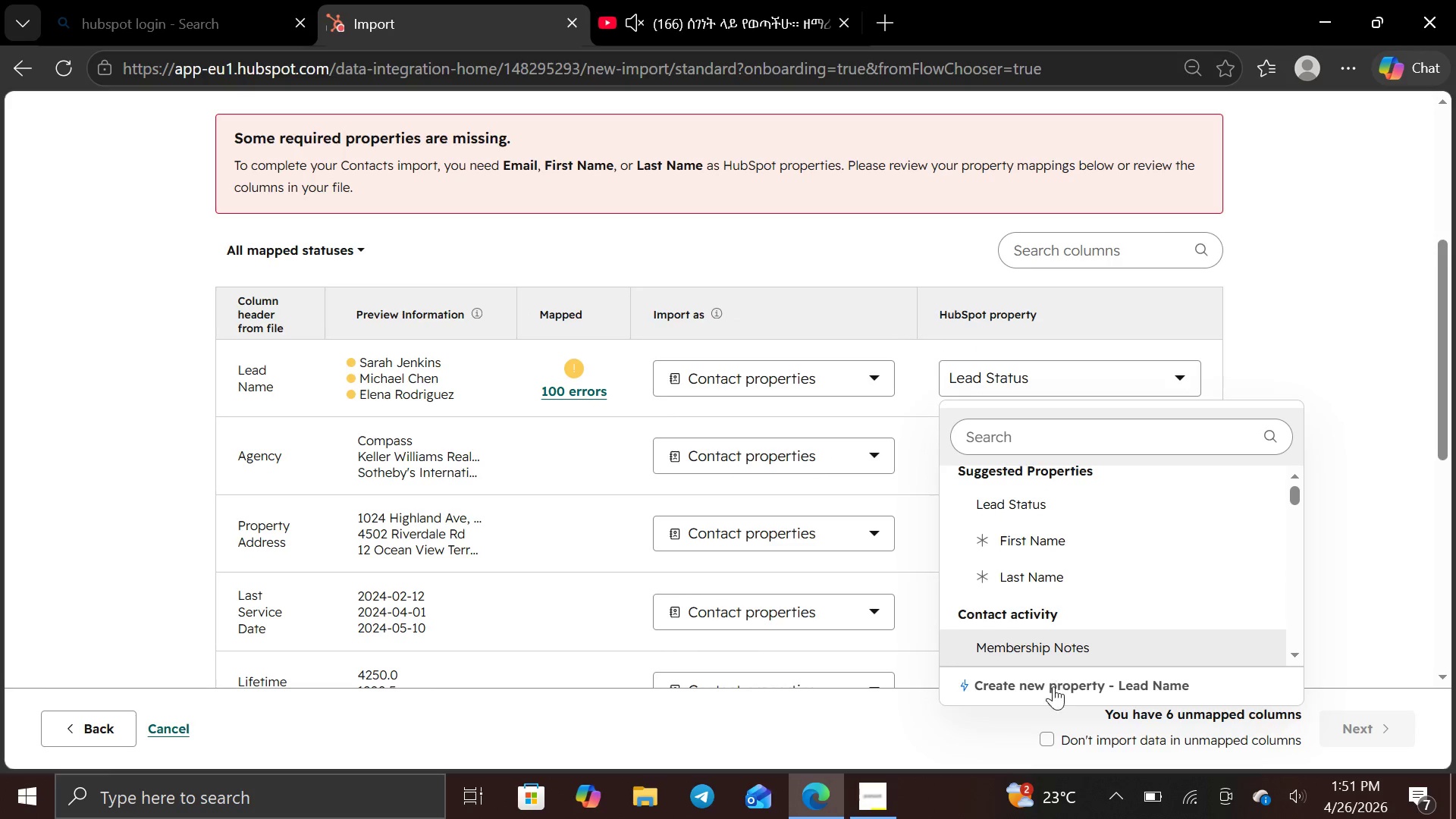 
left_click([1052, 691])
 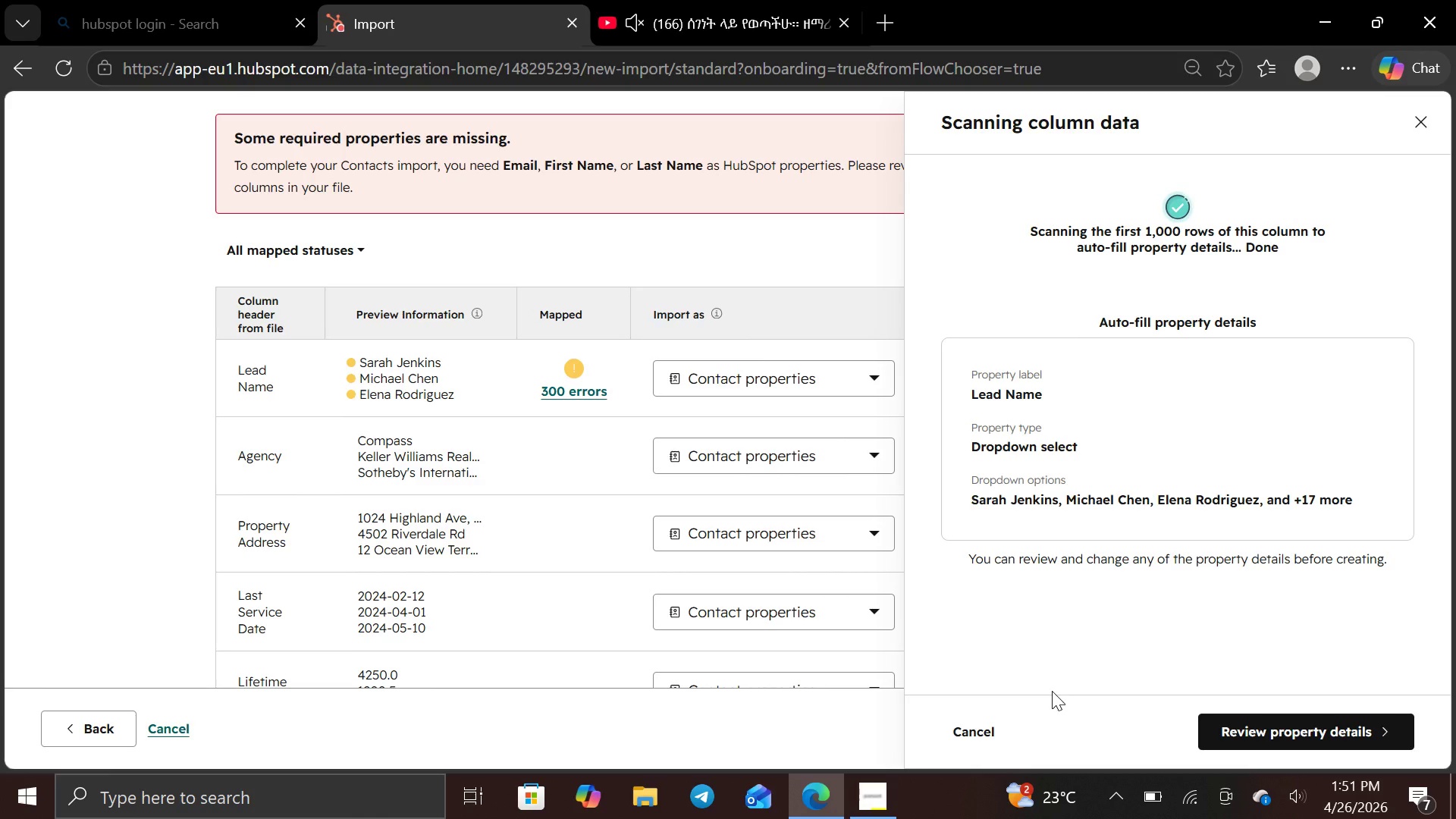 
wait(8.3)
 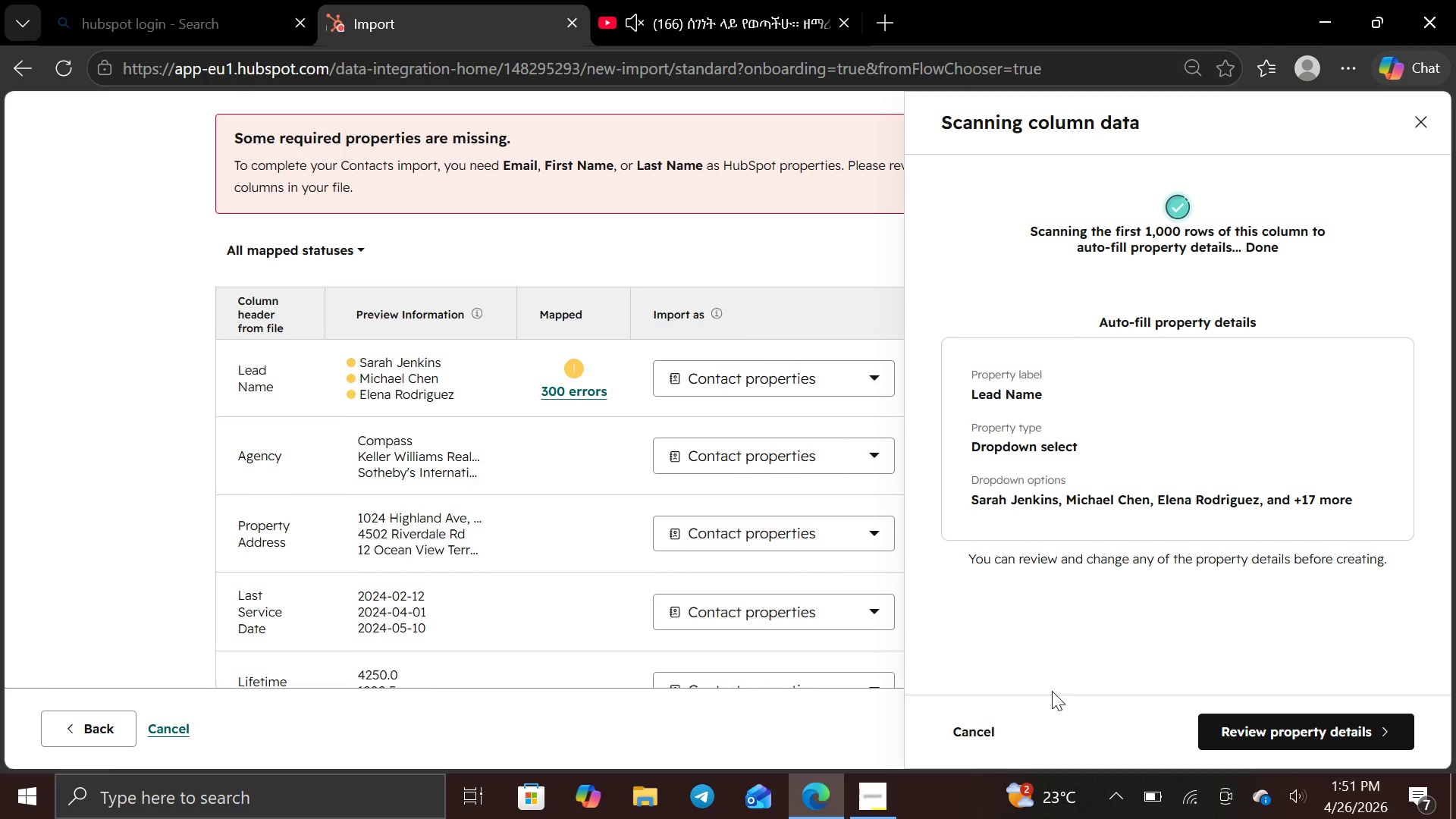 
left_click([1414, 111])
 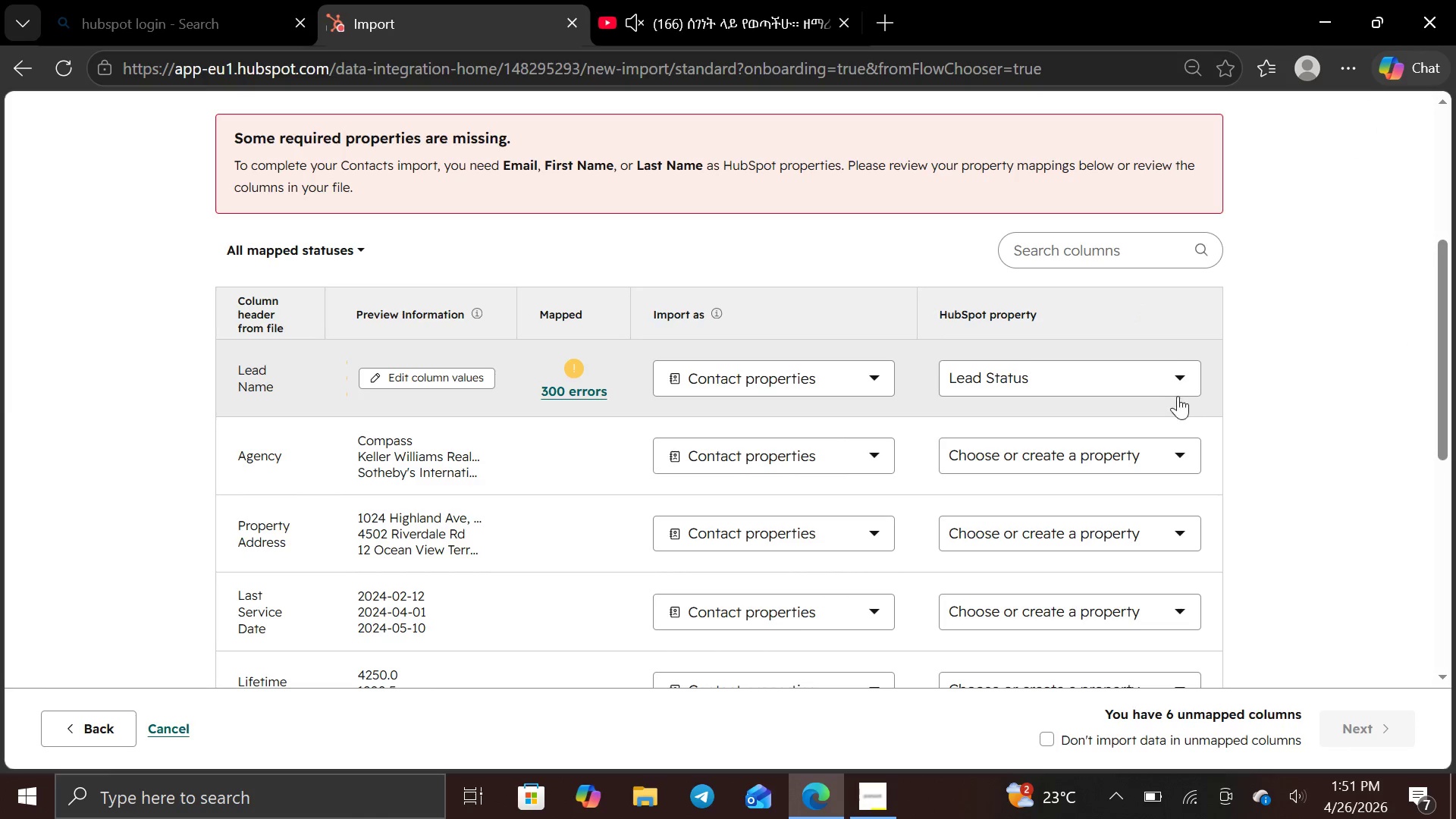 
left_click([1181, 363])
 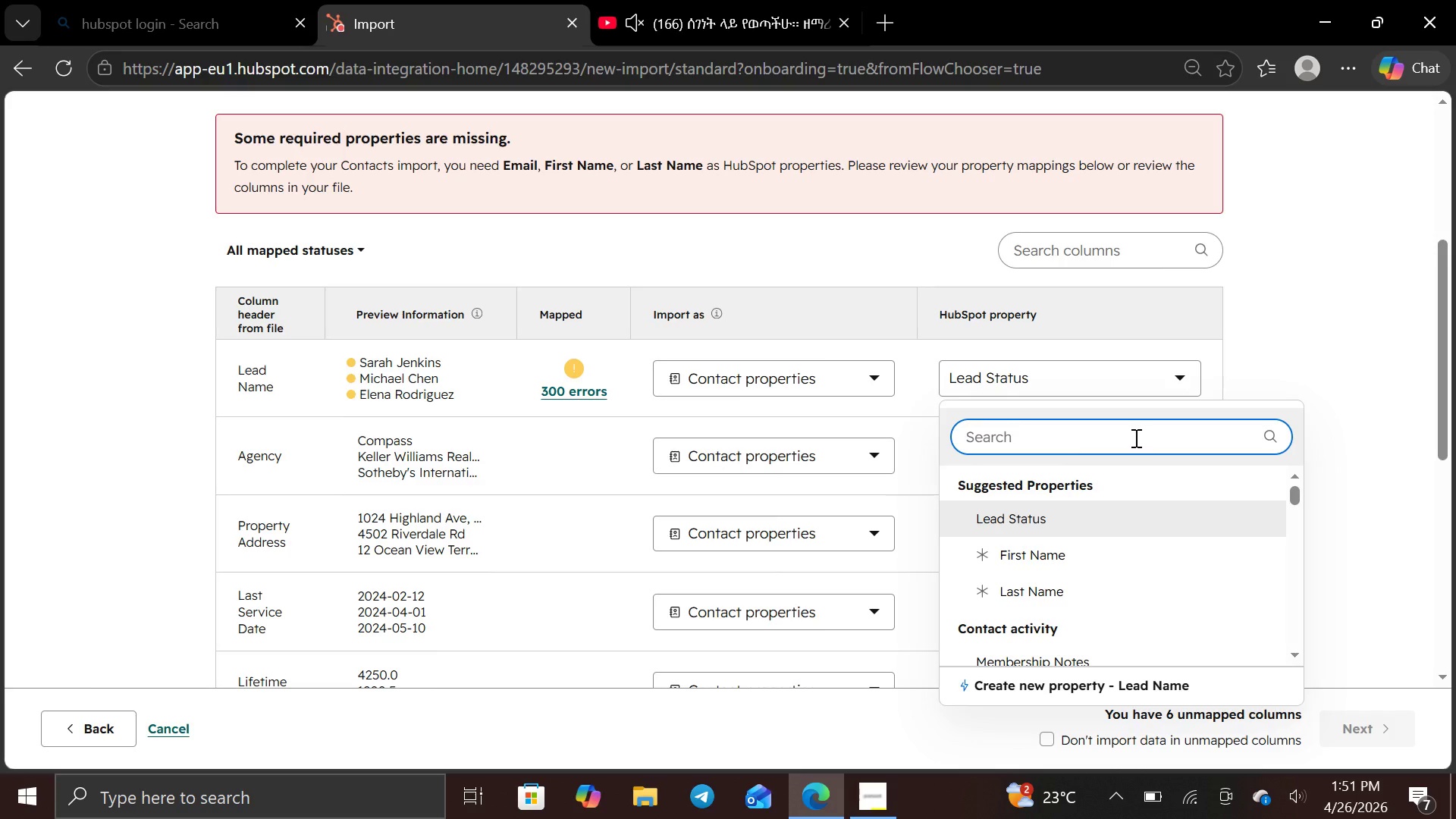 
type(coo)
key(Backspace)
key(Backspace)
type(on)
 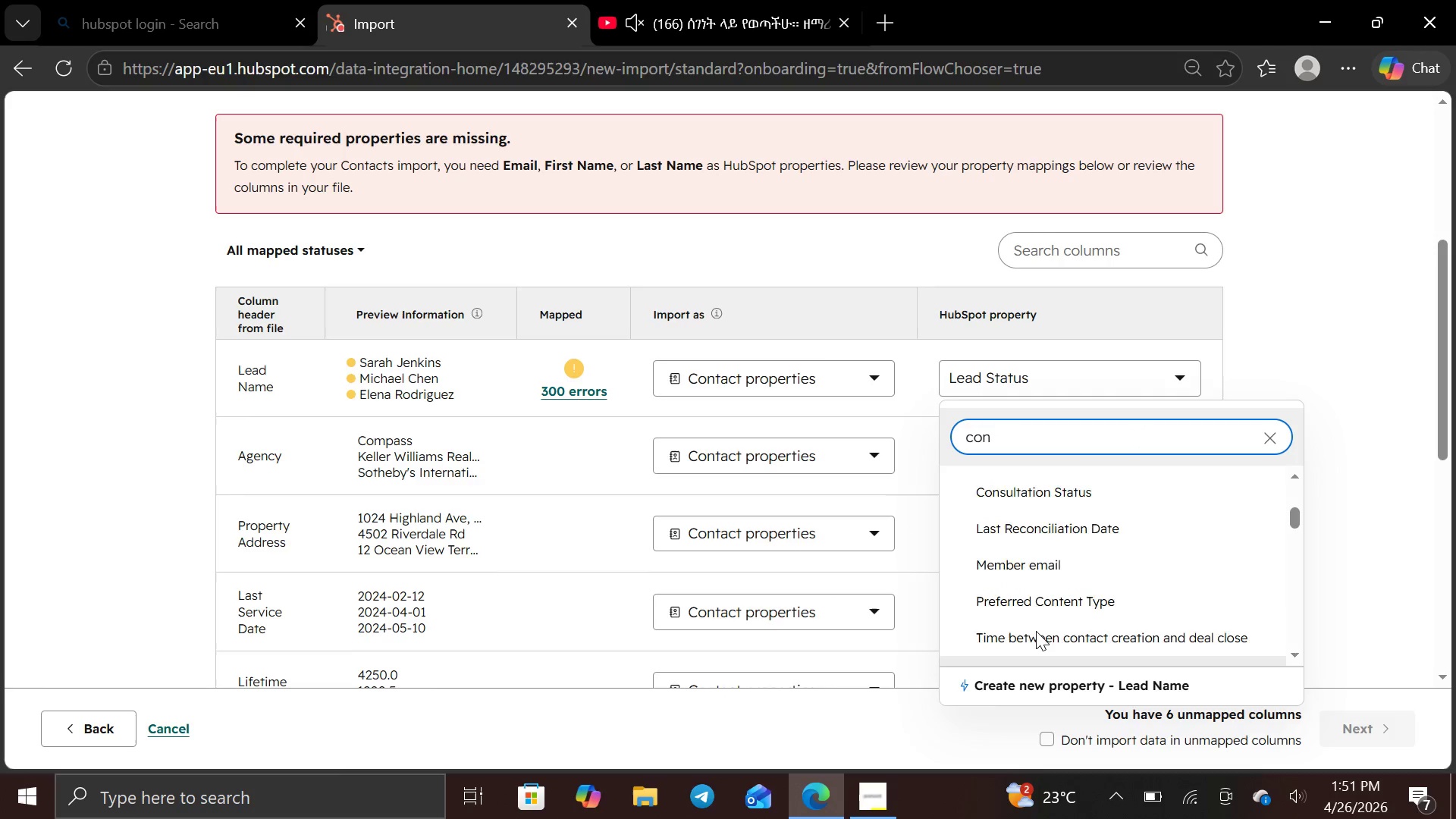 
wait(7.09)
 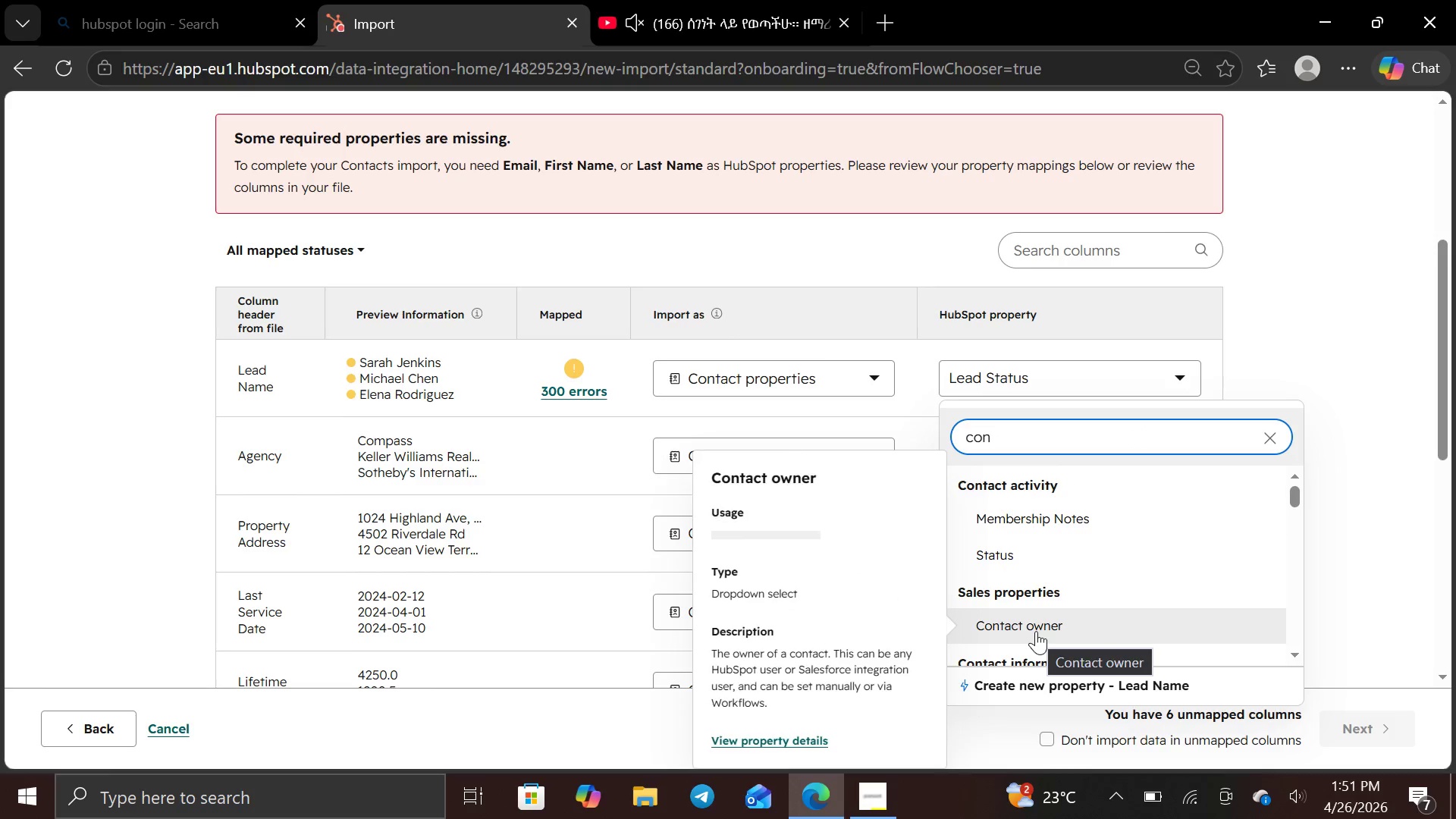 
hold_key(key=Backspace, duration=0.72)
 